 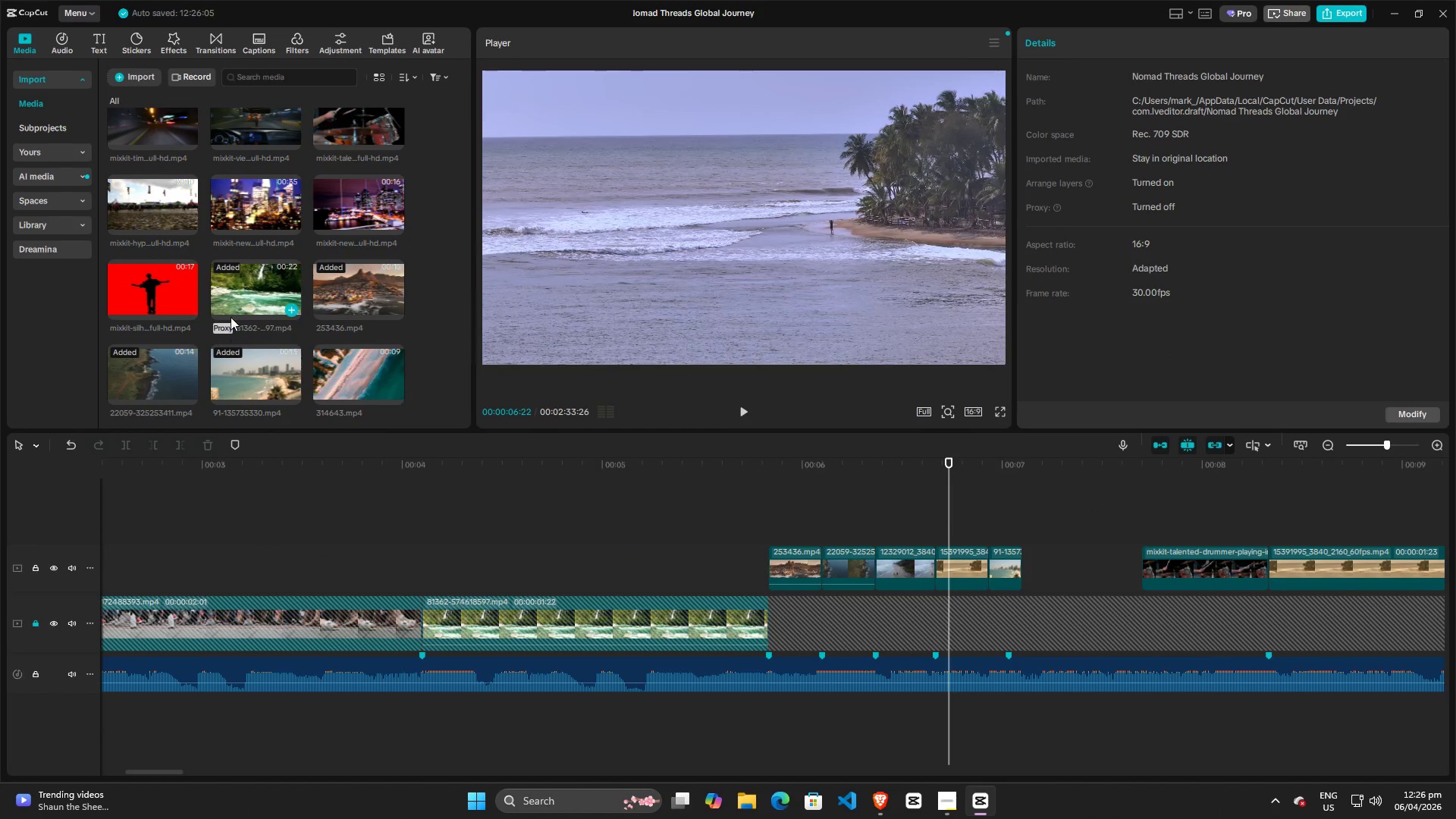 
scroll: coordinate [330, 320], scroll_direction: down, amount: 3.0
 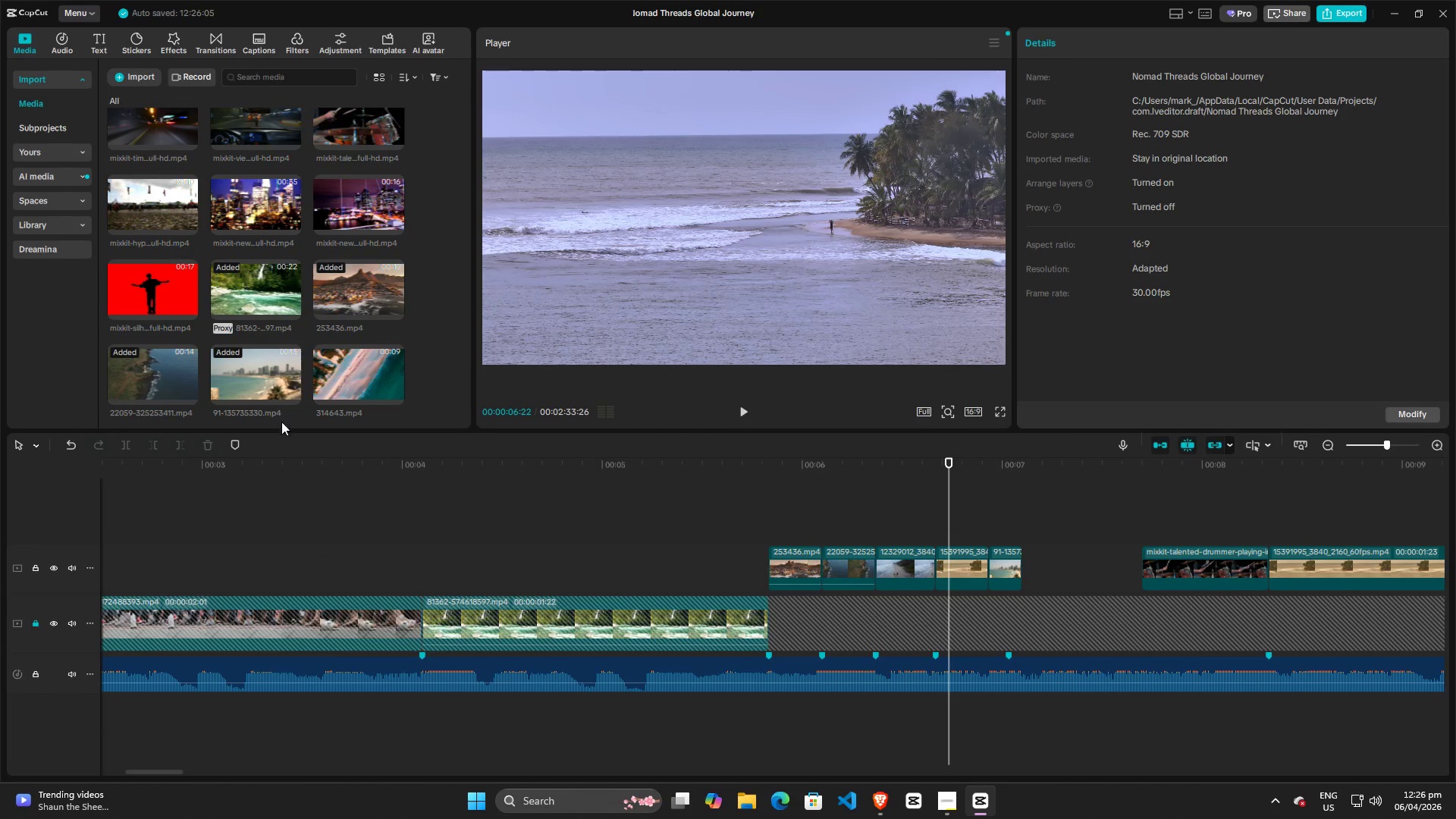 
mouse_move([343, 378])
 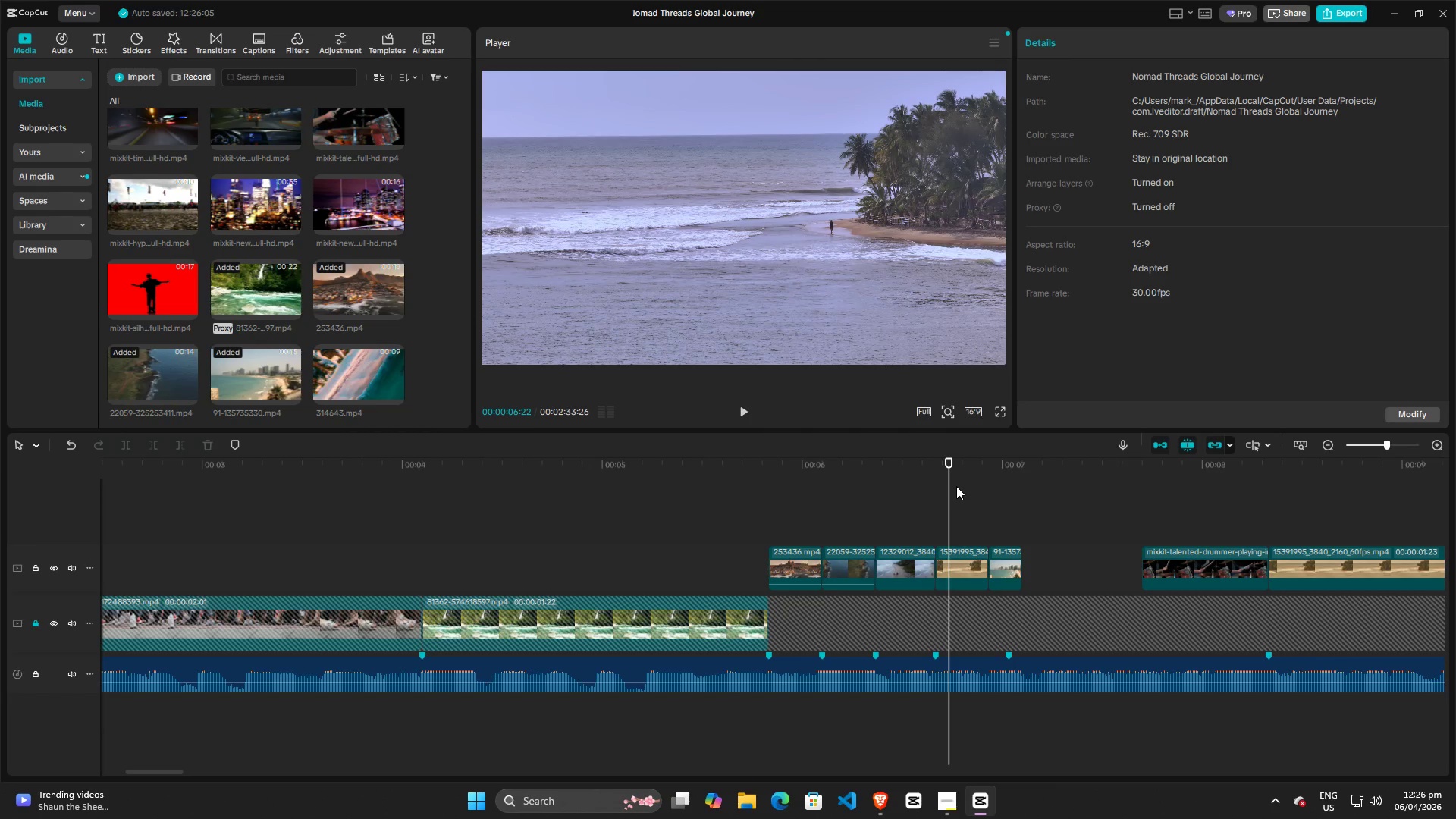 
left_click_drag(start_coordinate=[950, 486], to_coordinate=[748, 494])
 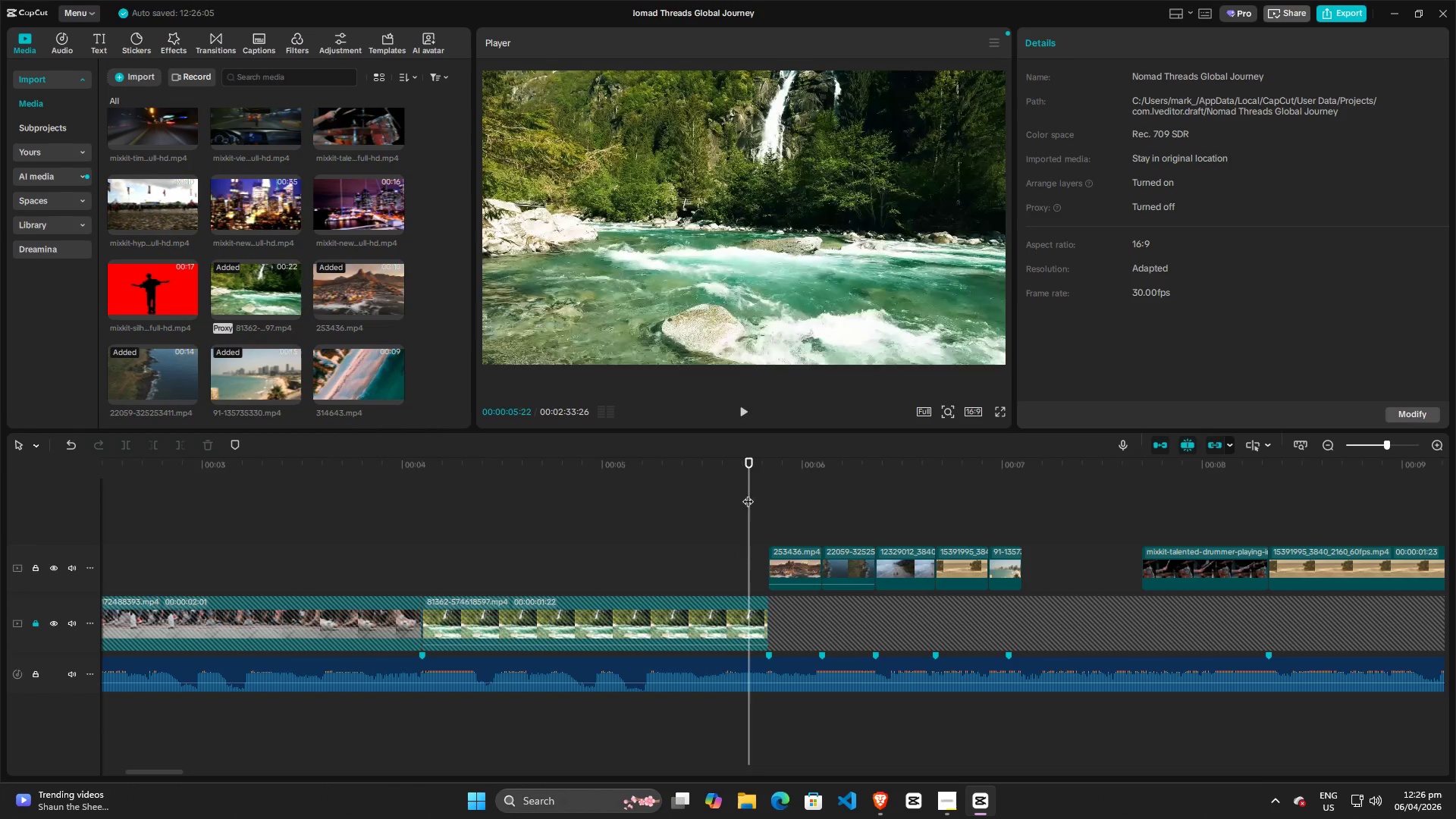 
key(Space)
 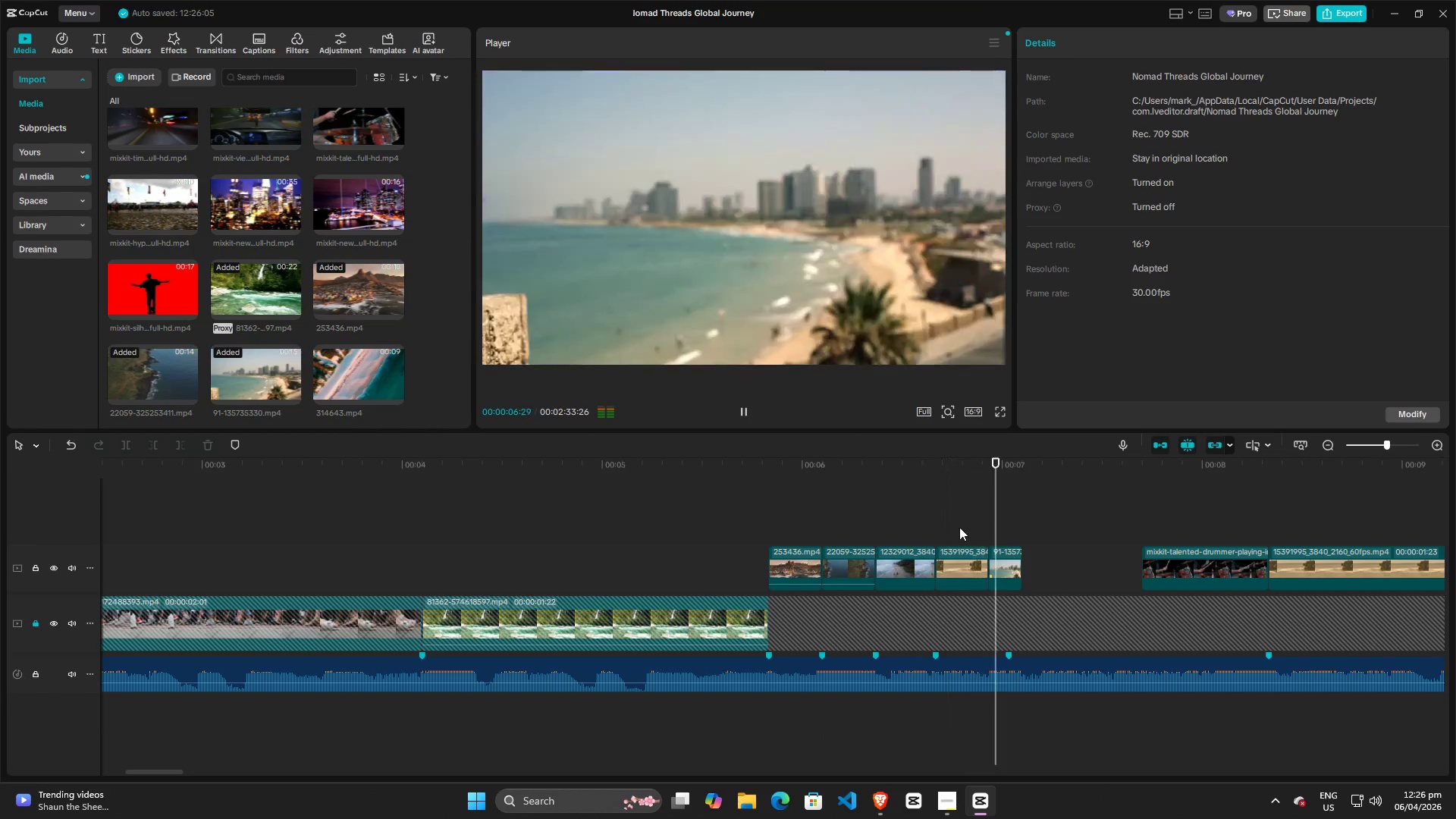 
key(Space)
 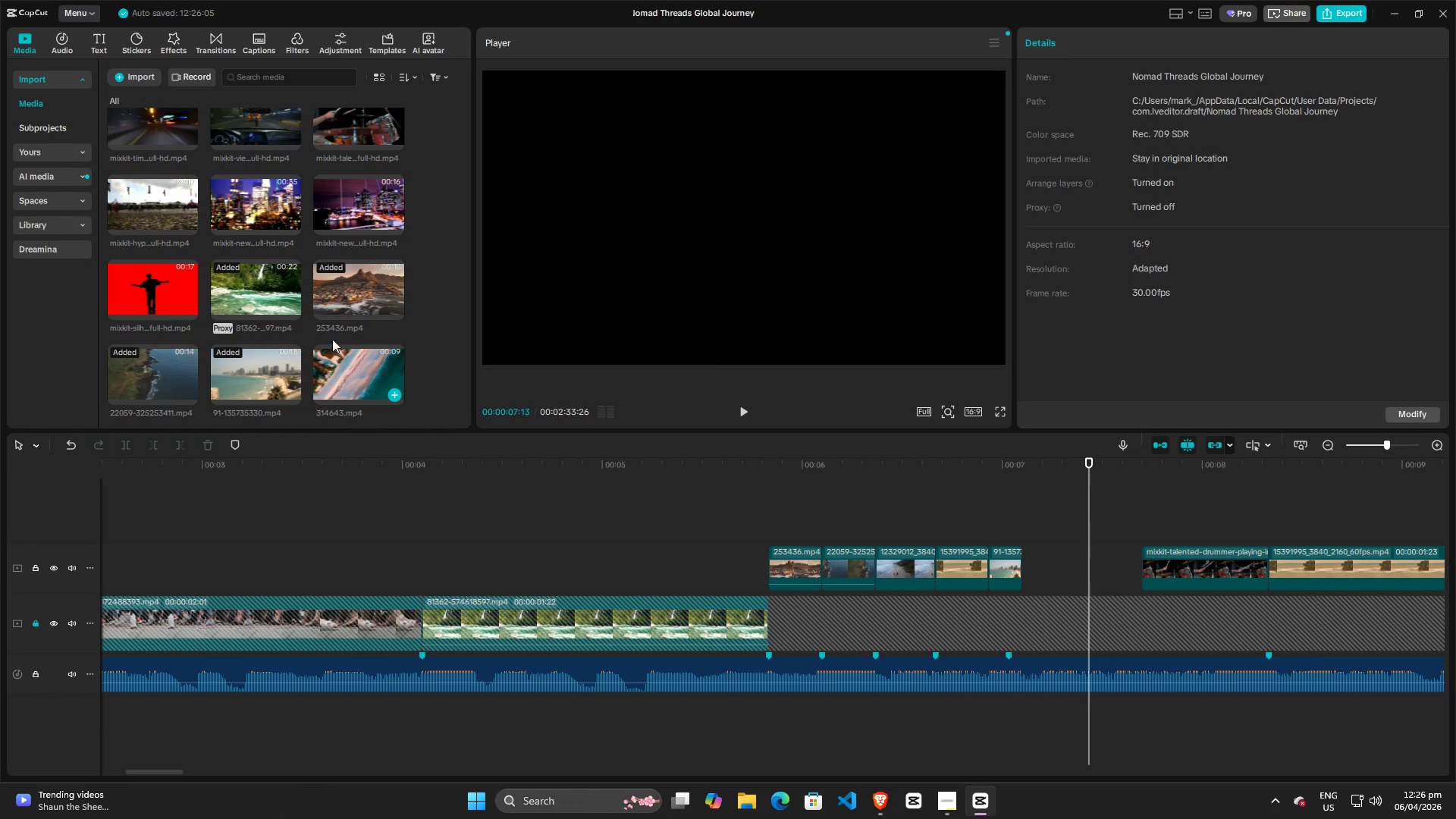 
scroll: coordinate [344, 362], scroll_direction: down, amount: 1.0
 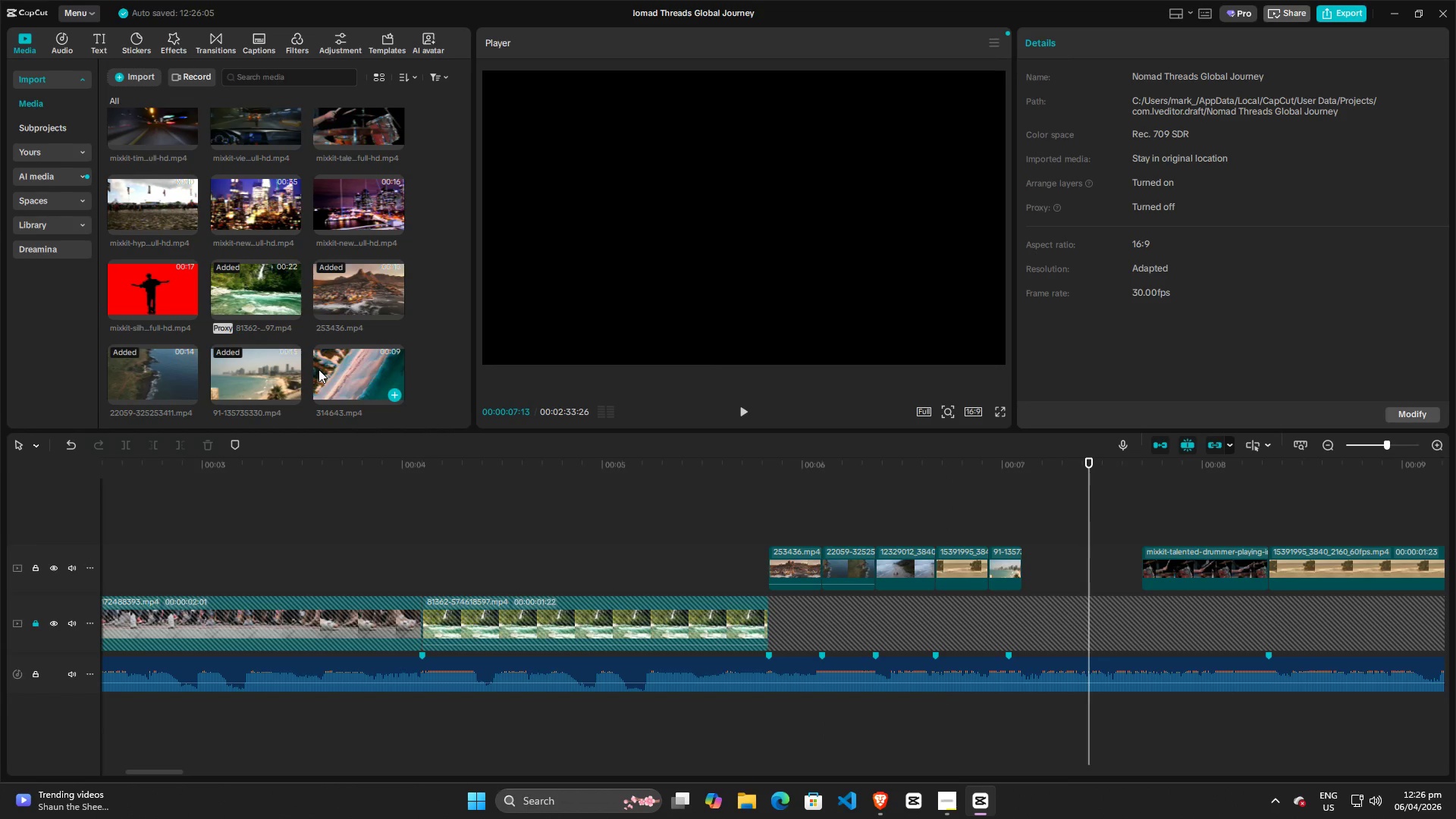 
left_click_drag(start_coordinate=[337, 372], to_coordinate=[1021, 518])
 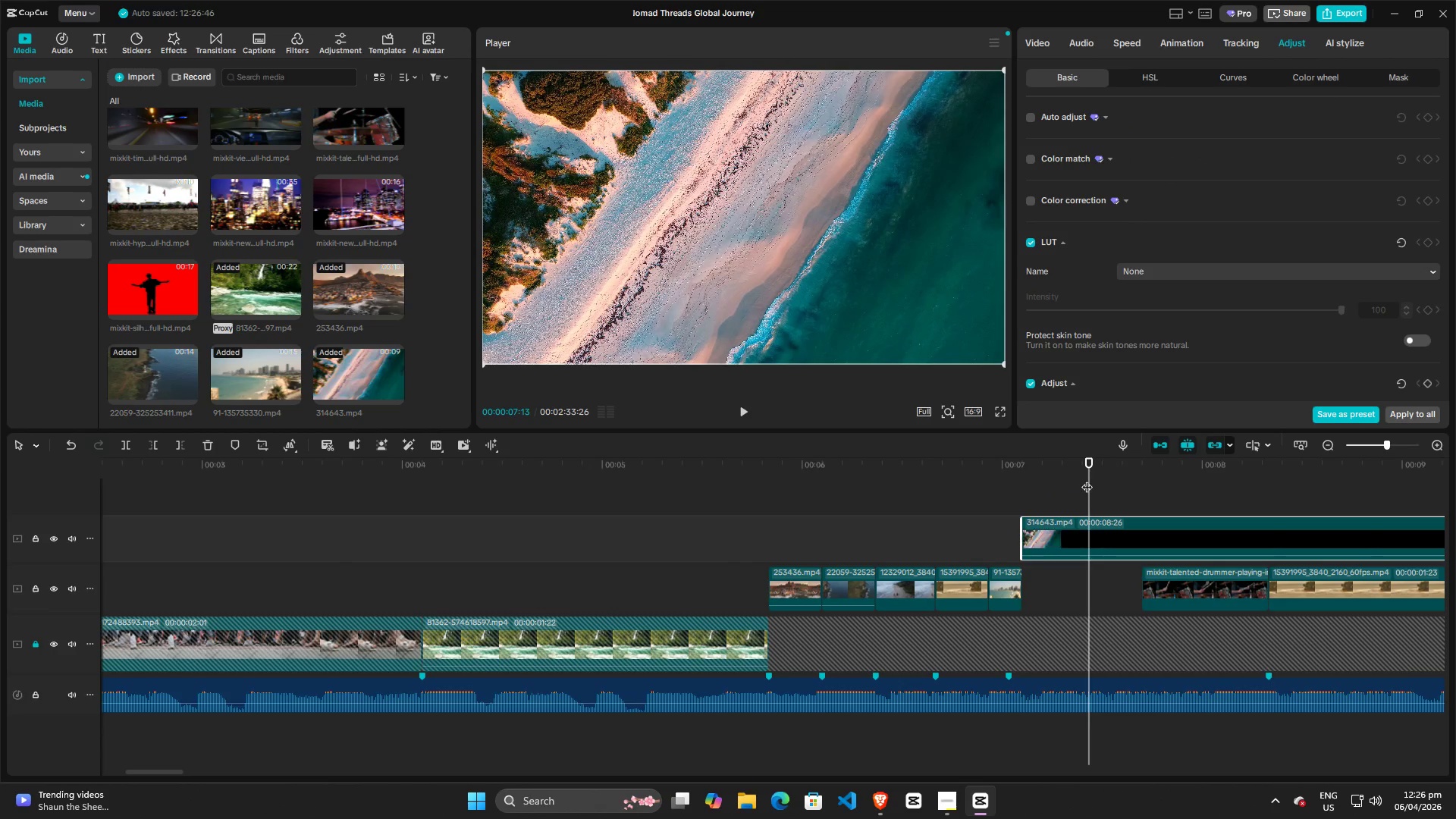 
left_click_drag(start_coordinate=[1087, 479], to_coordinate=[1153, 479])
 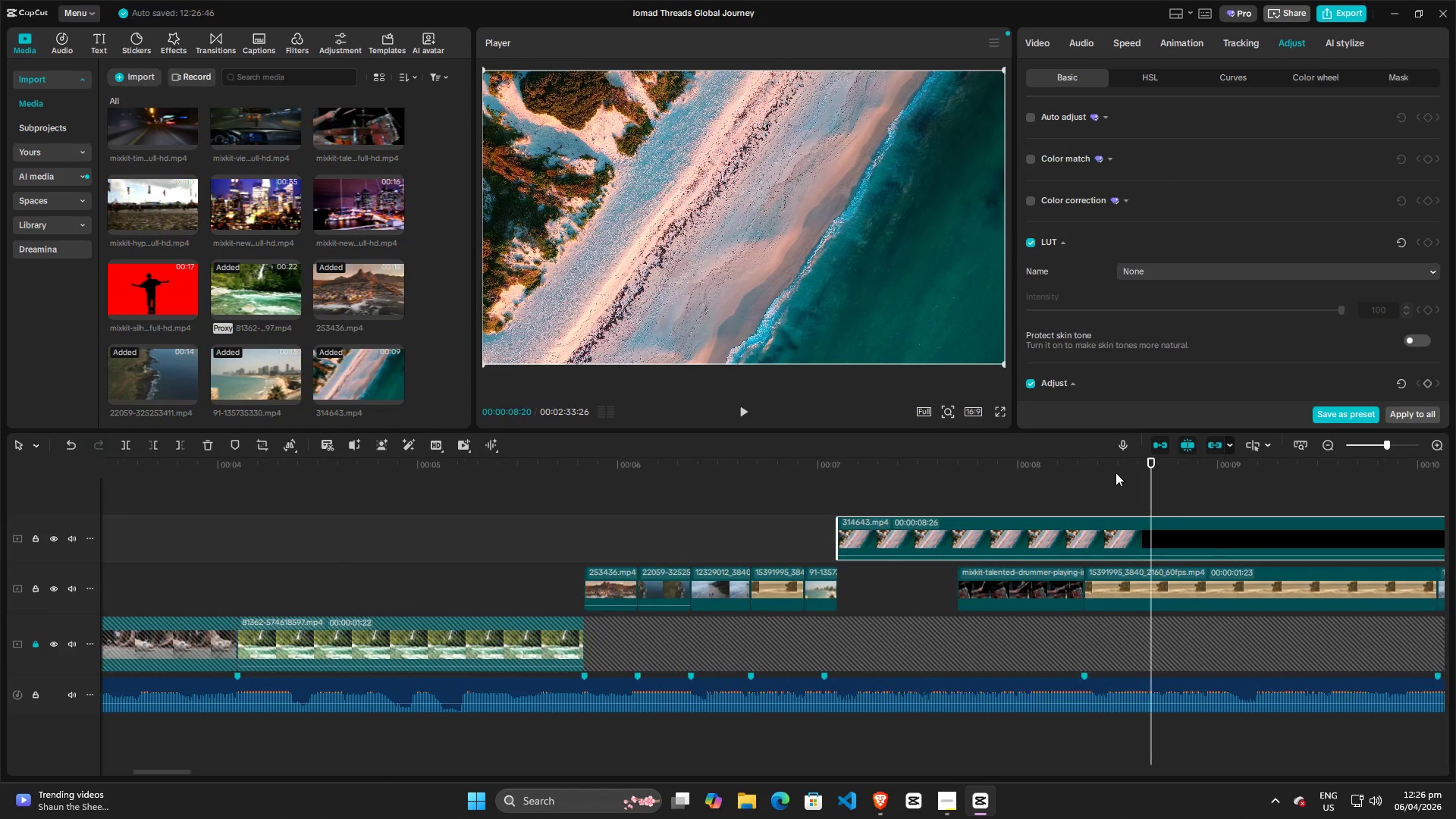 
hold_key(key=ControlLeft, duration=1.5)
 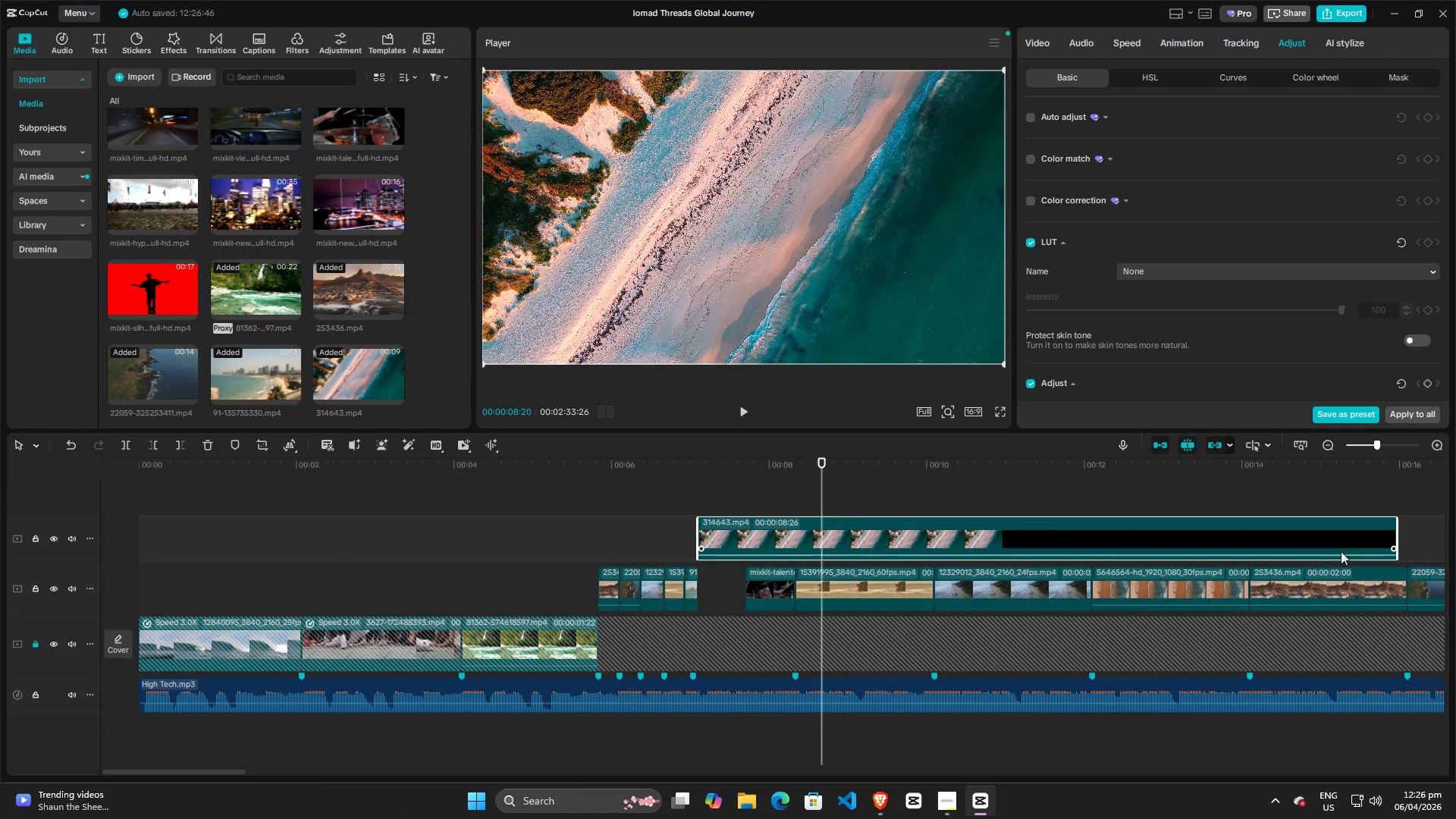 
hold_key(key=ControlLeft, duration=0.31)
 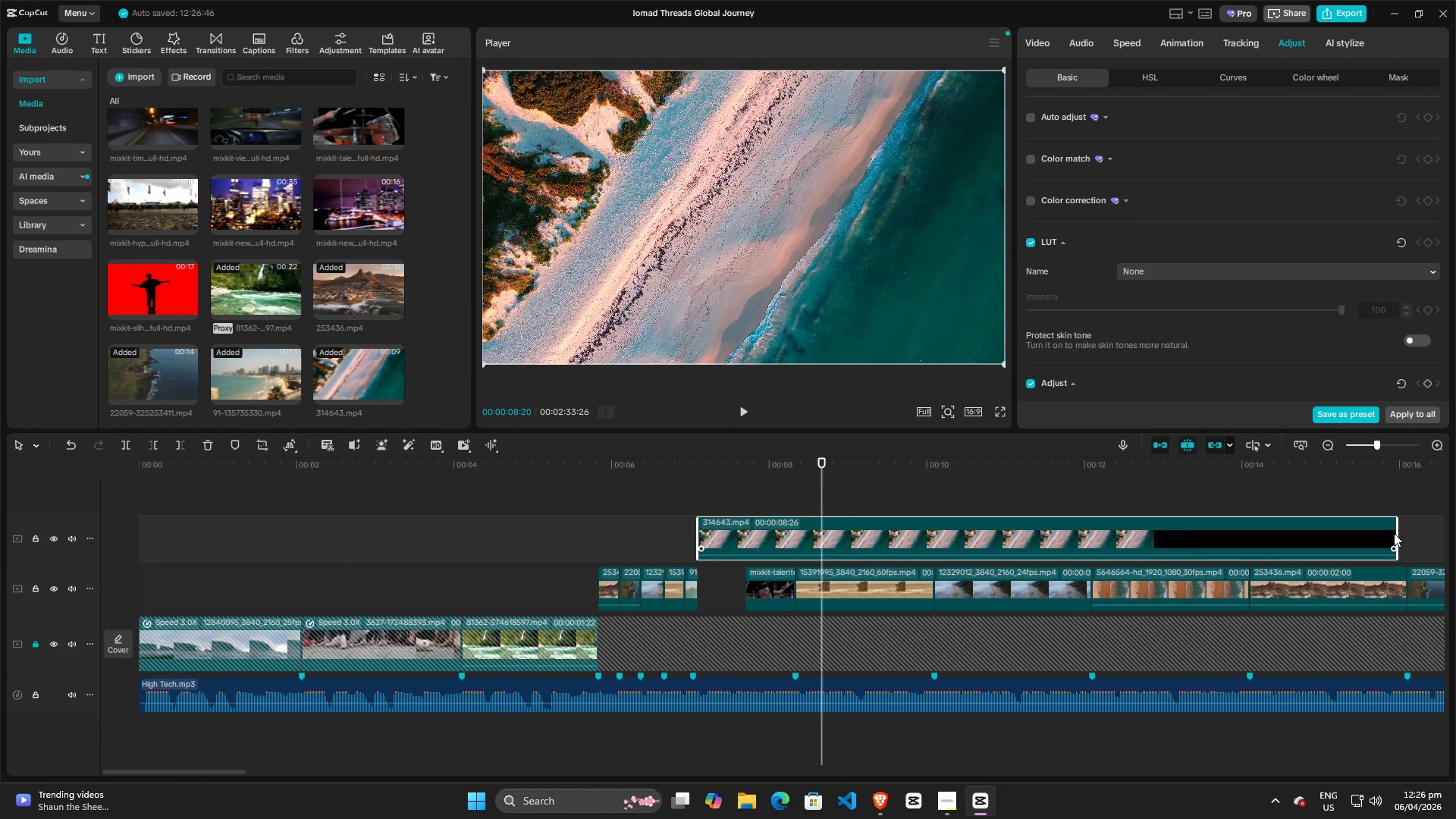 
scroll: coordinate [991, 500], scroll_direction: down, amount: 14.0
 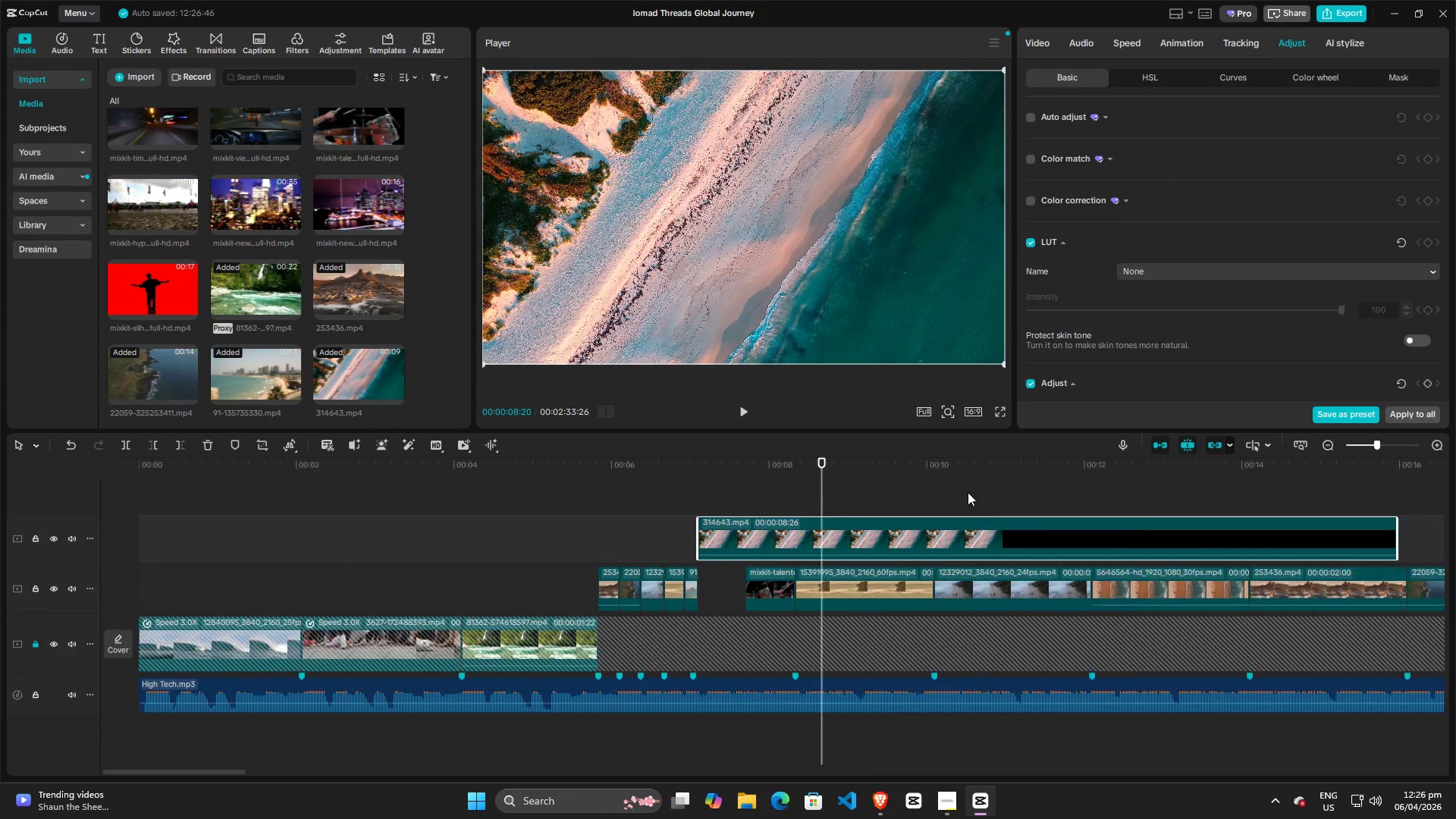 
left_click_drag(start_coordinate=[1397, 533], to_coordinate=[733, 537])
 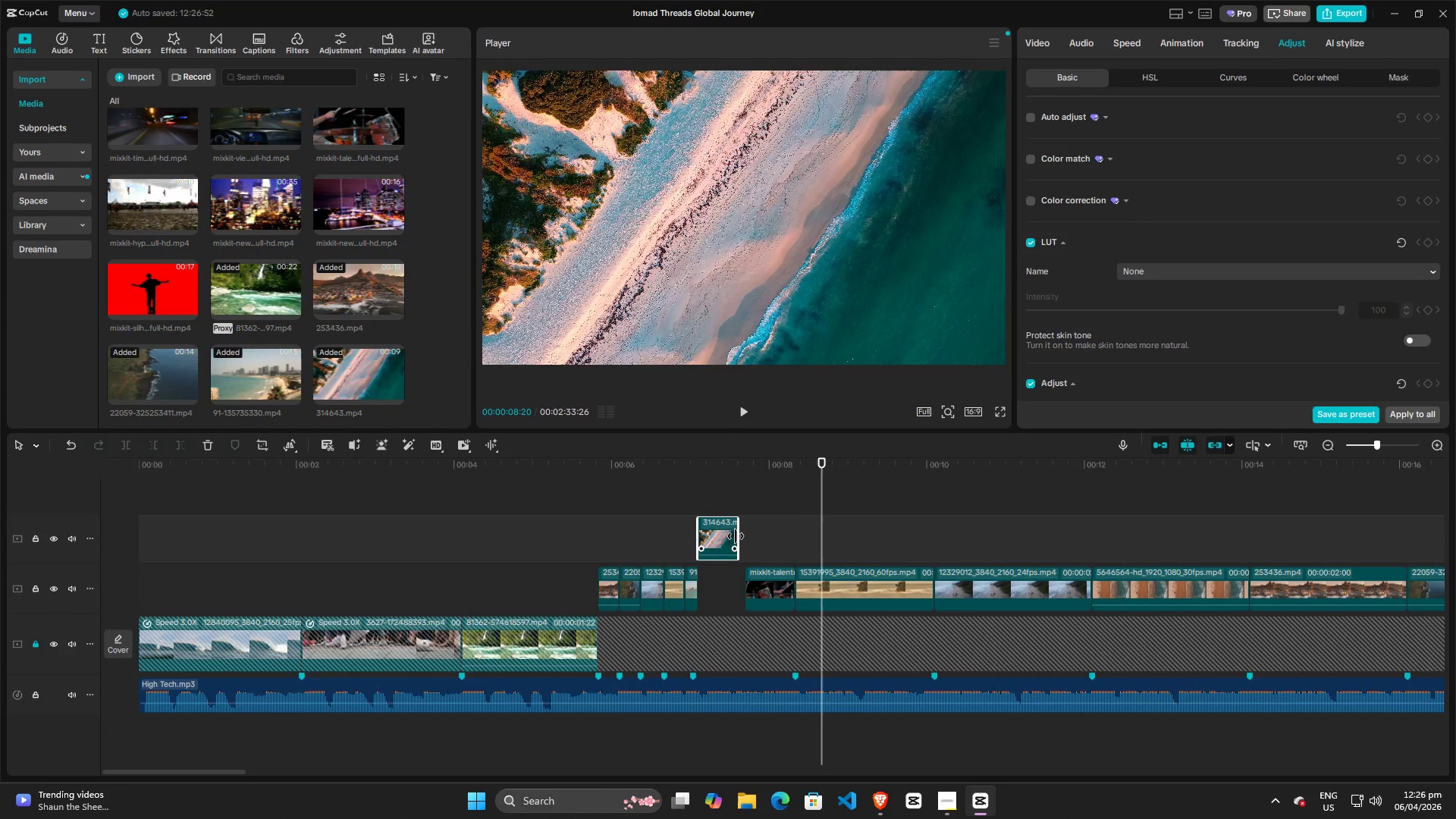 
hold_key(key=ControlLeft, duration=1.06)
scroll: coordinate [748, 533], scroll_direction: up, amount: 17.0
 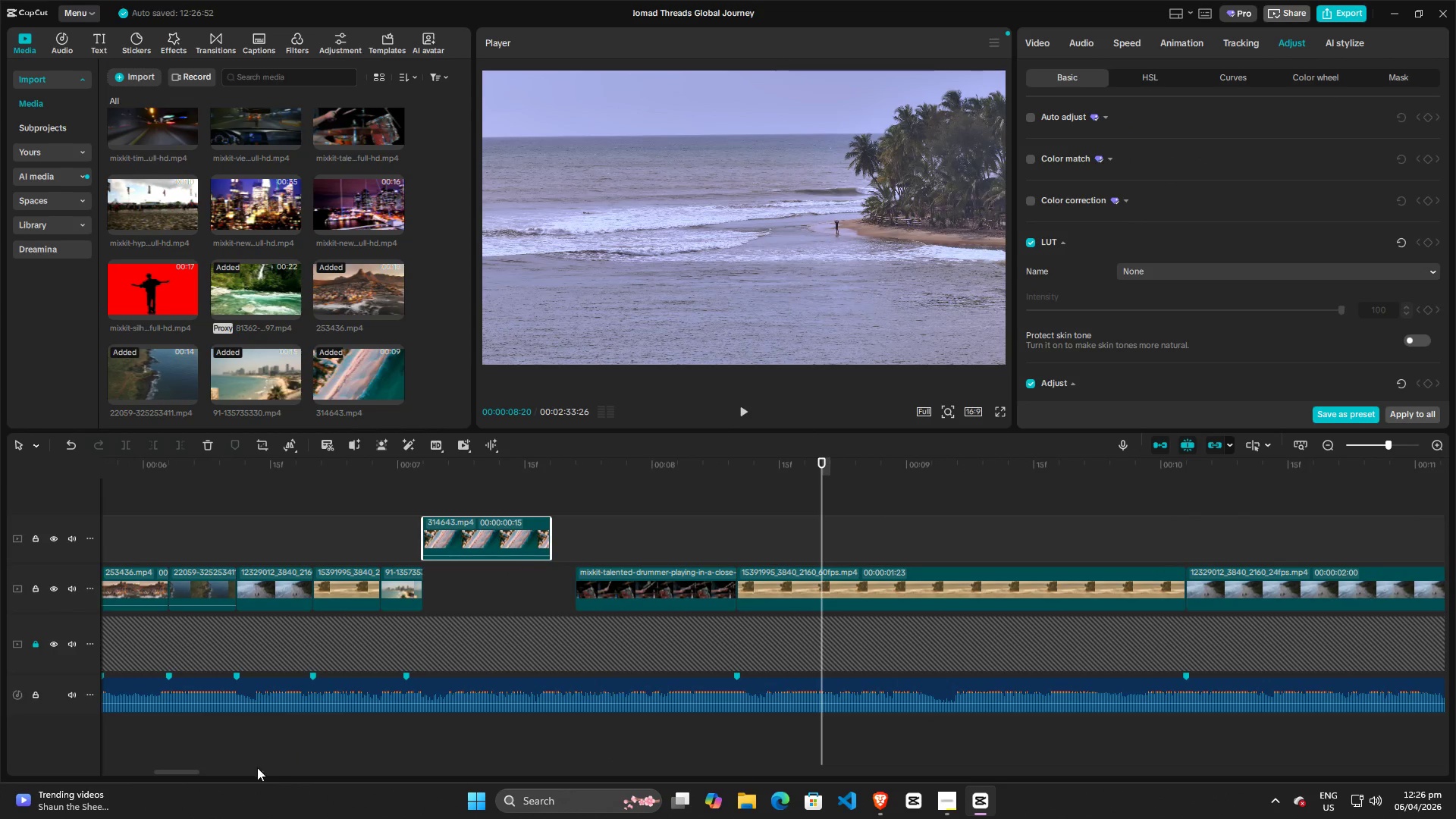 
left_click_drag(start_coordinate=[186, 774], to_coordinate=[177, 776])
 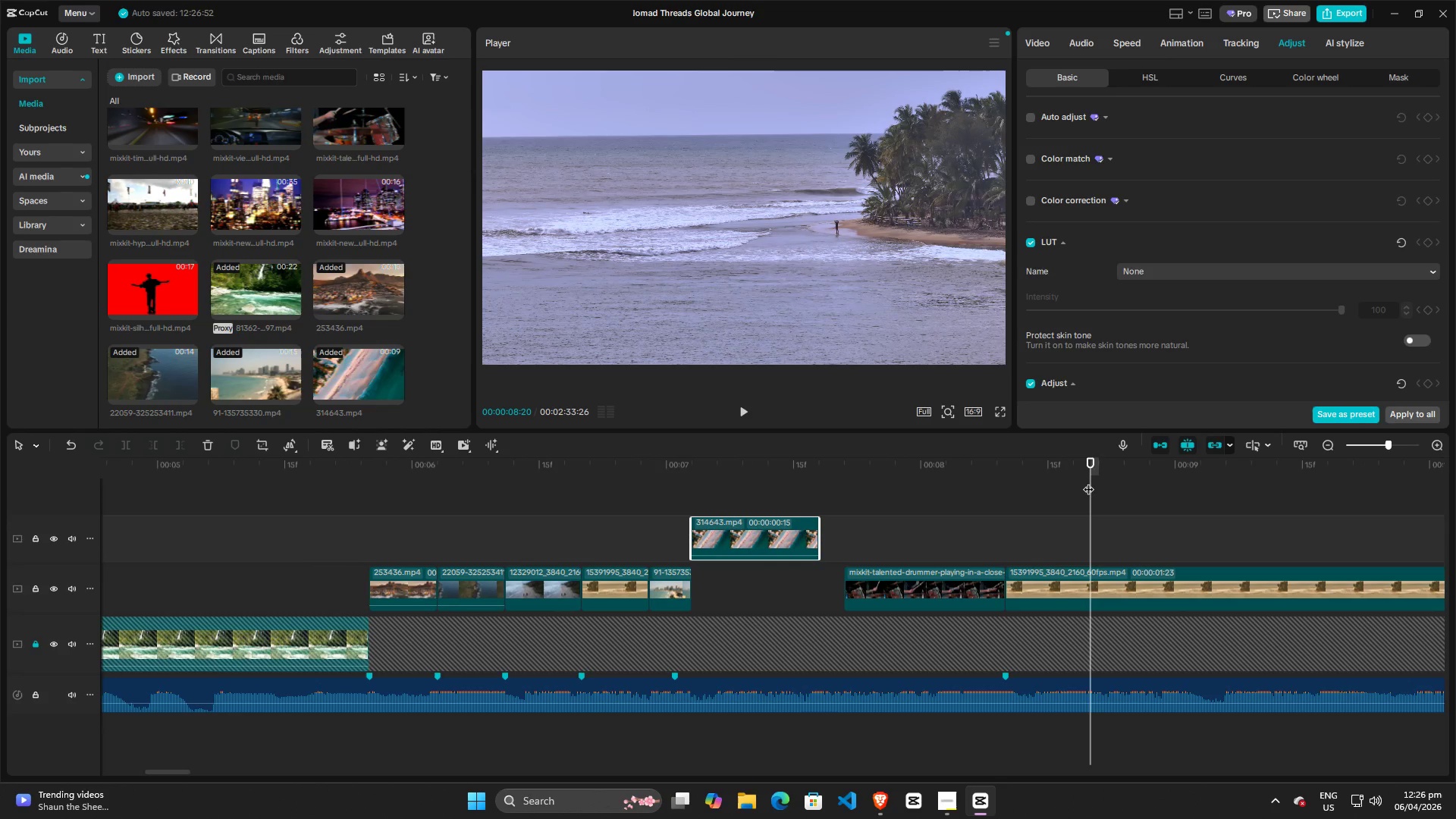 
left_click_drag(start_coordinate=[1089, 482], to_coordinate=[319, 491])
 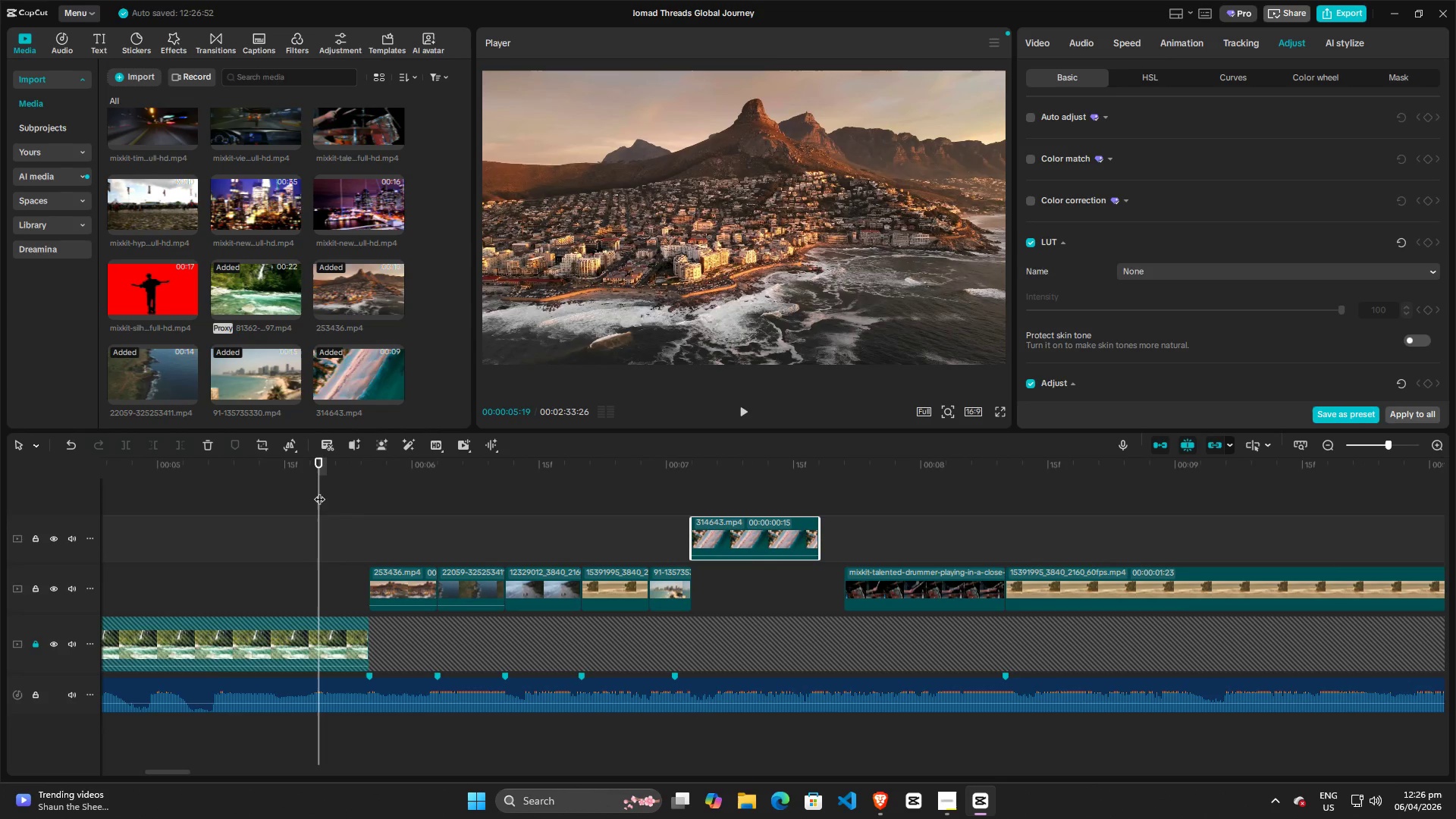 
key(Space)
 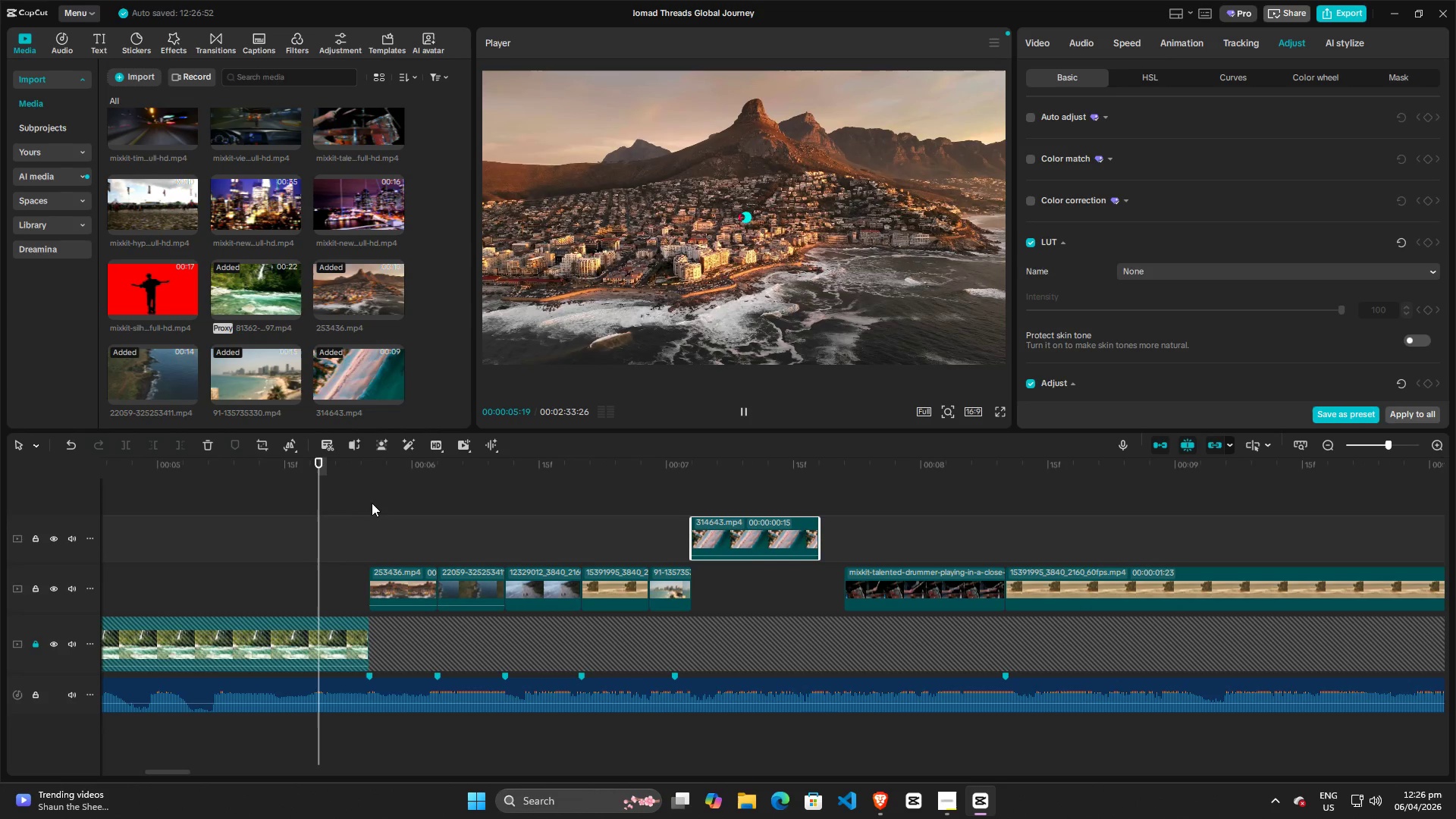 
key(Space)
 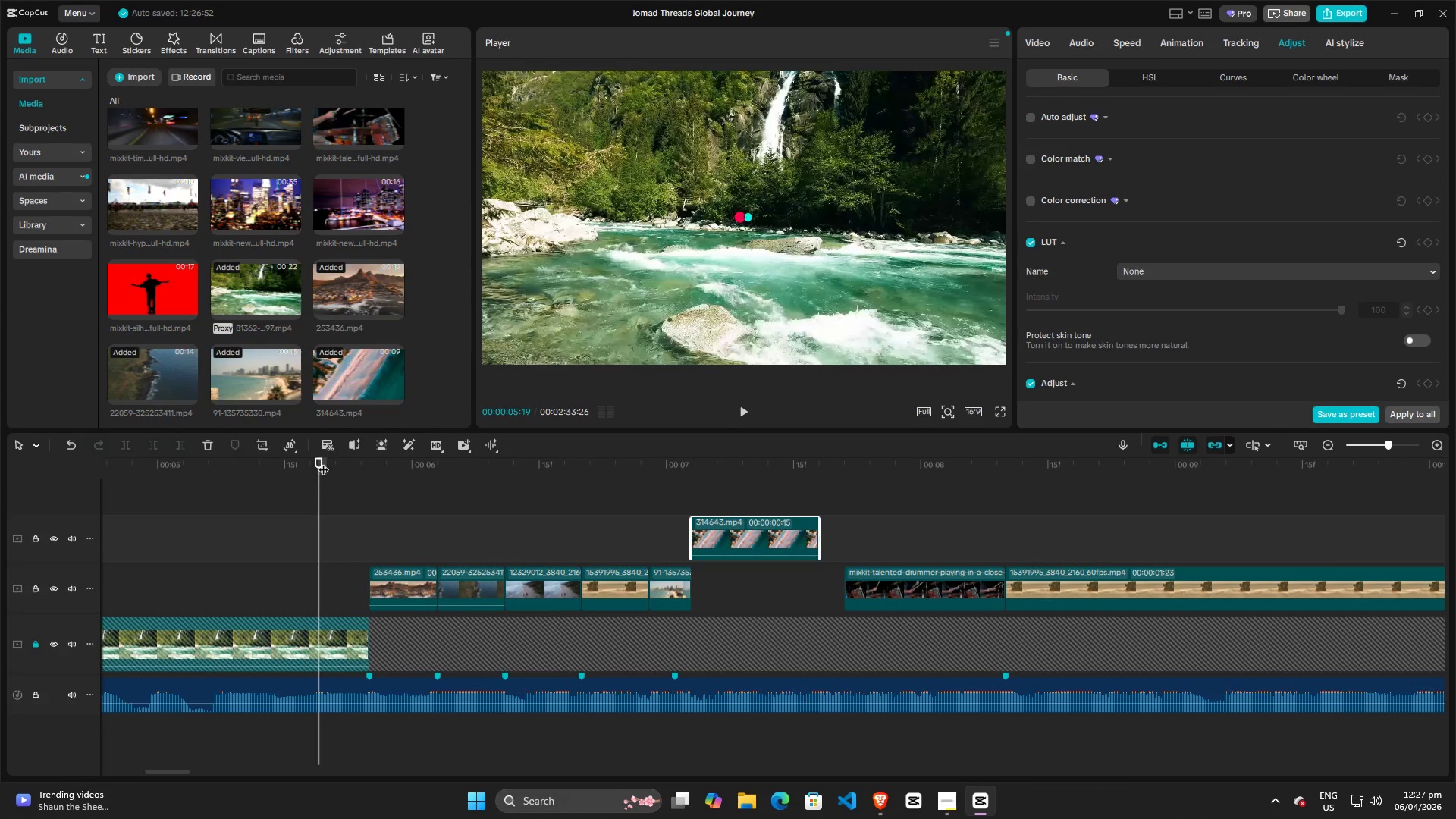 
key(Space)
 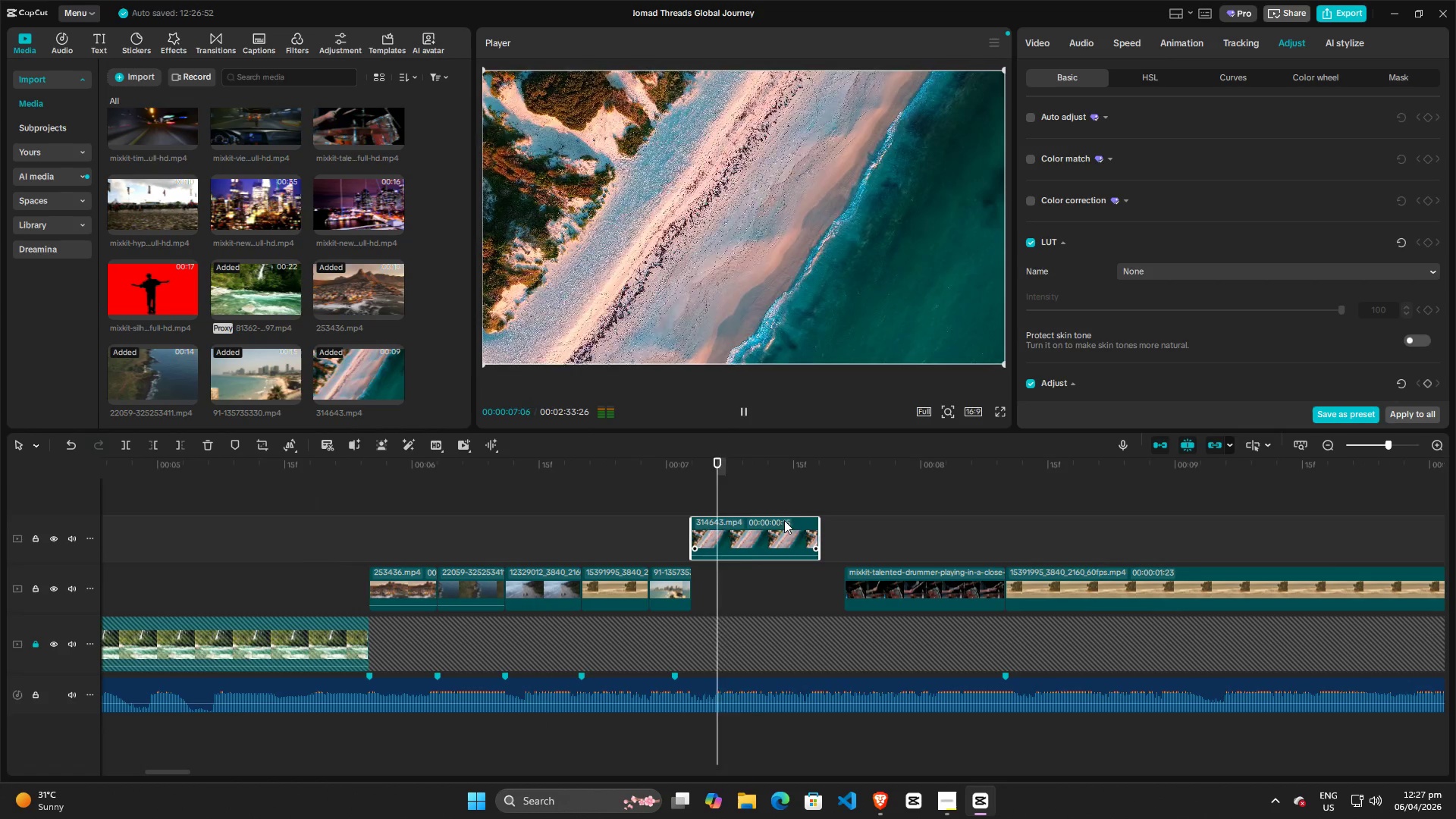 
key(Space)
 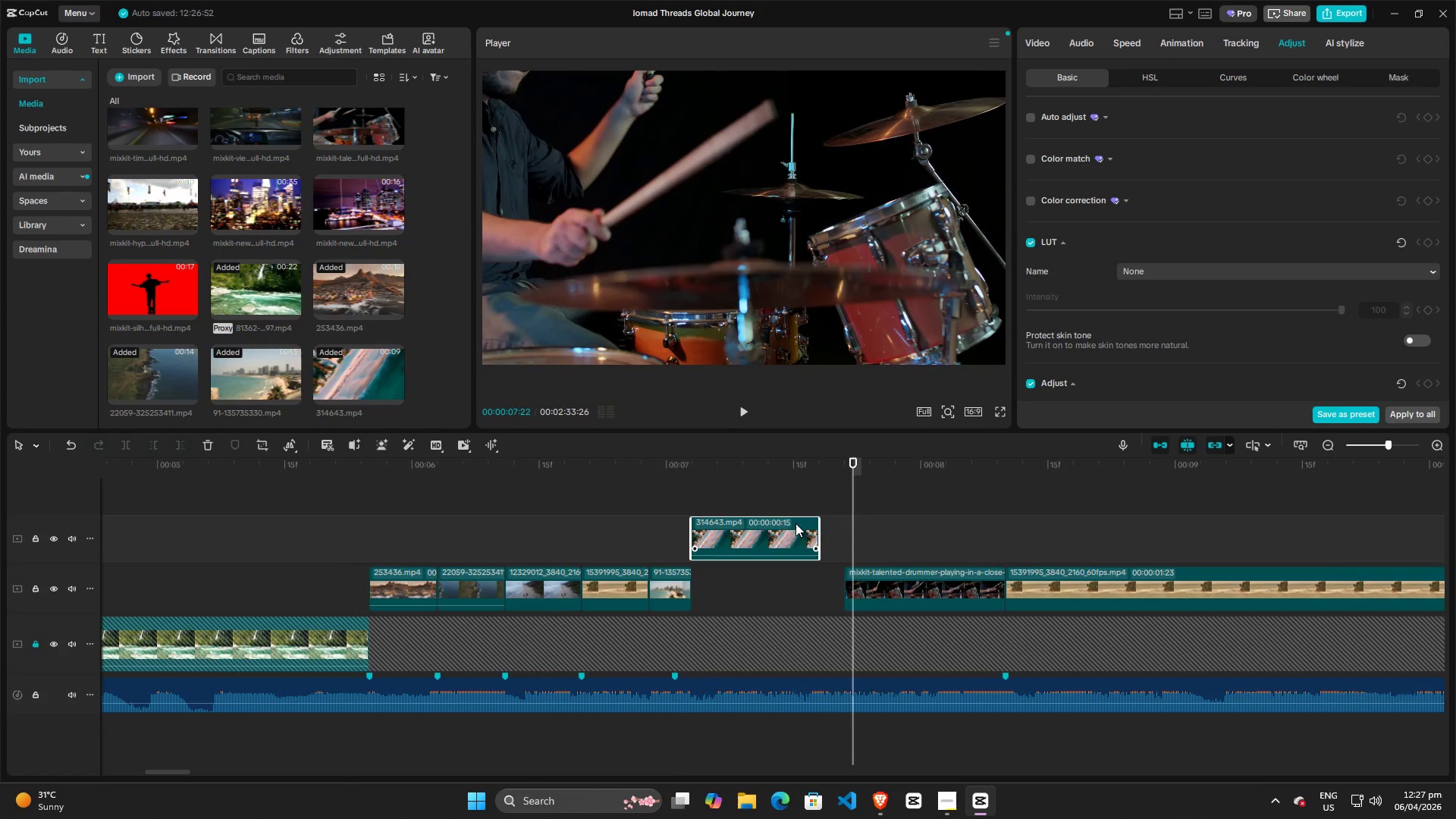 
key(Space)
 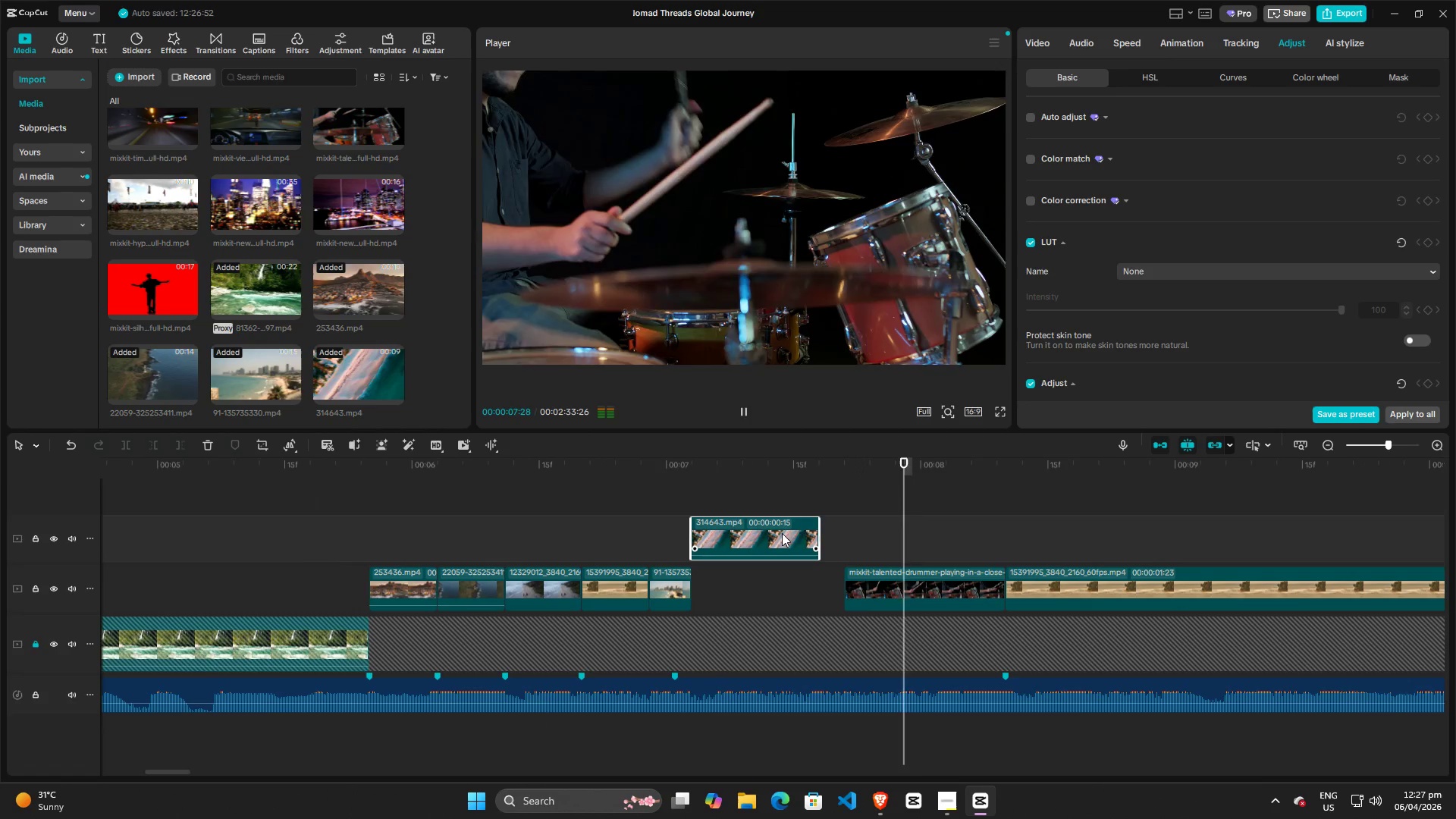 
key(Space)
 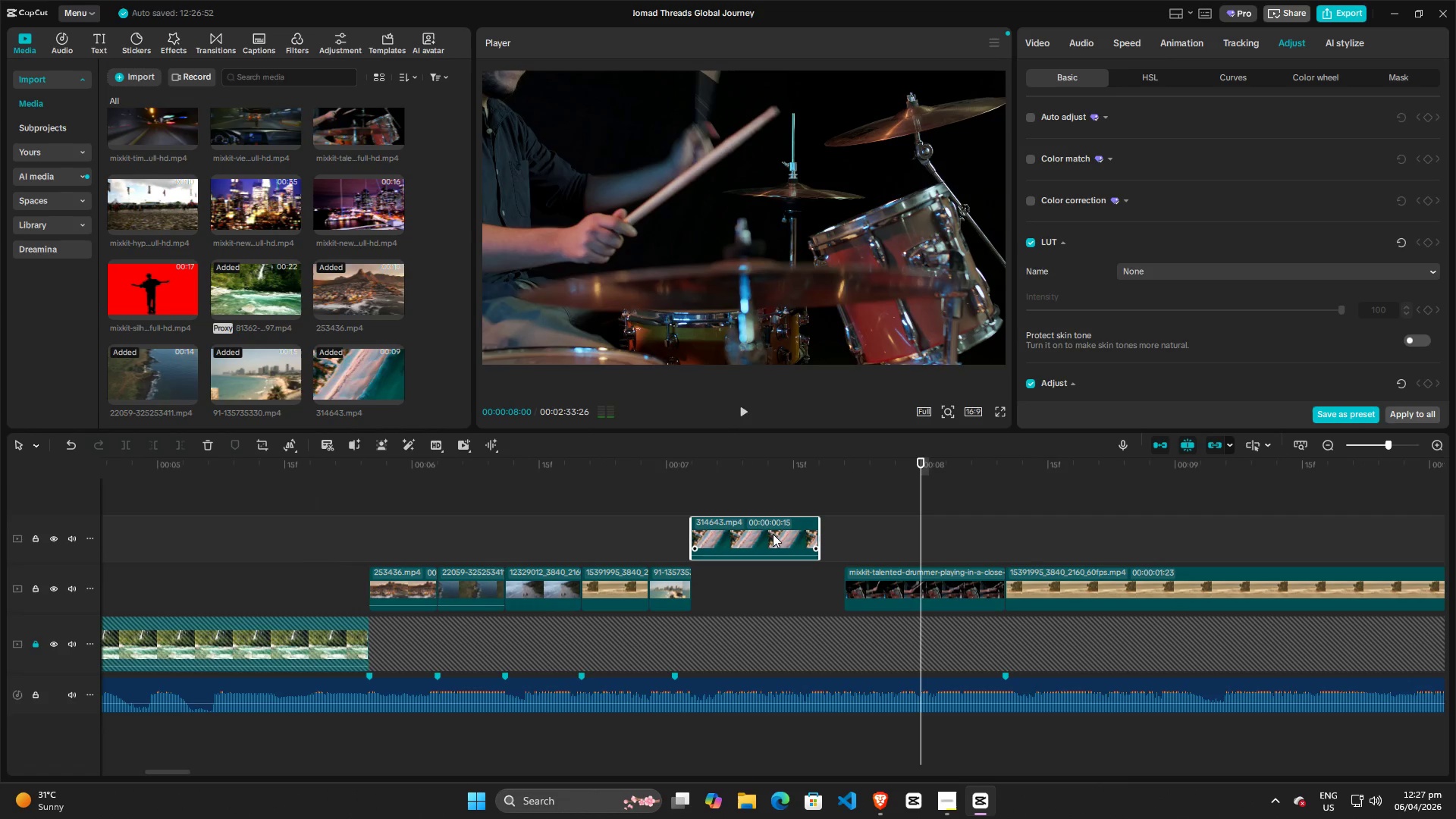 
left_click([773, 534])
 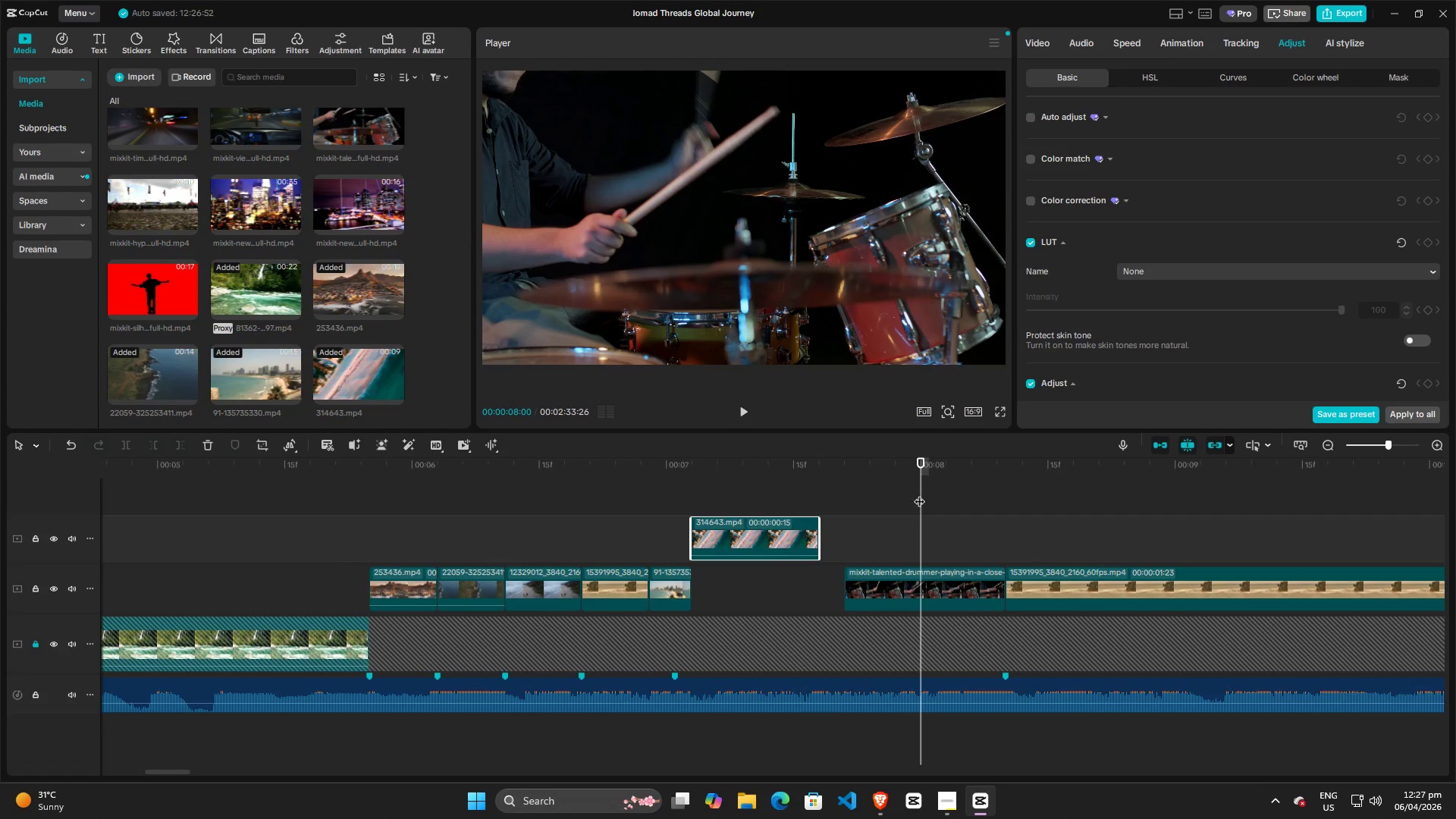 
left_click_drag(start_coordinate=[919, 494], to_coordinate=[663, 498])
 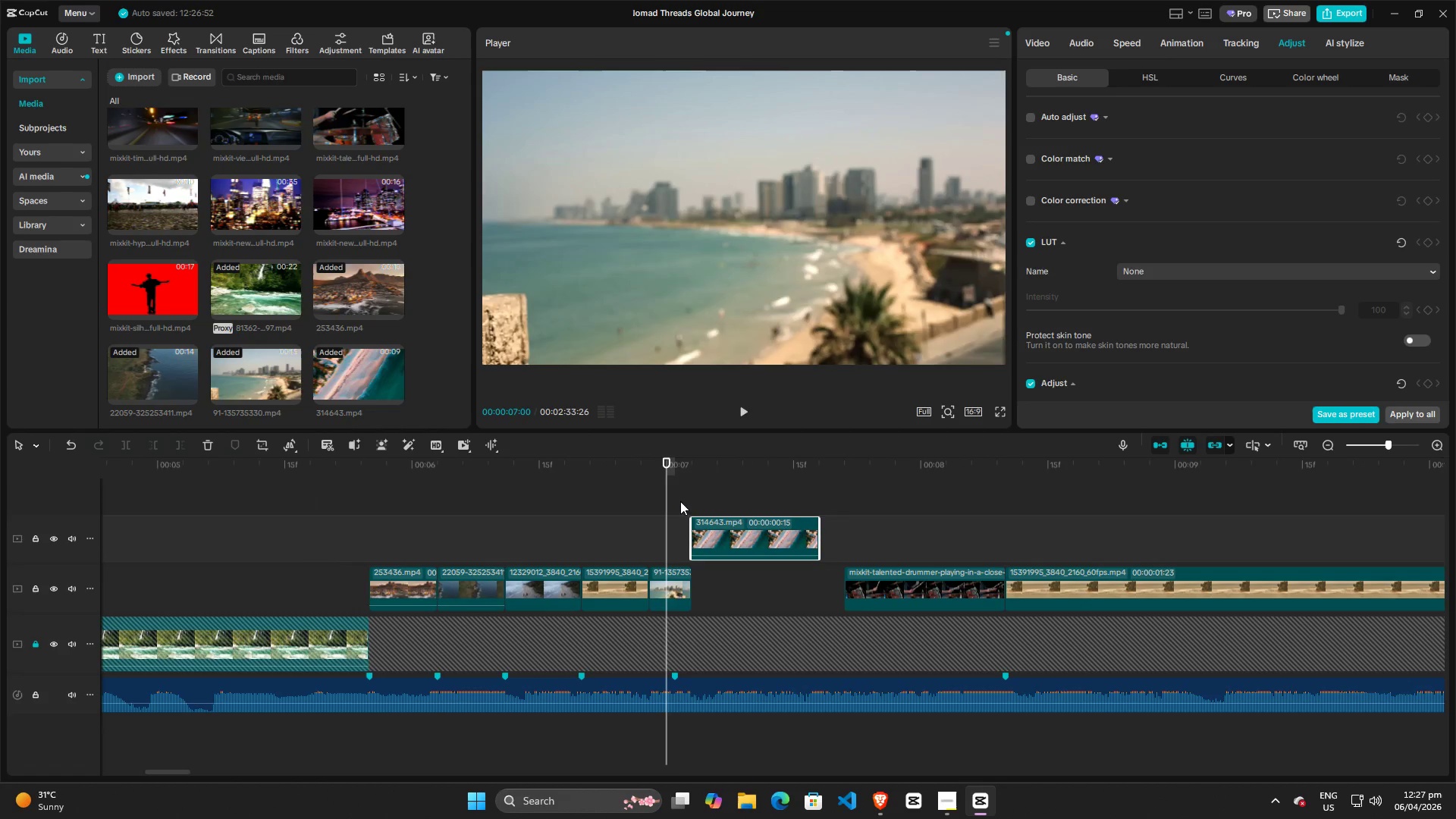 
key(Space)
 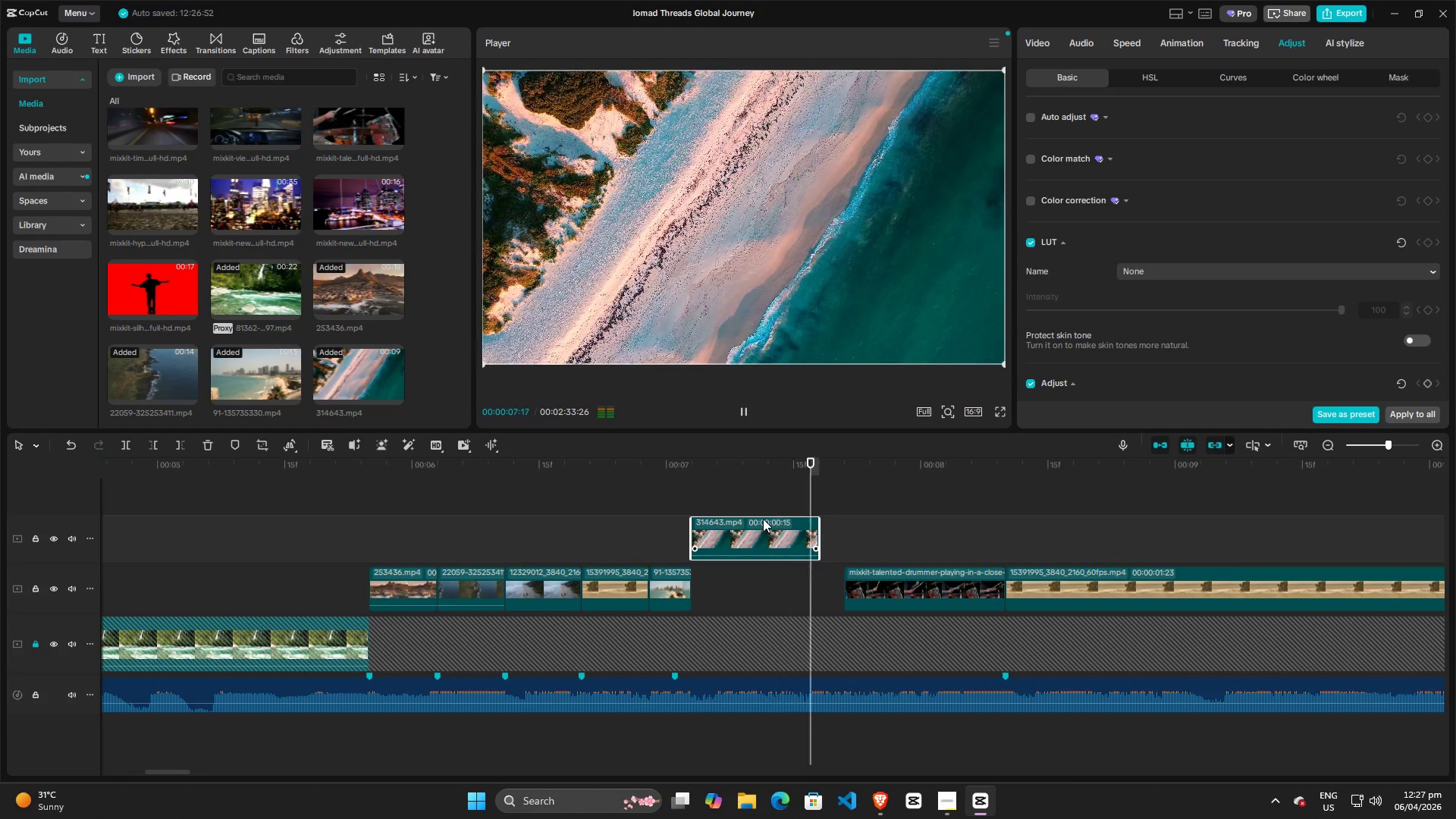 
key(Space)
 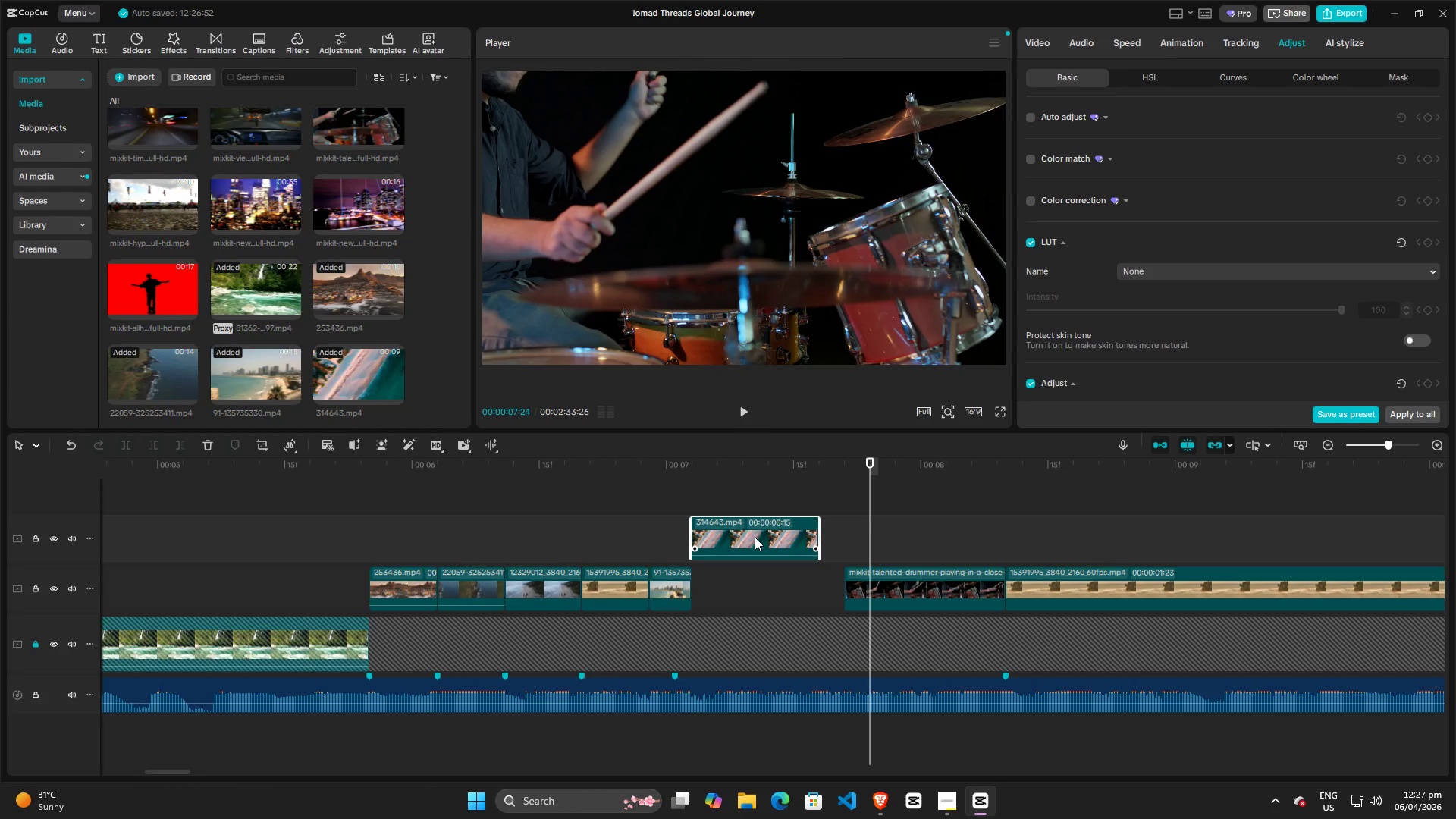 
left_click_drag(start_coordinate=[755, 537], to_coordinate=[758, 548])
 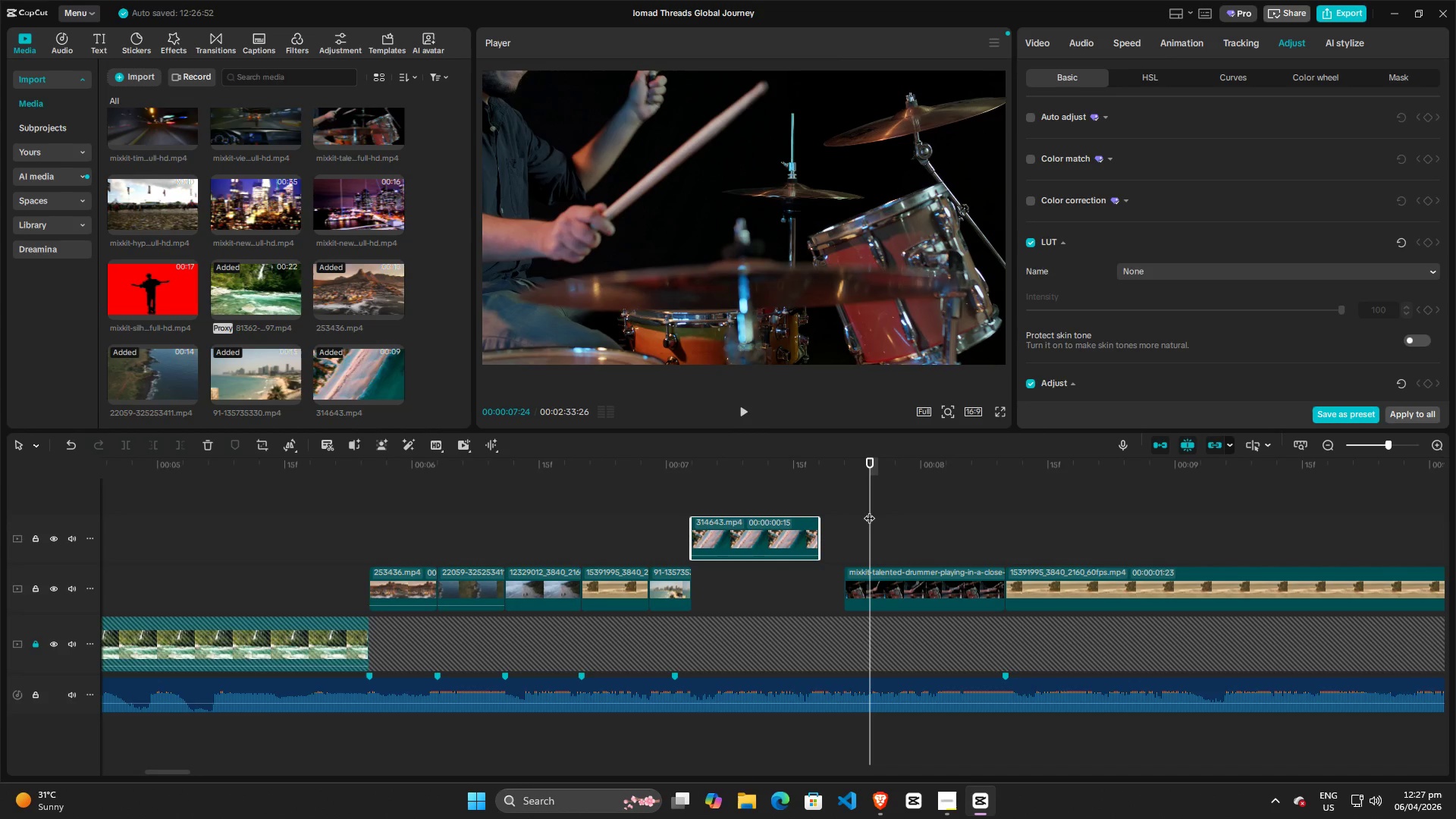 
left_click_drag(start_coordinate=[869, 510], to_coordinate=[853, 513])
 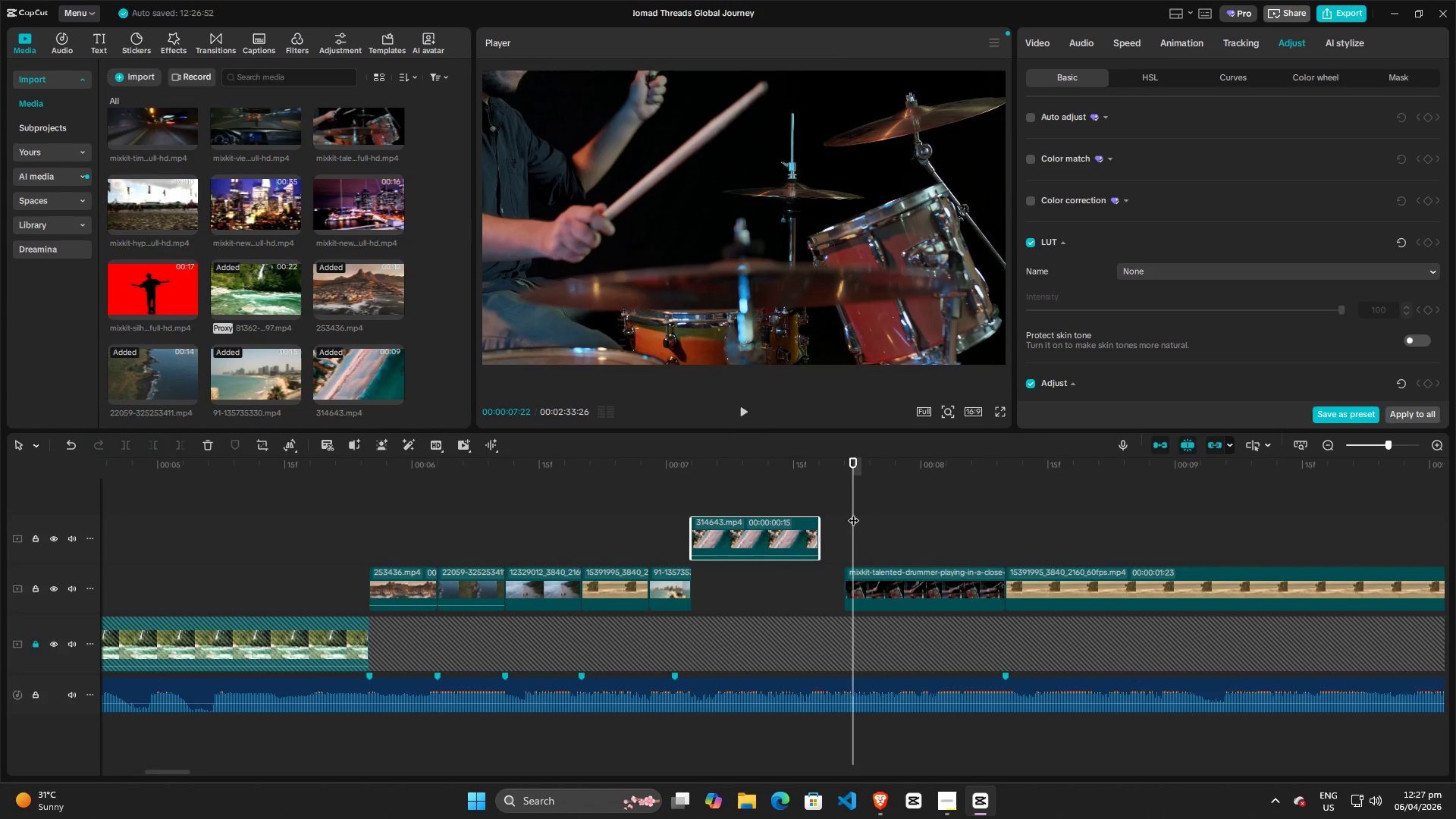 
key(Space)
 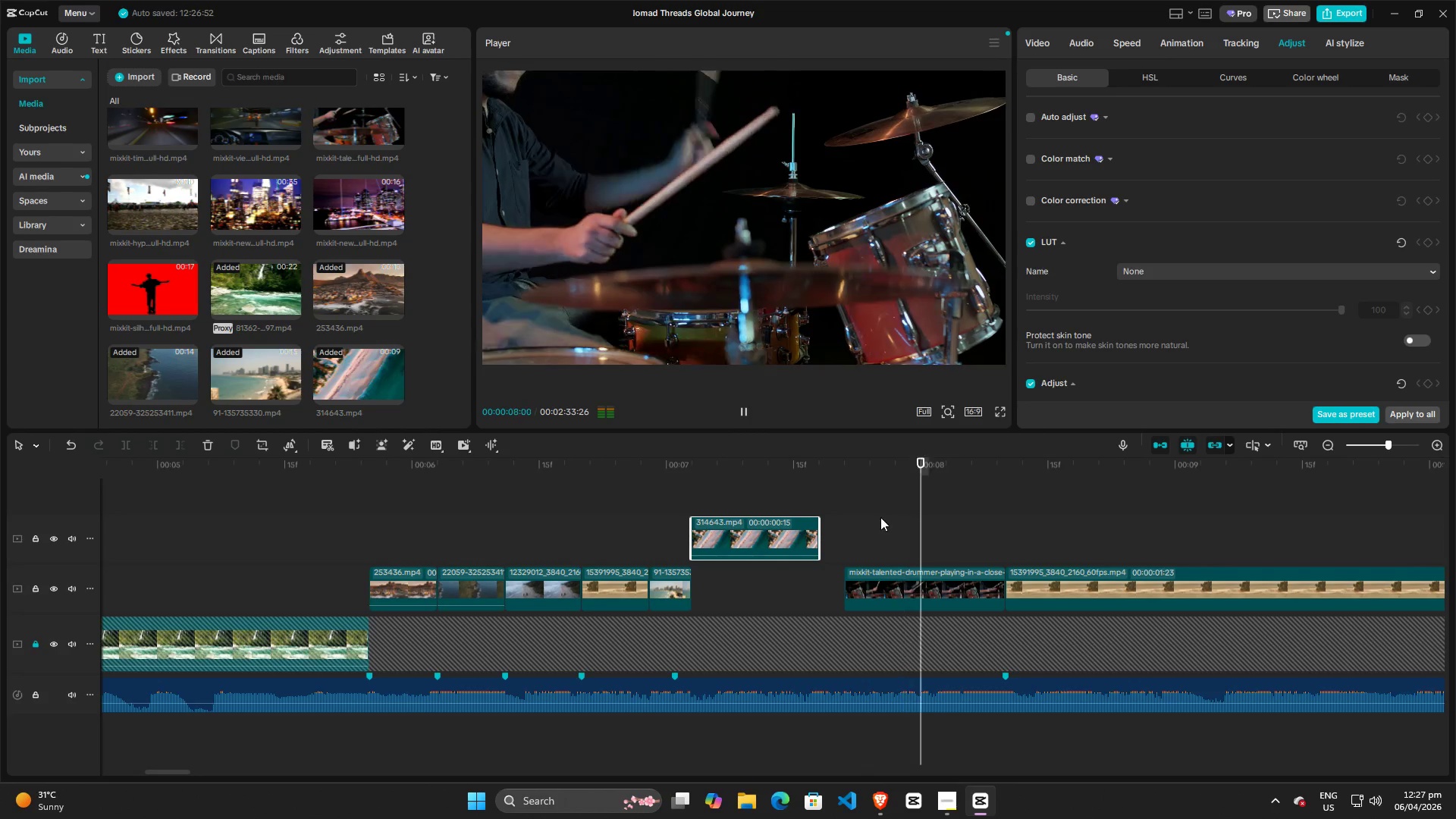 
key(Space)
 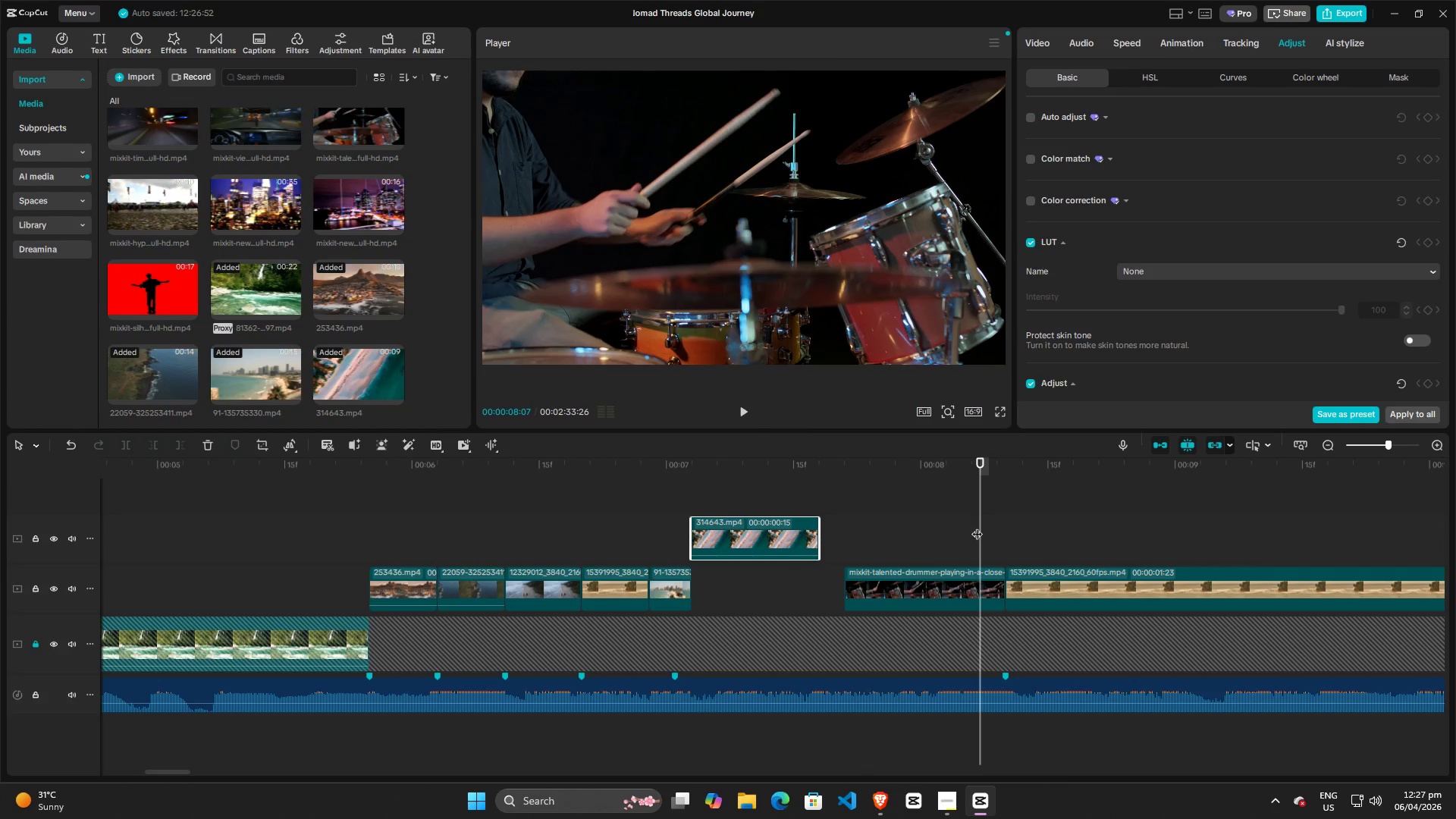 
left_click_drag(start_coordinate=[981, 526], to_coordinate=[903, 527])
 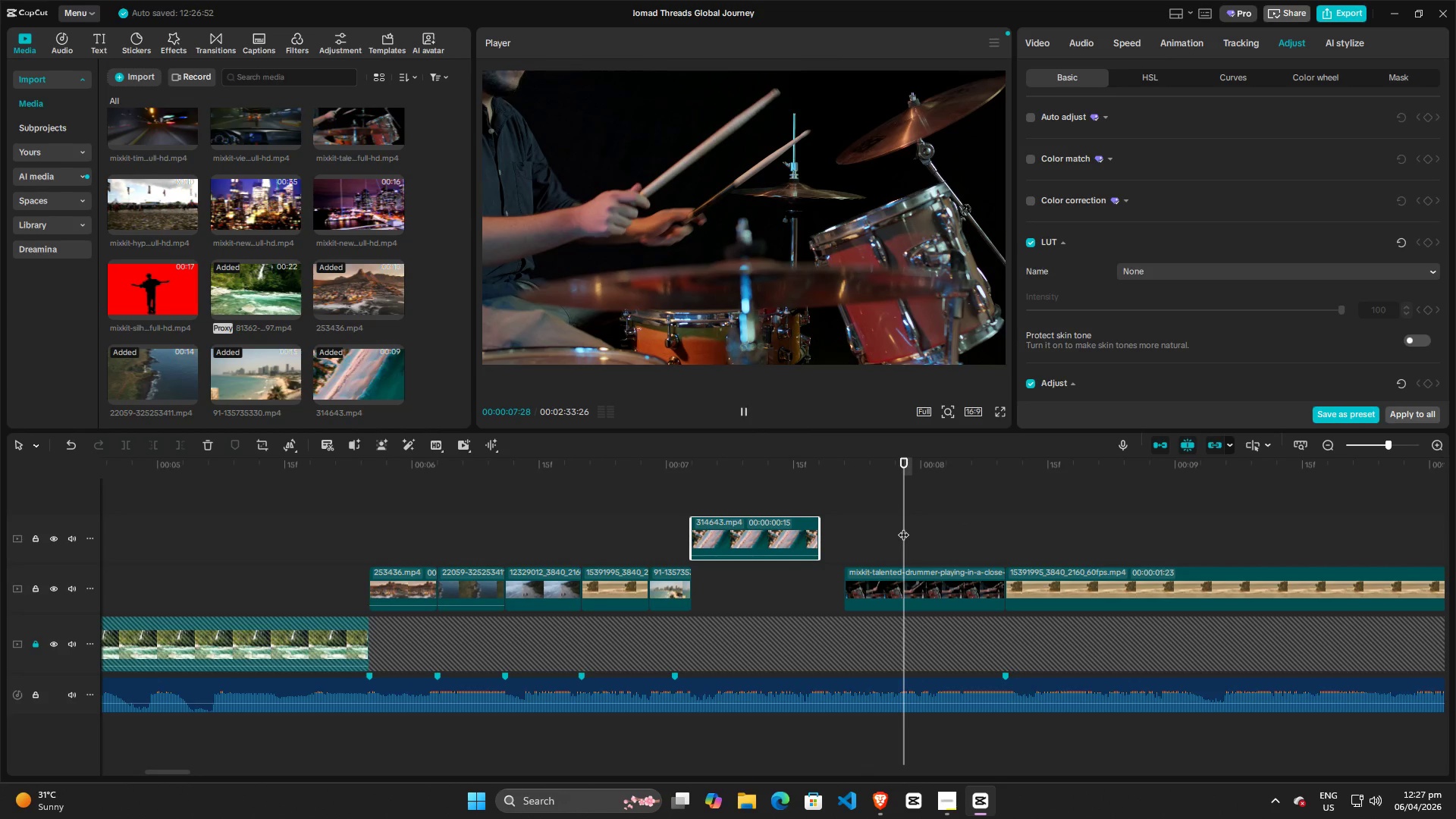 
key(Space)
 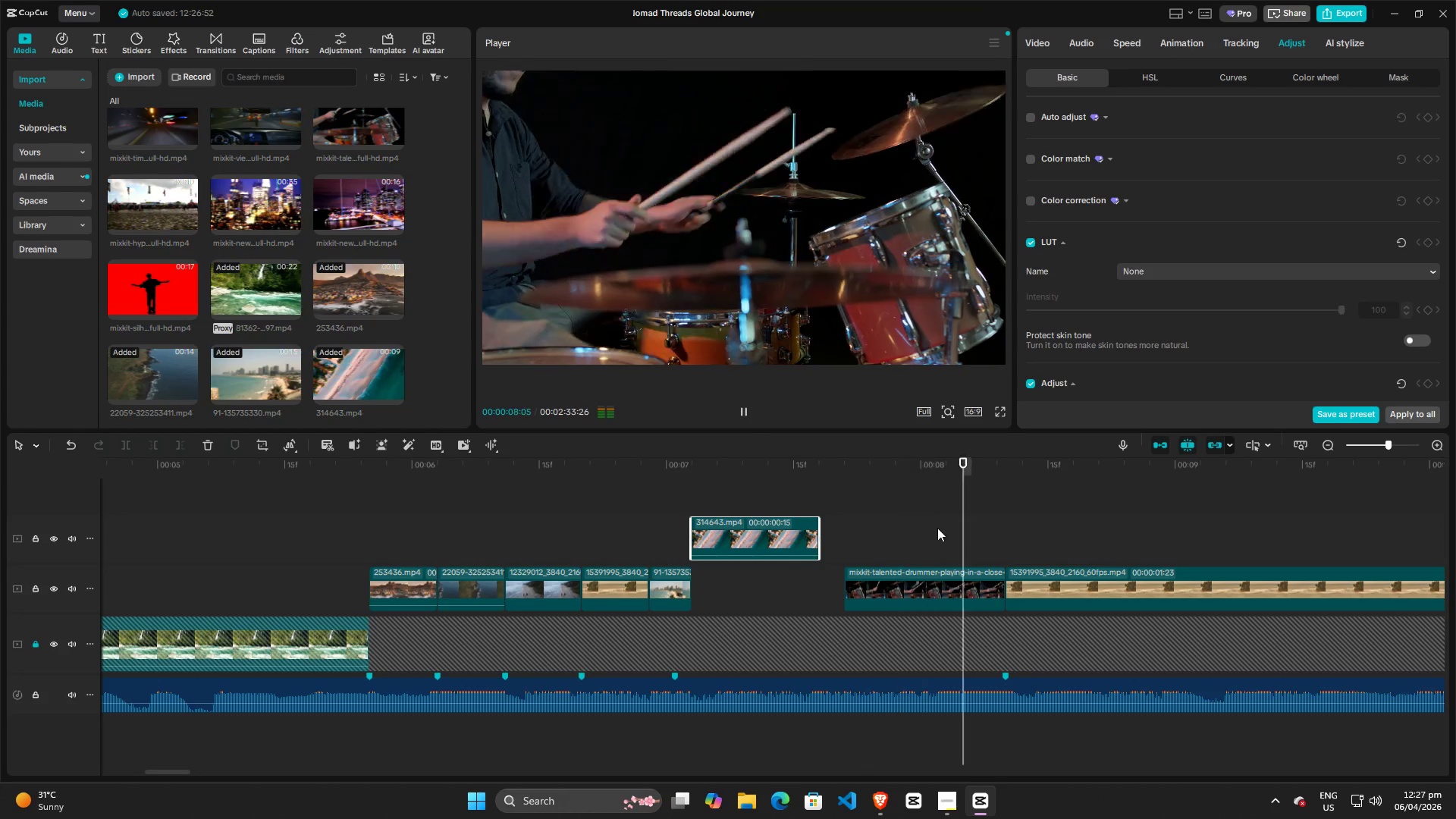 
key(Space)
 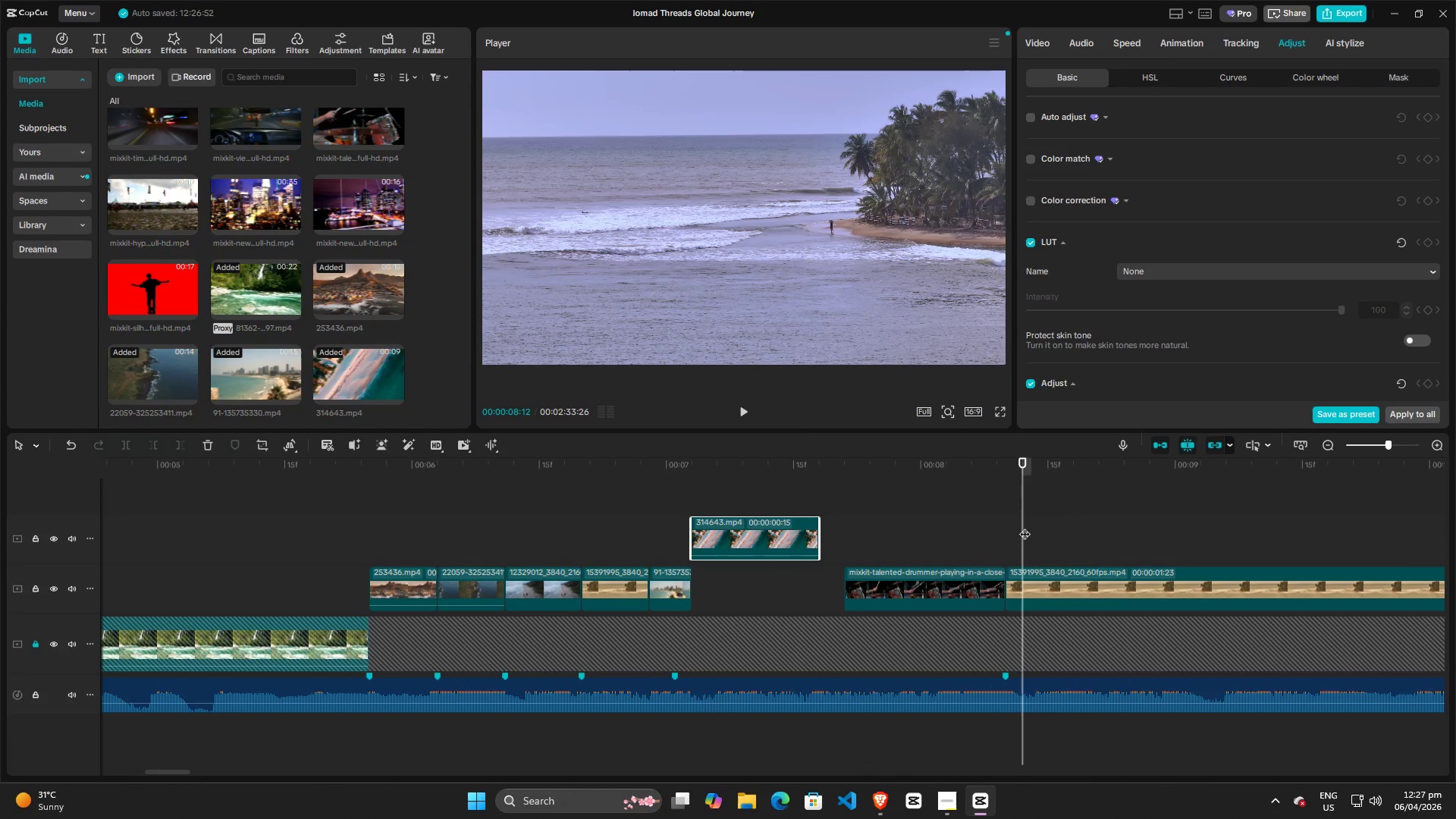 
left_click_drag(start_coordinate=[1025, 526], to_coordinate=[871, 526])
 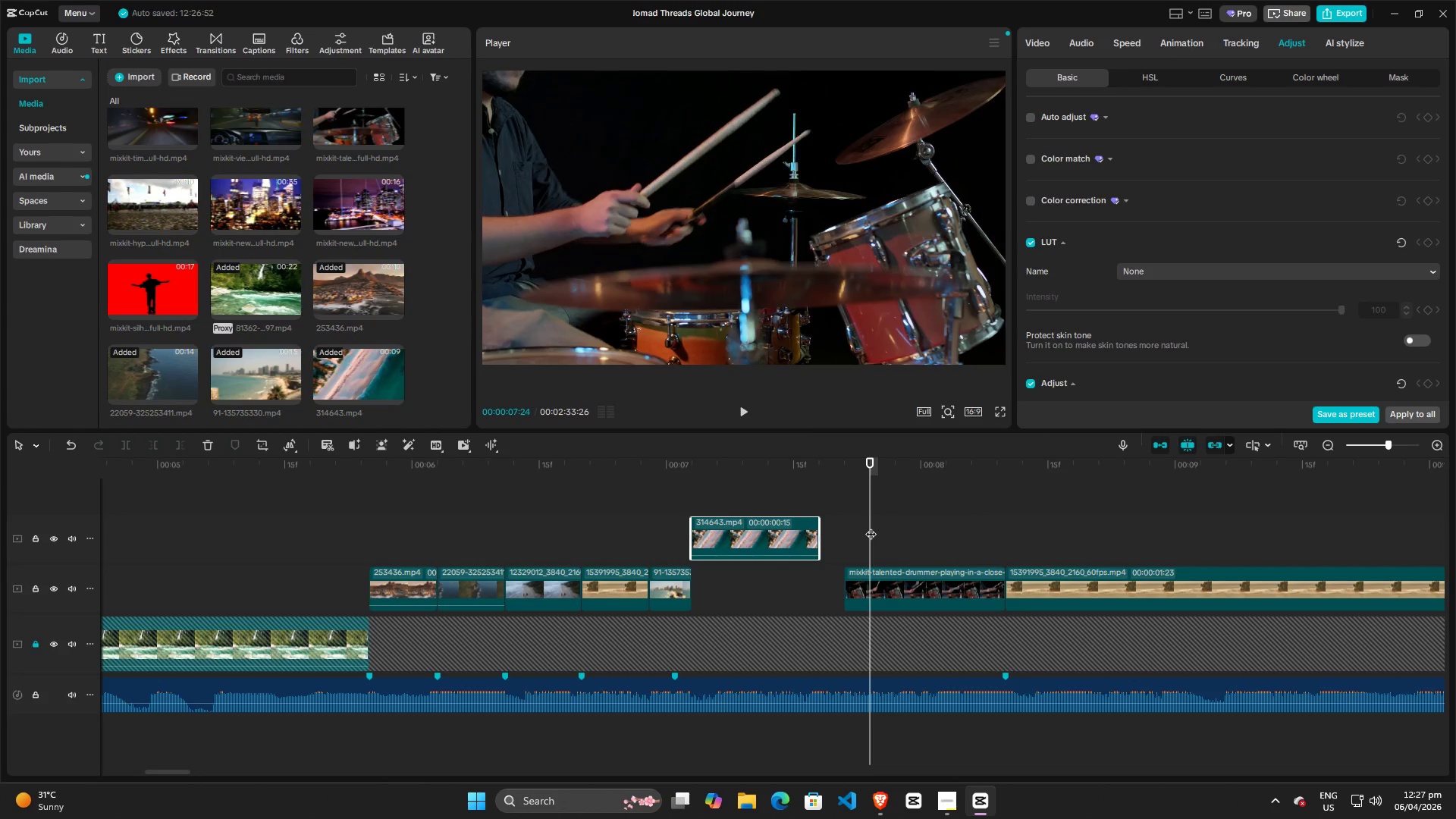 
key(Space)
 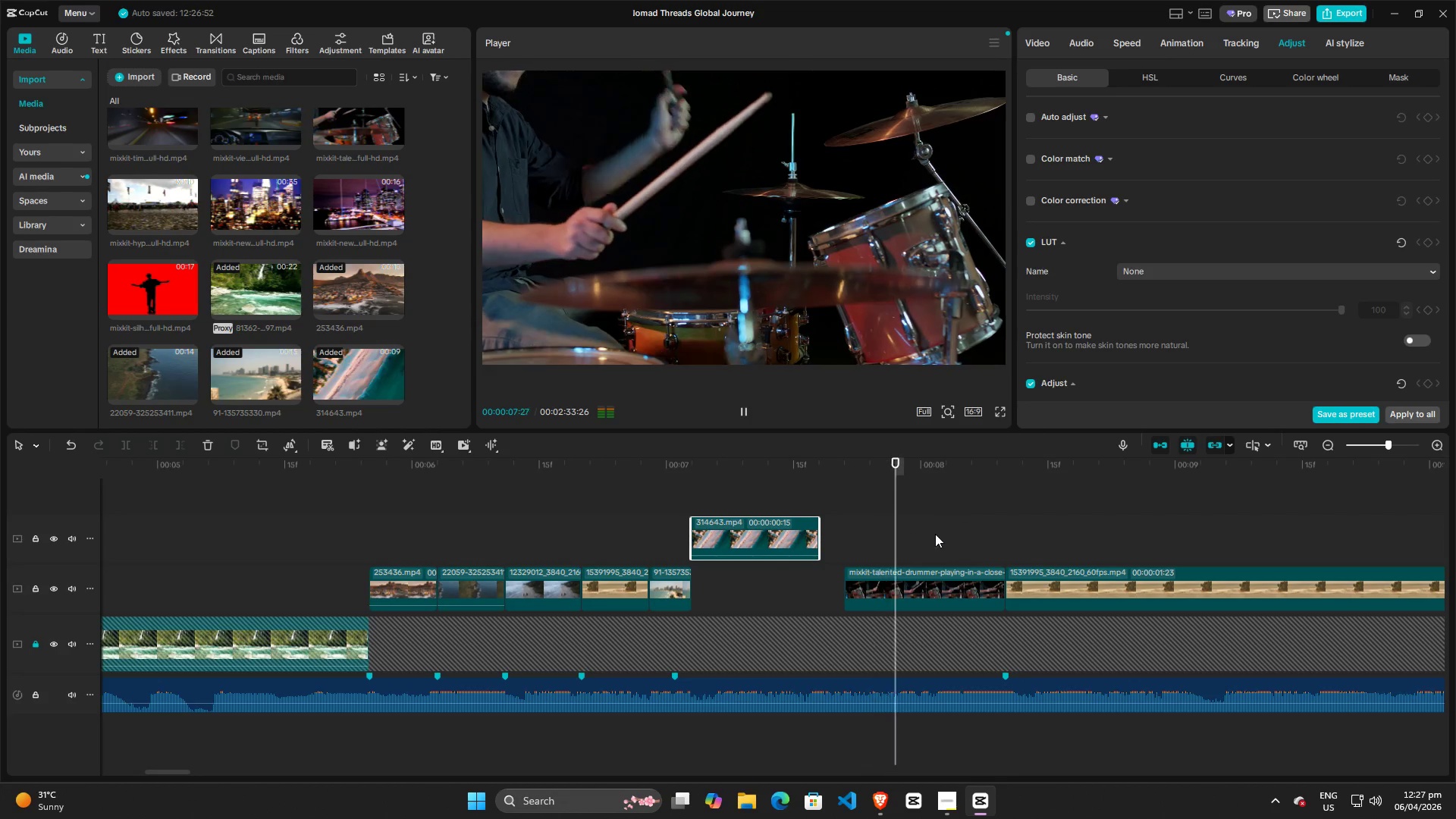 
key(Space)
 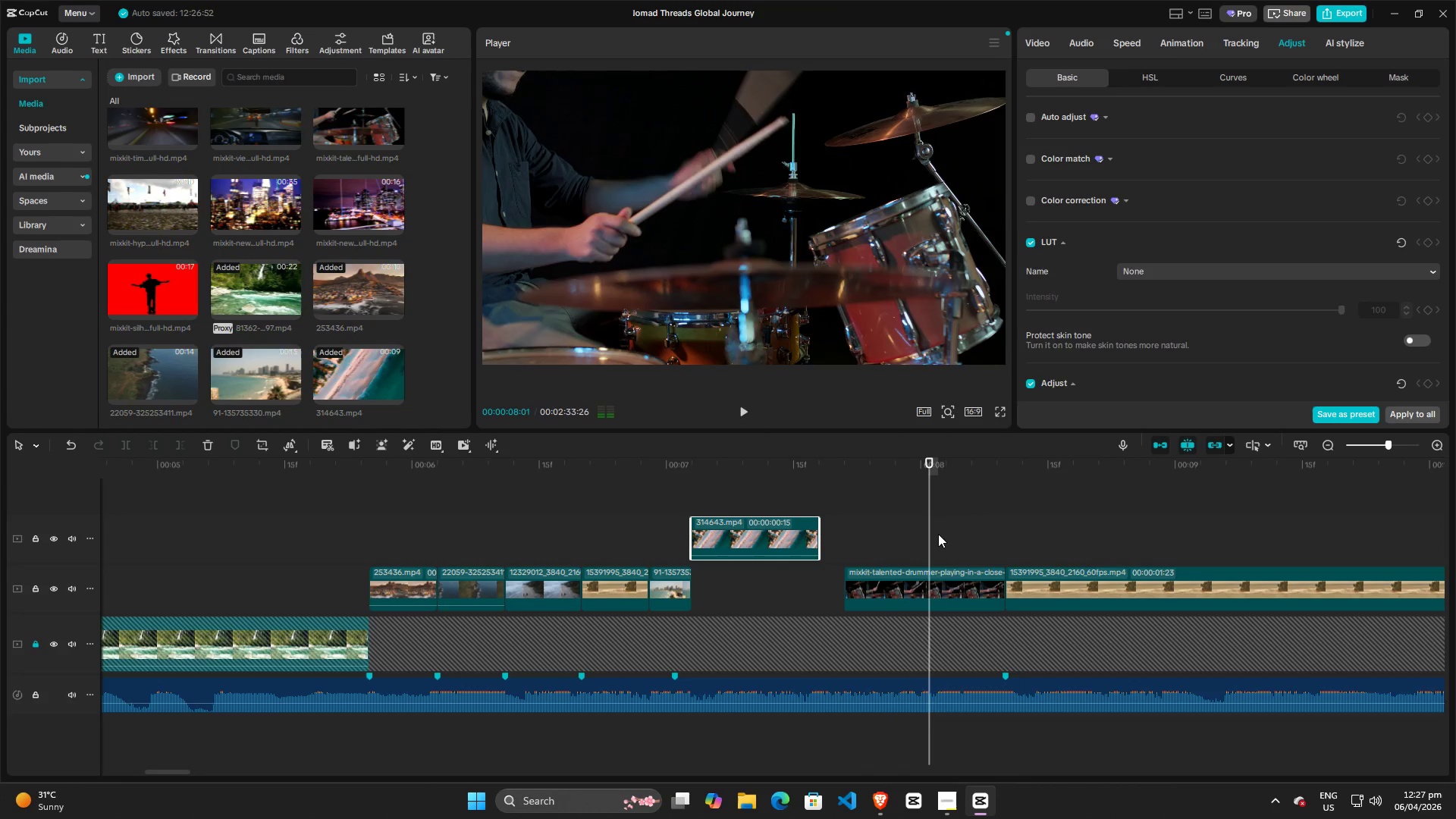 
key(Space)
 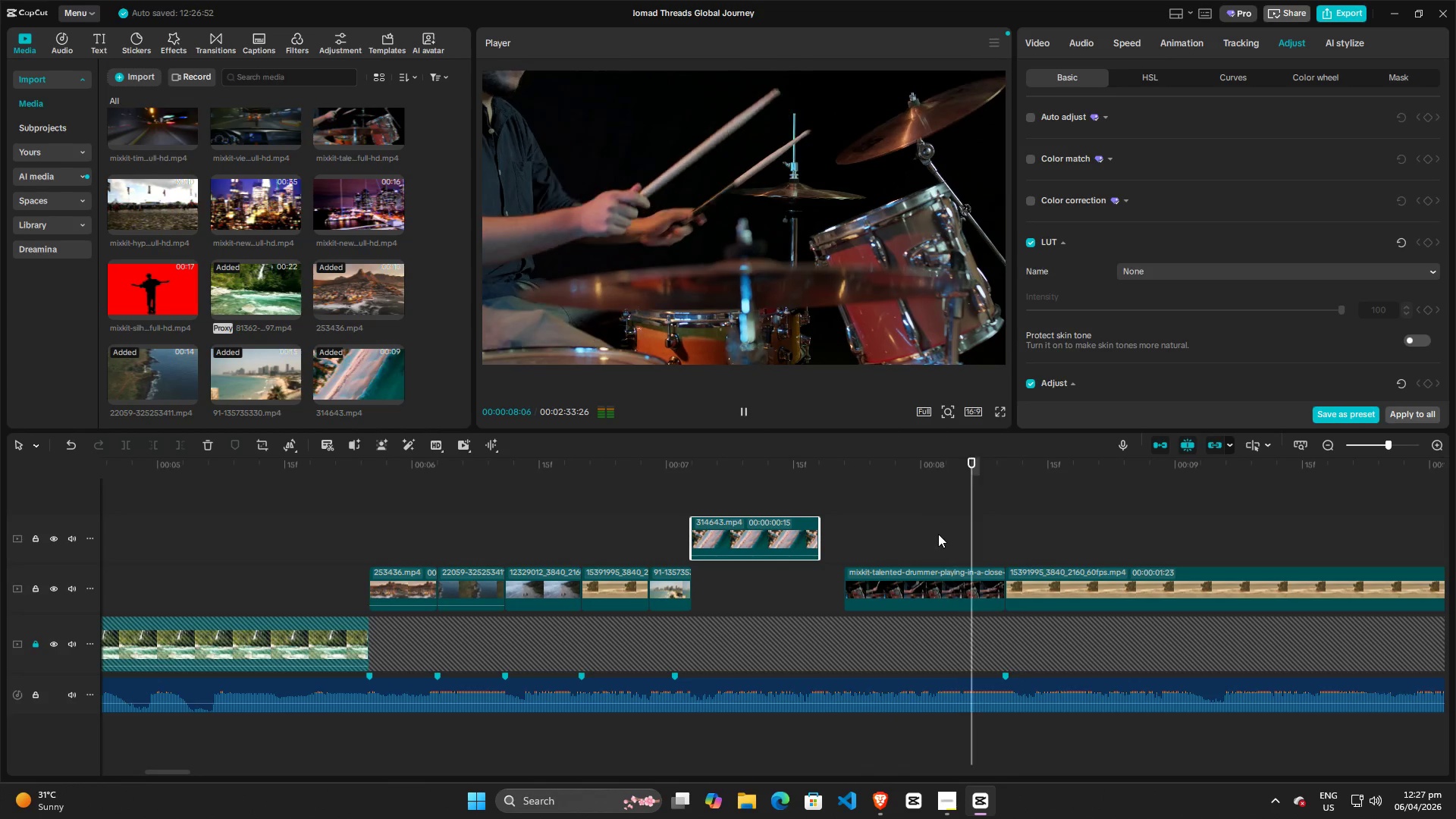 
key(Space)
 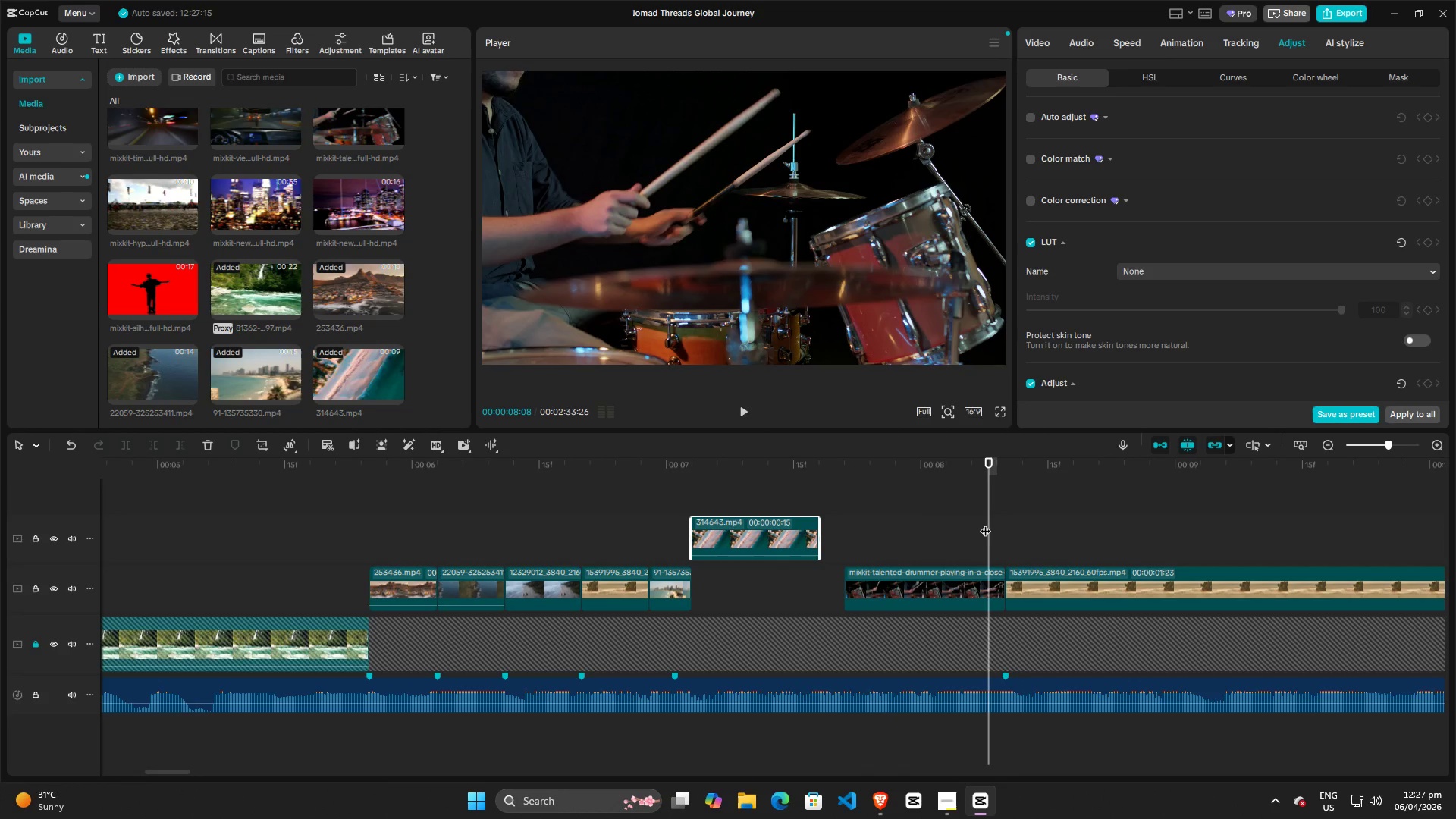 
left_click_drag(start_coordinate=[986, 522], to_coordinate=[879, 527])
 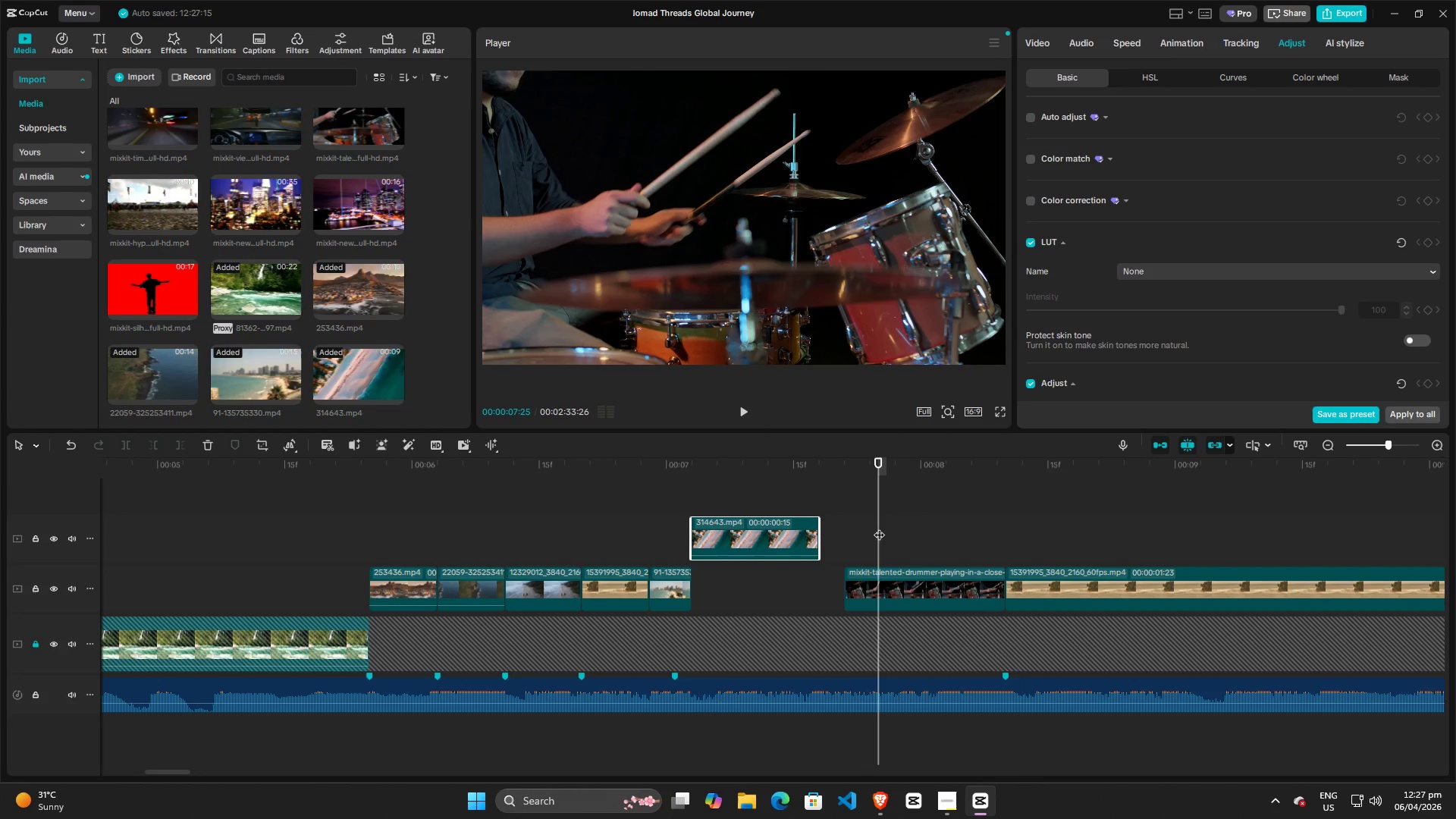 
key(Space)
 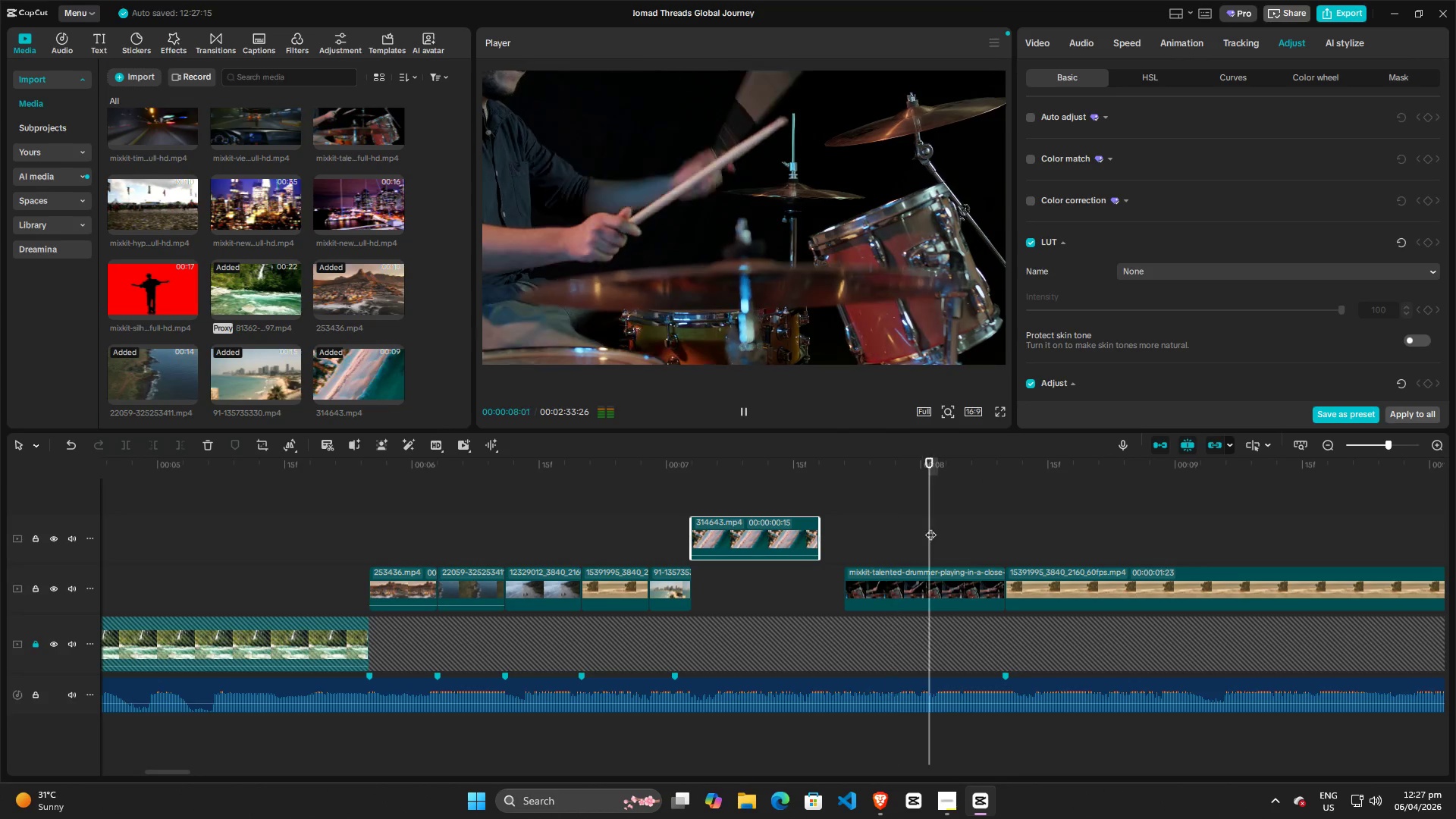 
key(Space)
 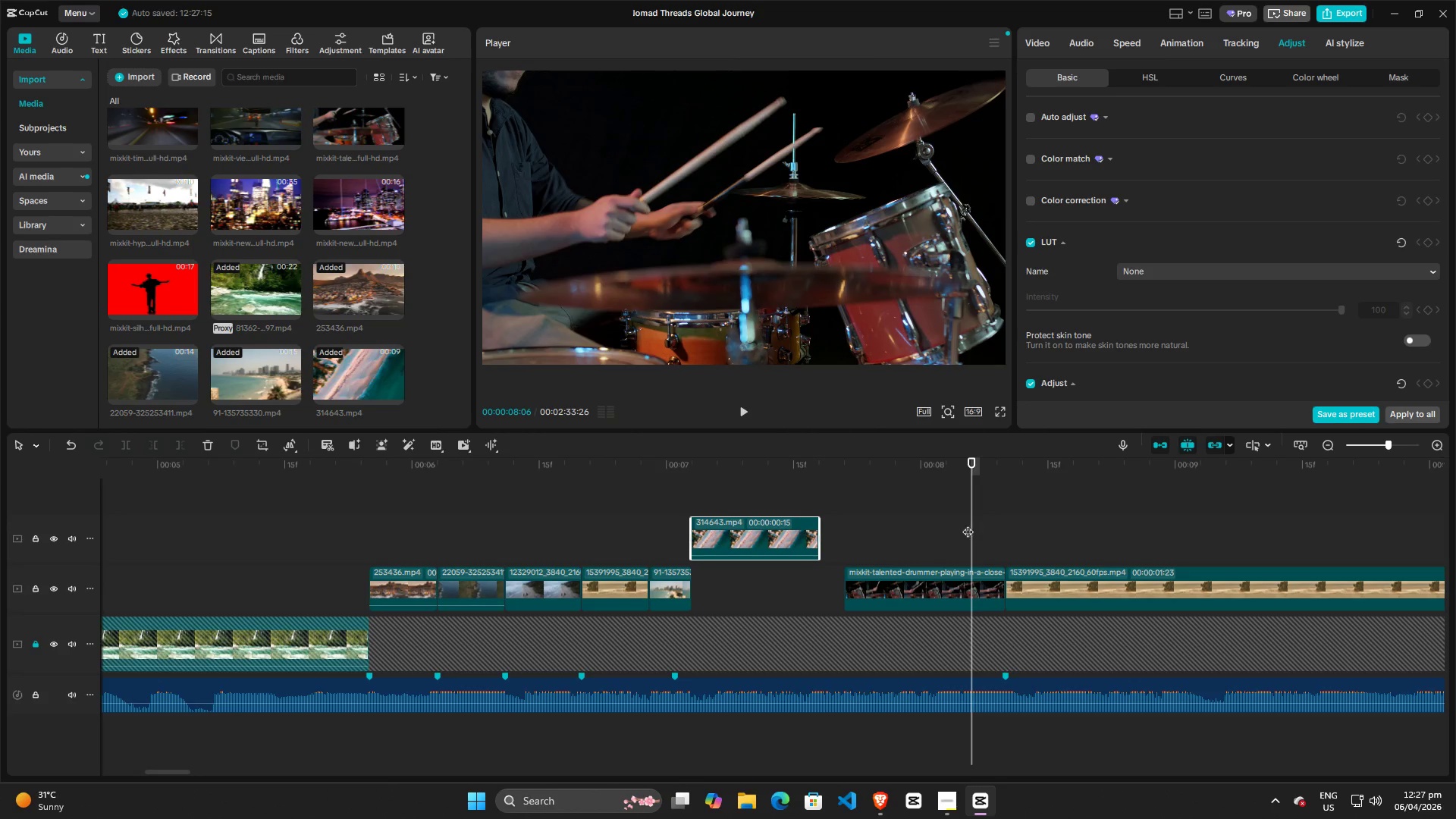 
left_click_drag(start_coordinate=[968, 524], to_coordinate=[813, 521])
 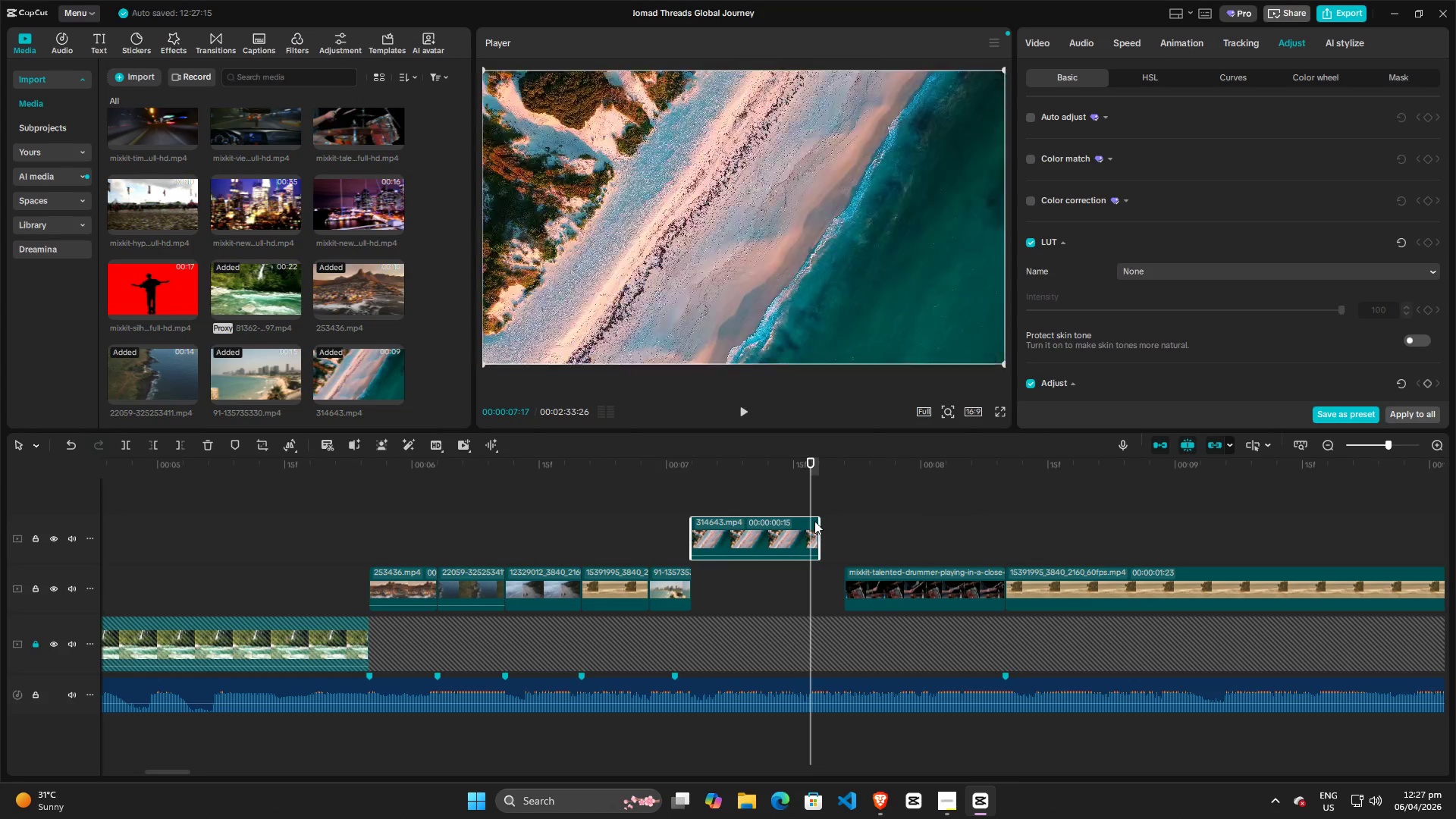 
key(Space)
 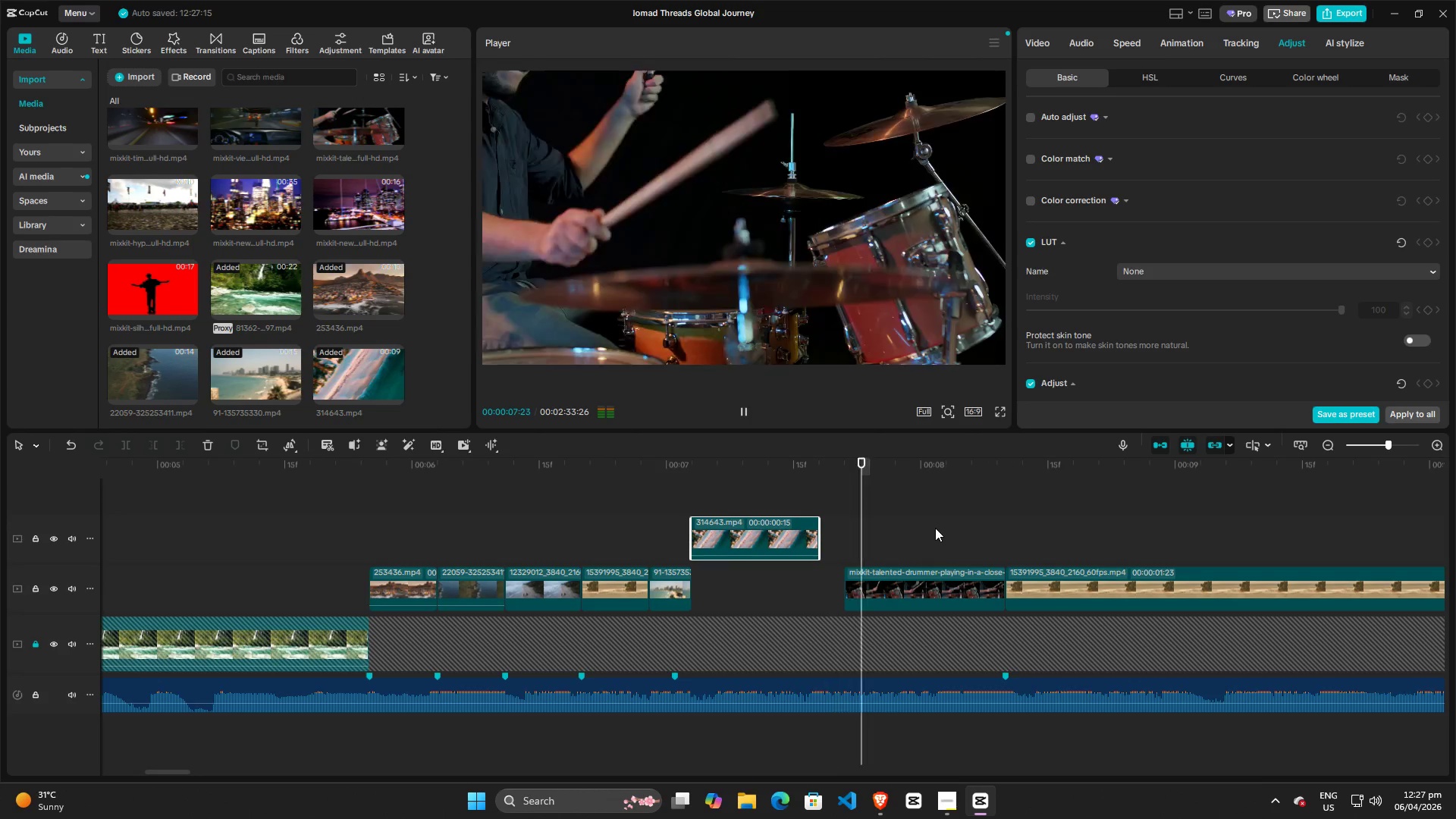 
key(Space)
 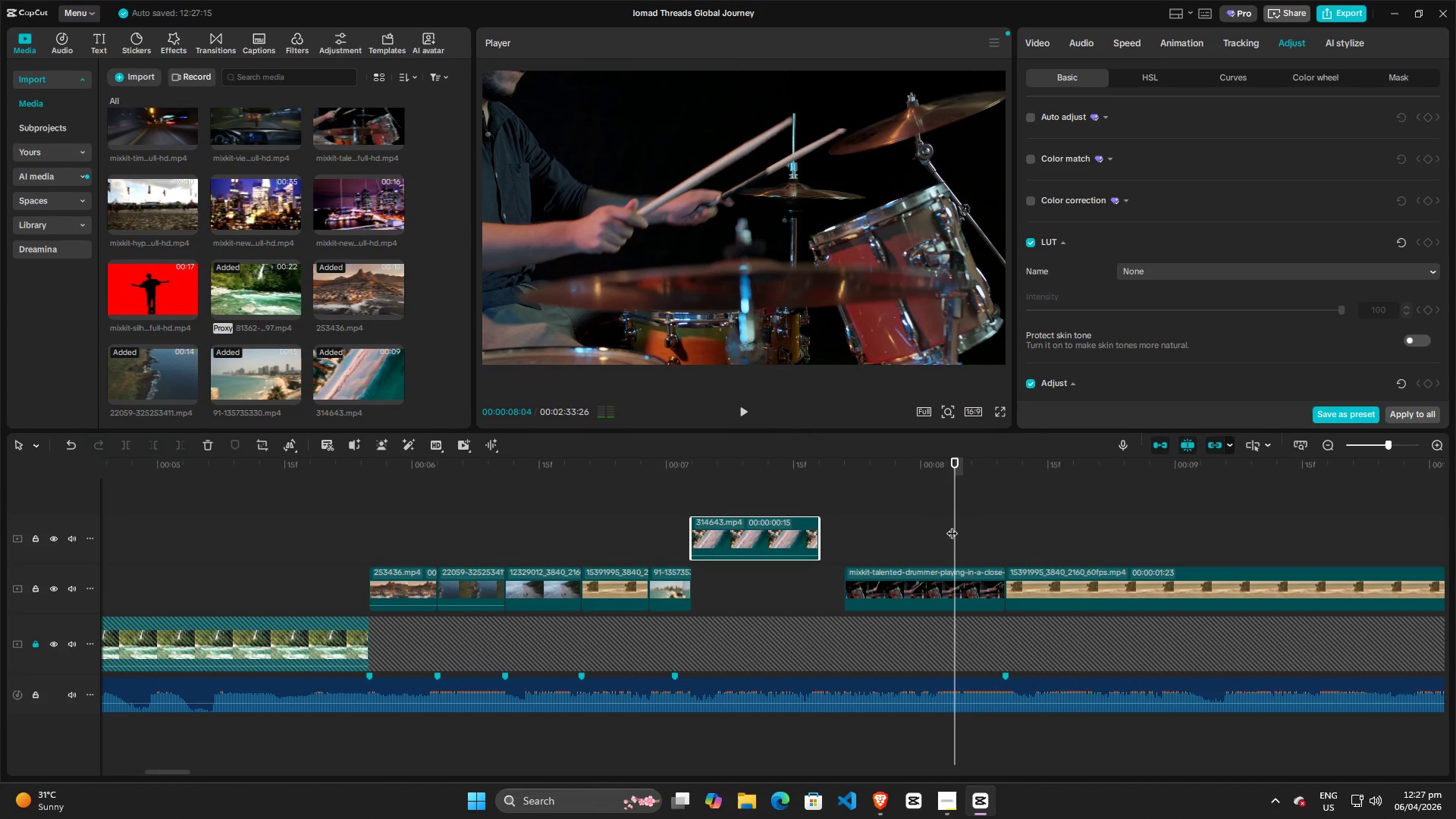 
left_click_drag(start_coordinate=[952, 526], to_coordinate=[751, 526])
 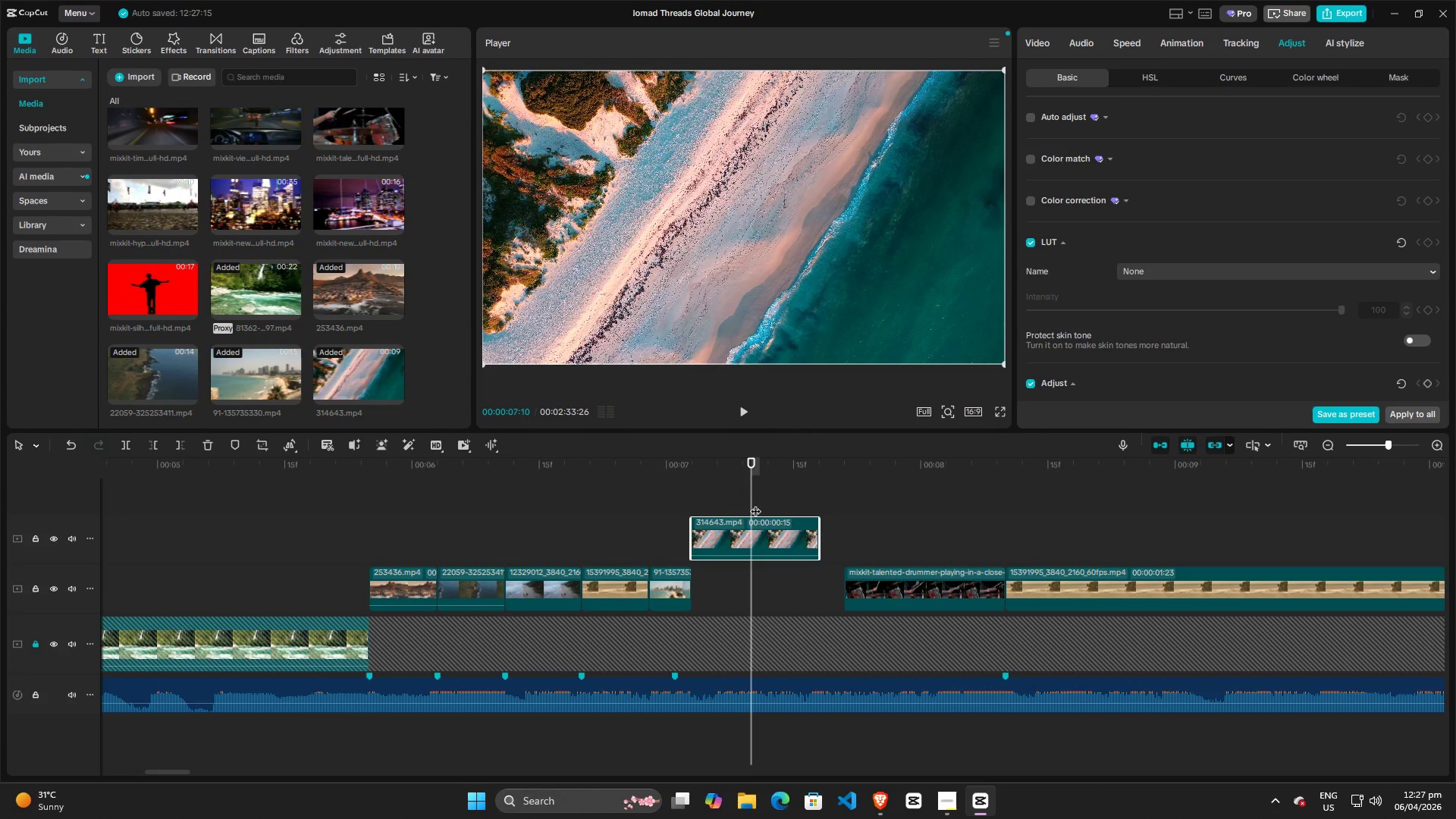 
left_click_drag(start_coordinate=[755, 504], to_coordinate=[619, 504])
 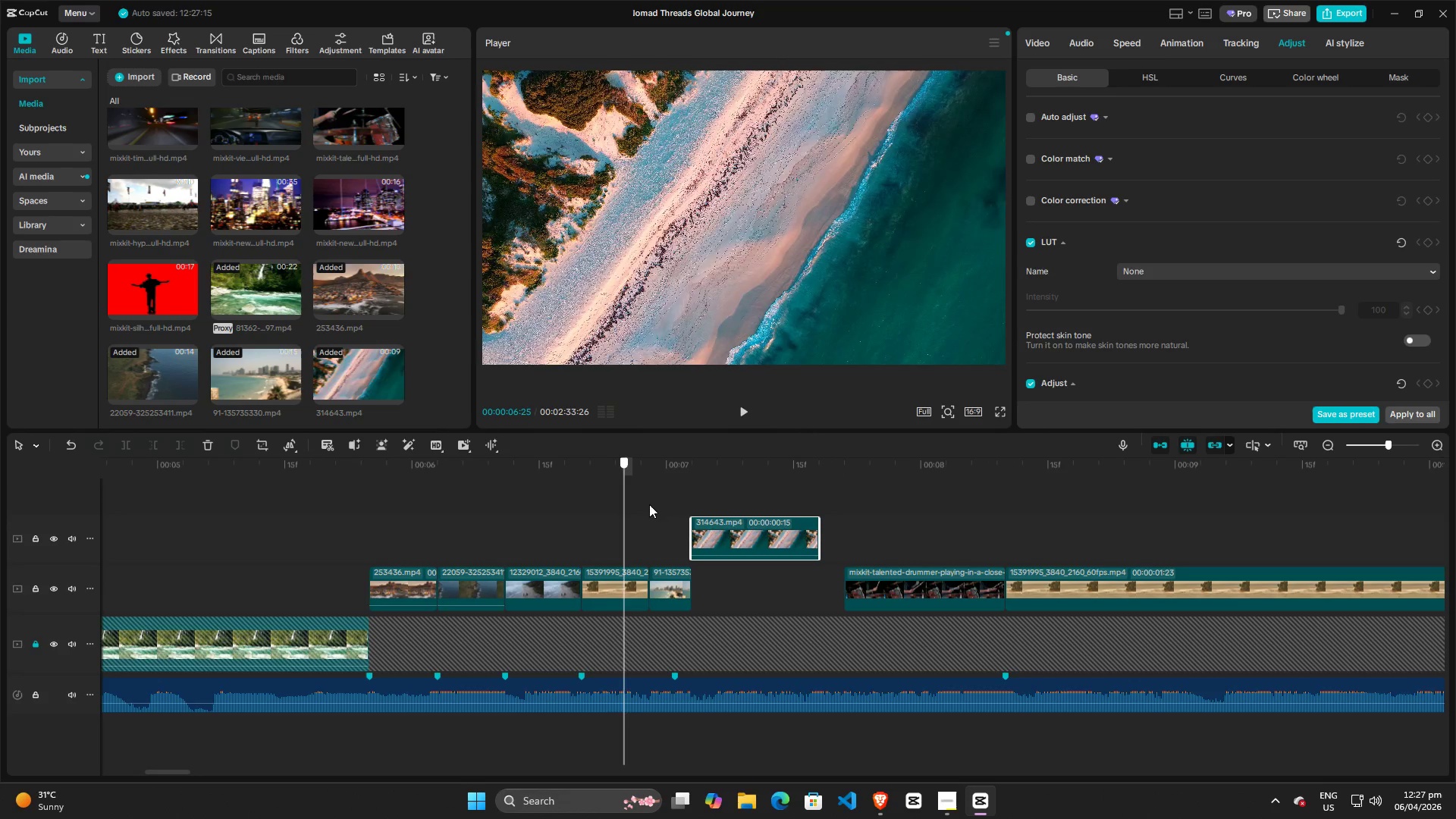 
key(Space)
 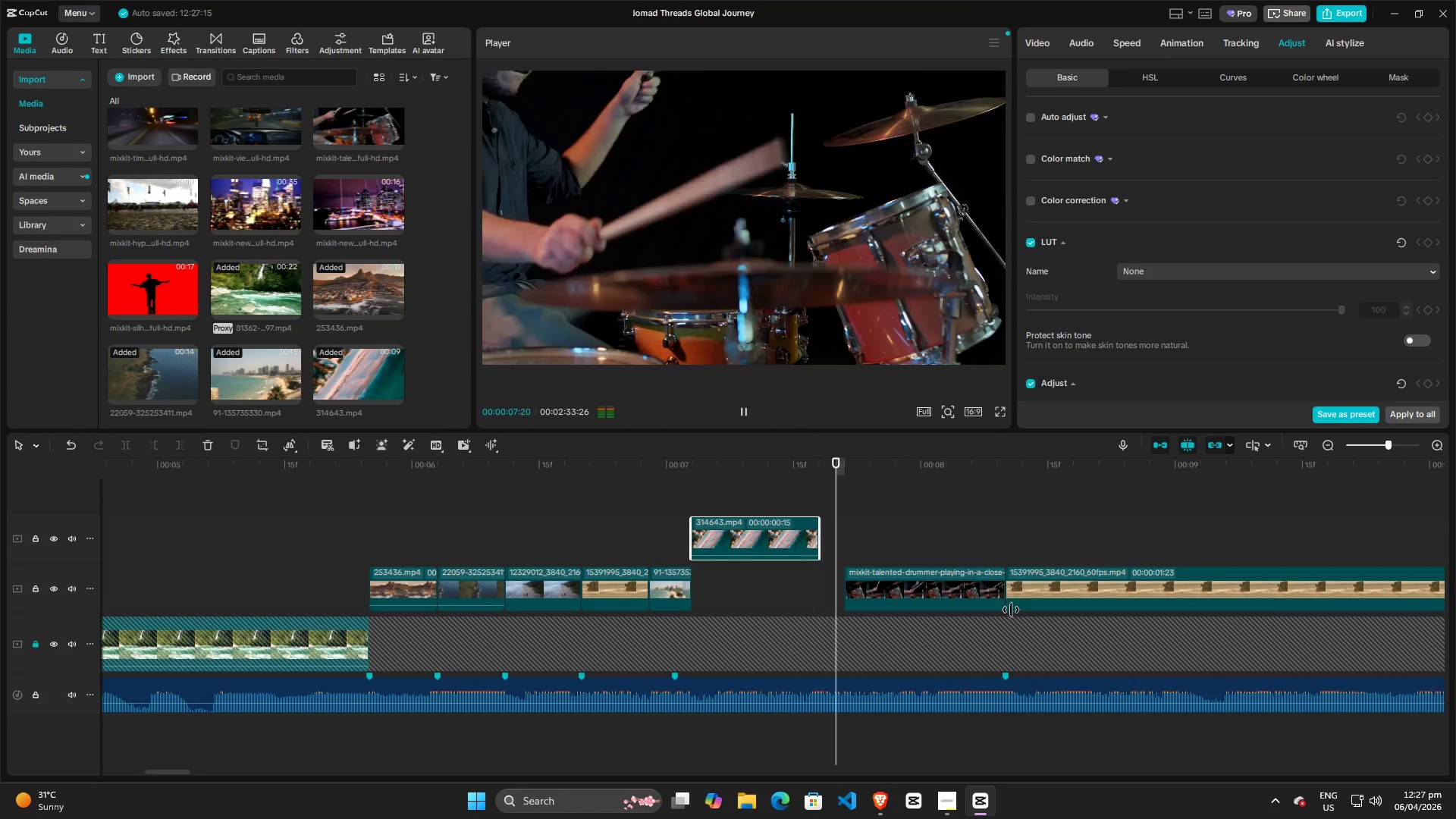 
key(Space)
 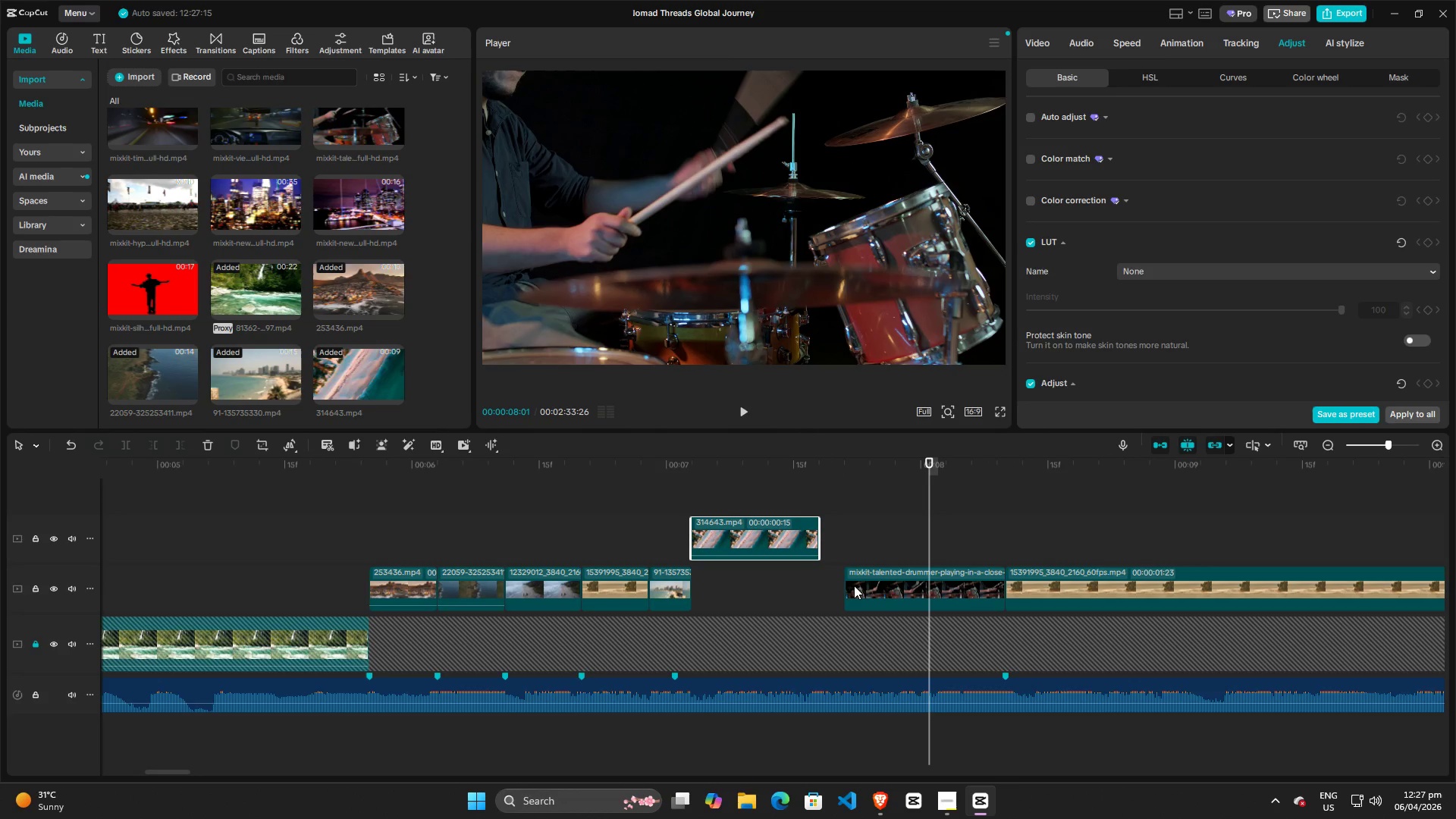 
left_click([853, 585])
 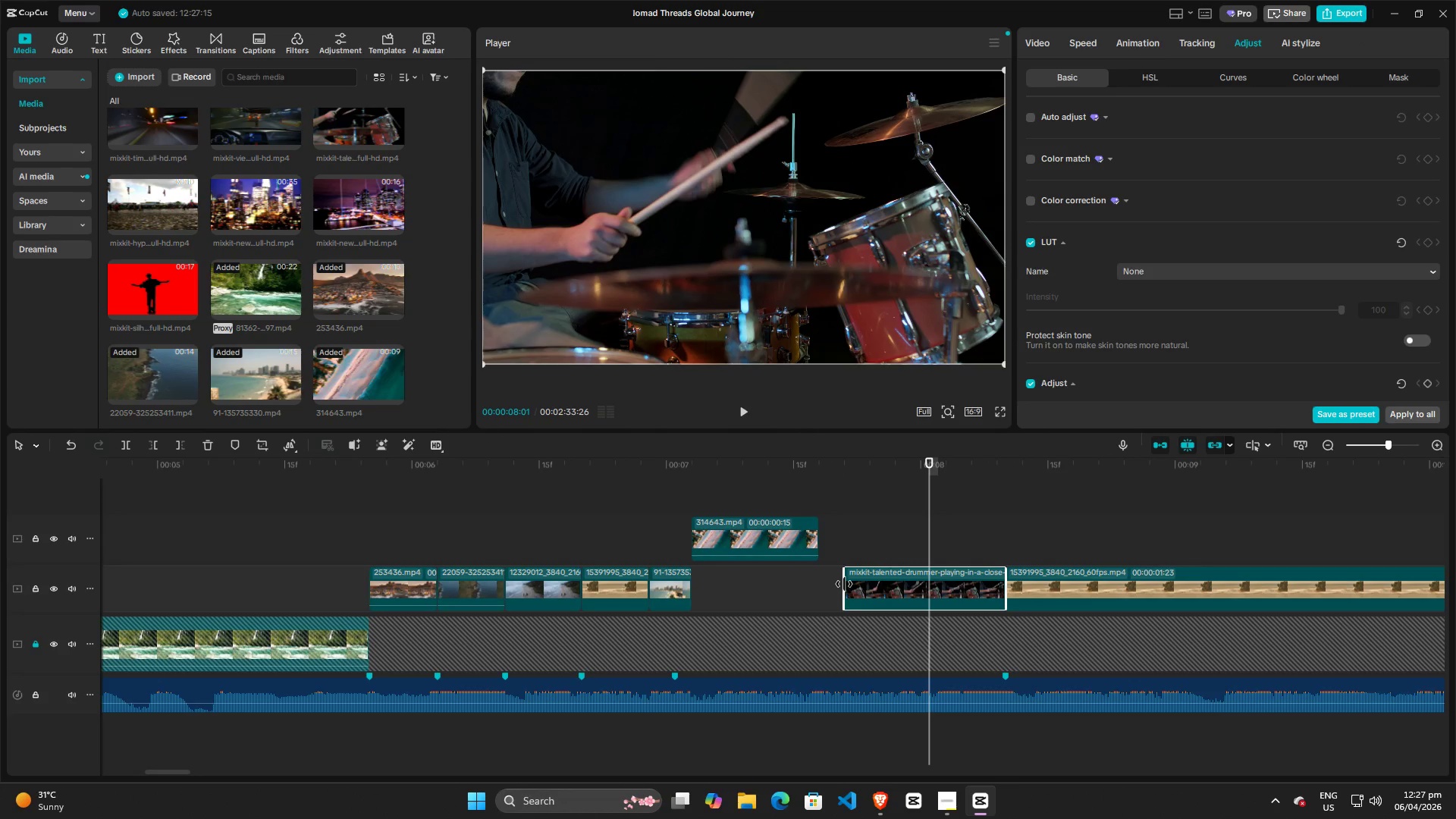 
left_click_drag(start_coordinate=[844, 584], to_coordinate=[928, 585])
 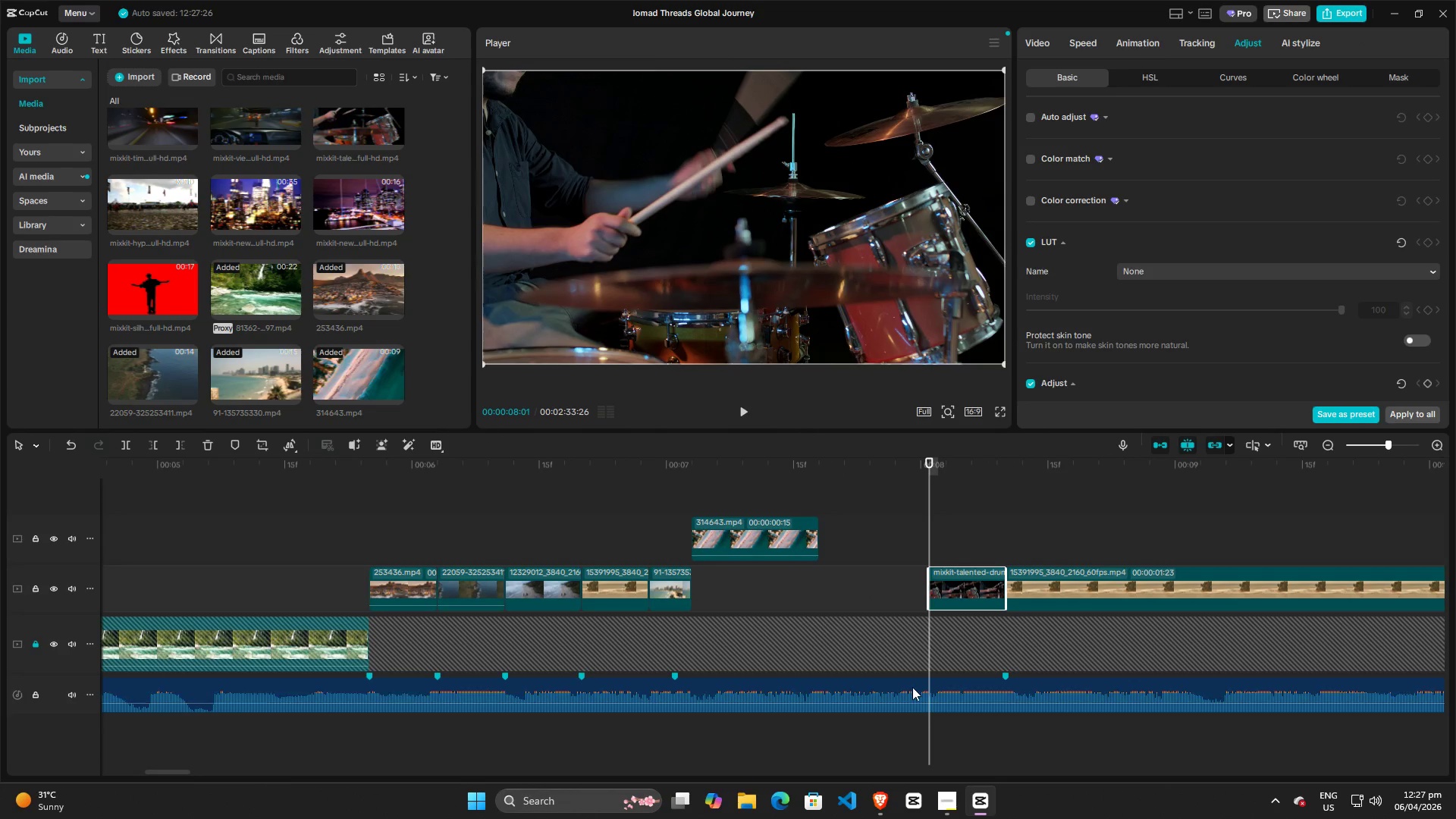 
left_click([909, 679])
 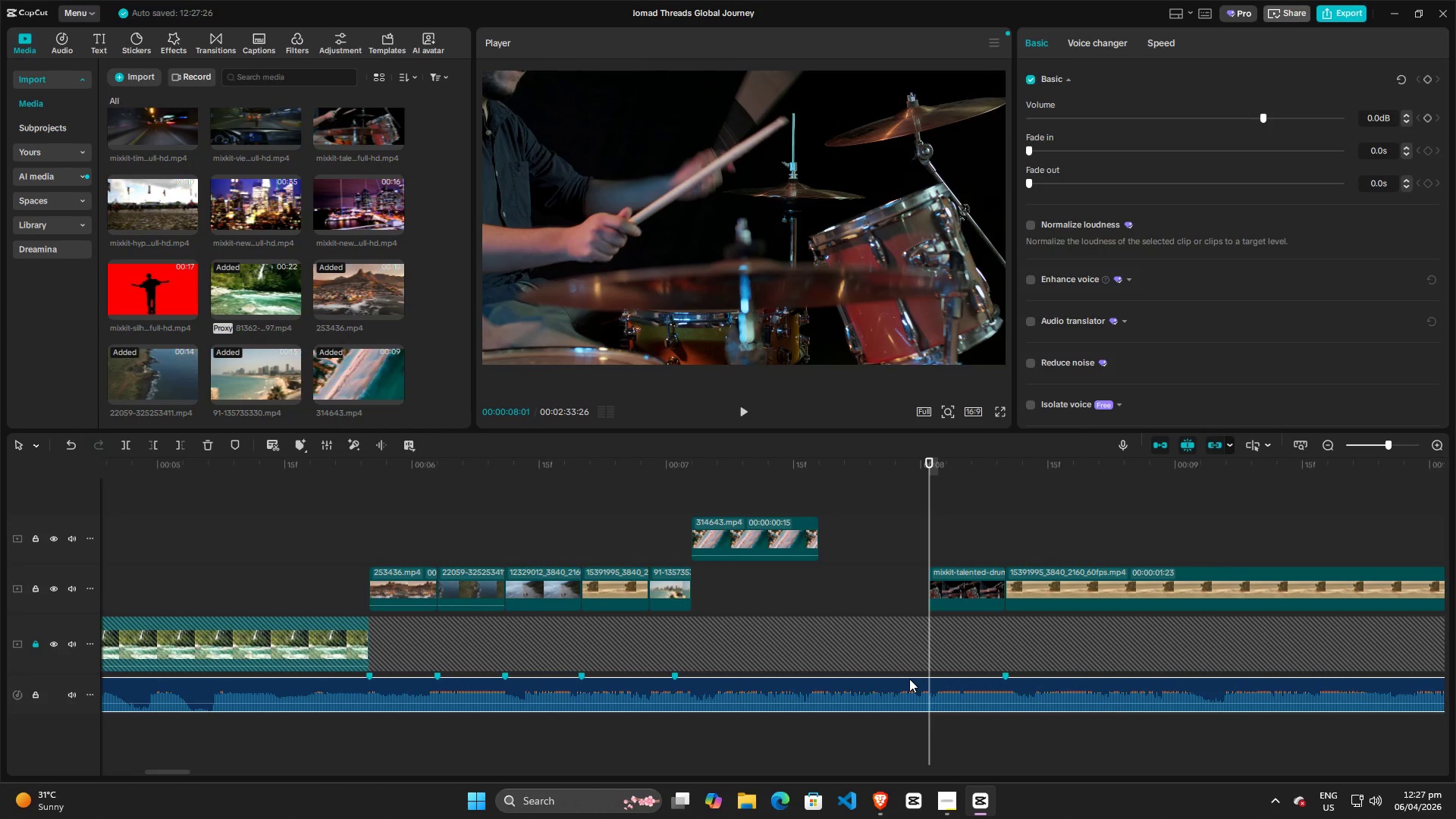 
key(M)
 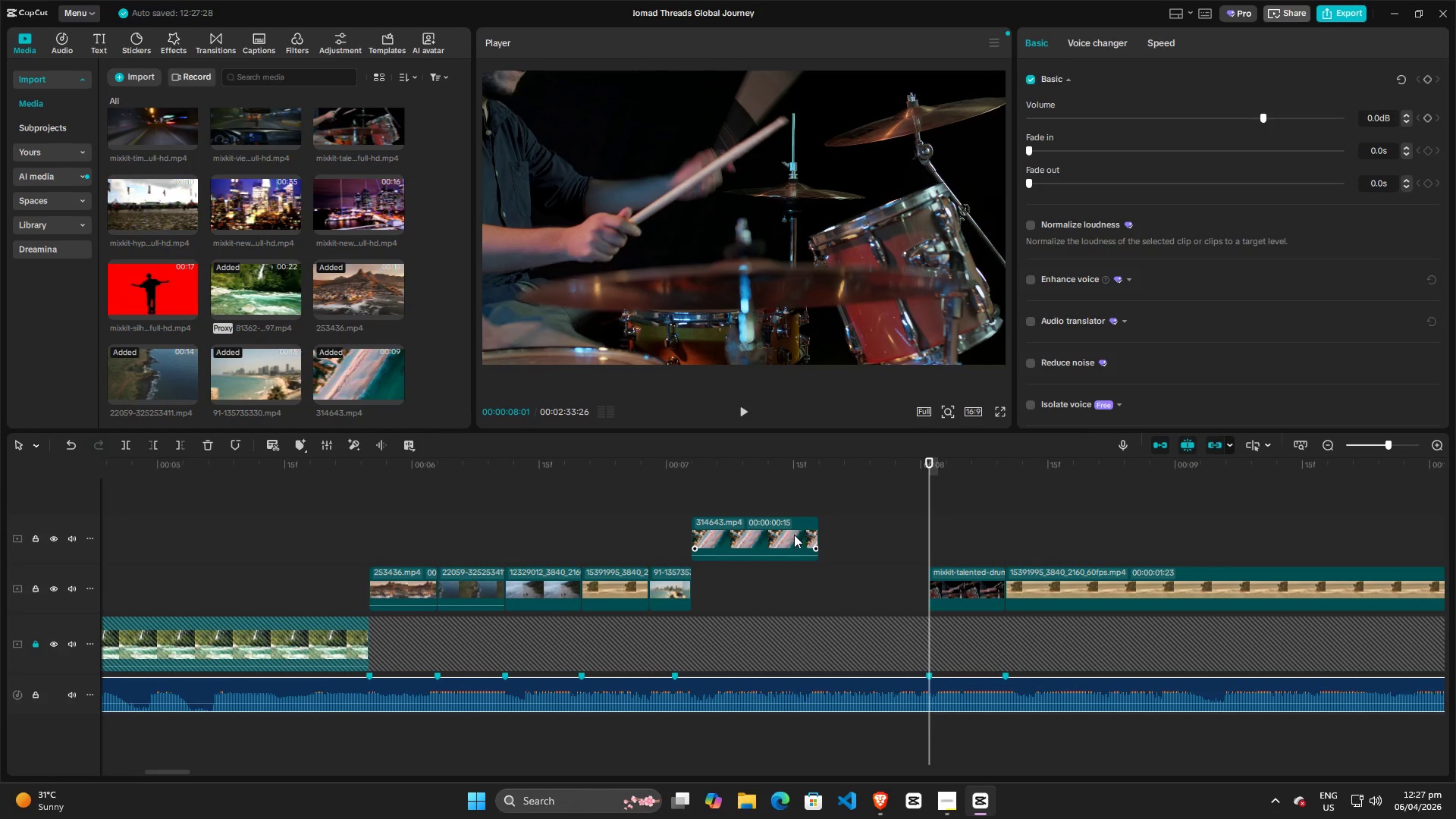 
left_click([792, 535])
 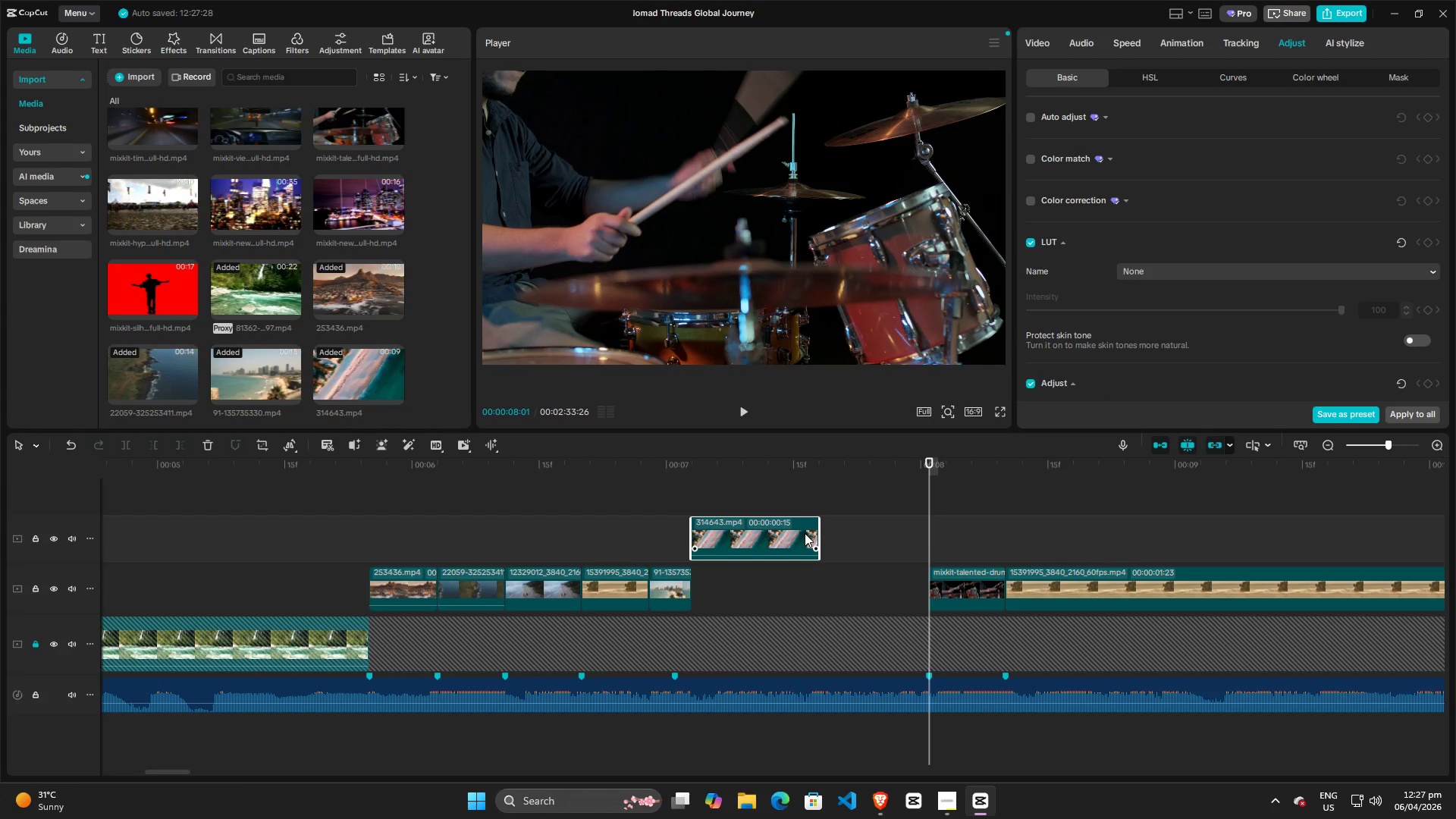 
left_click_drag(start_coordinate=[818, 533], to_coordinate=[739, 534])
 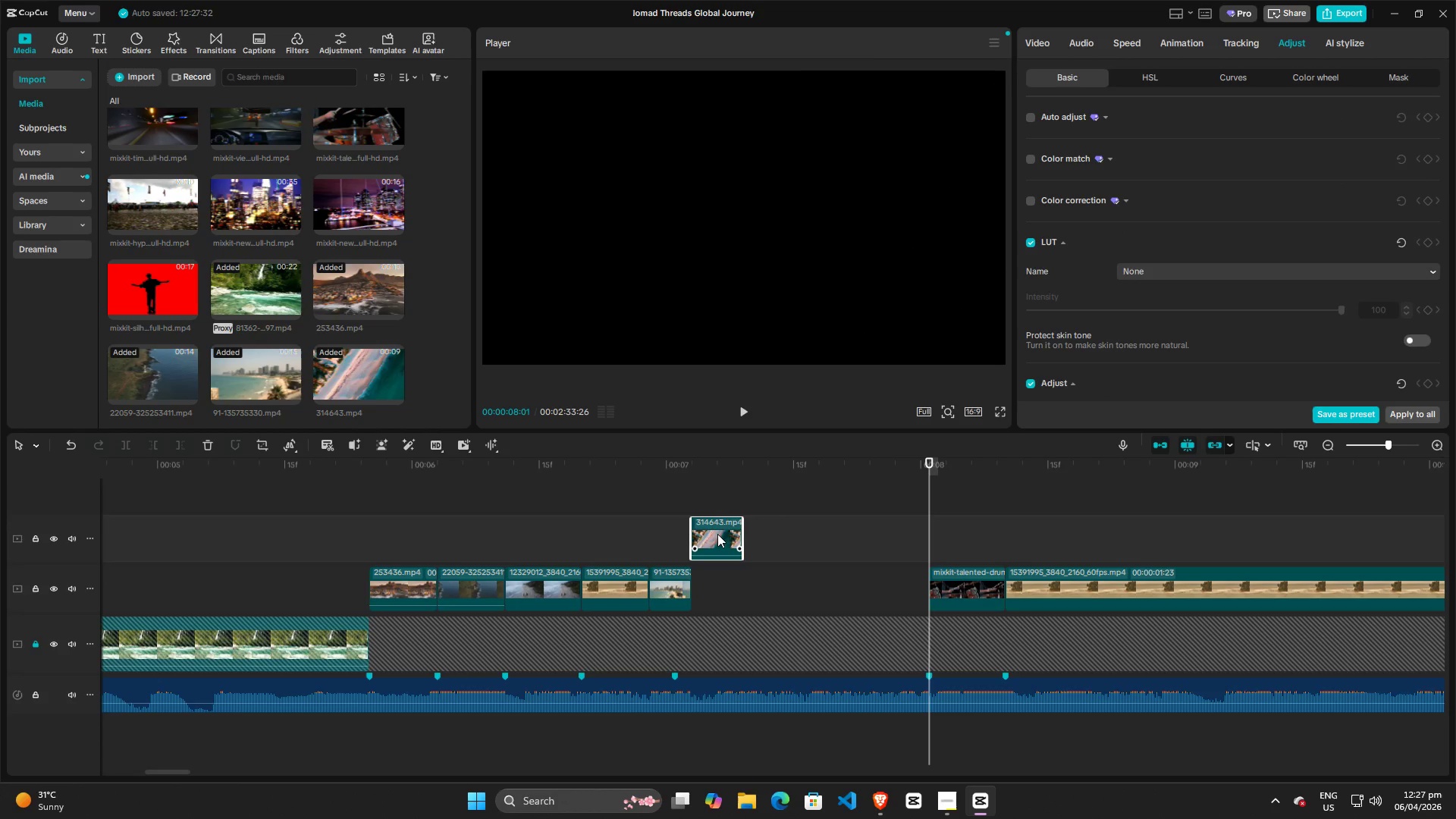 
left_click_drag(start_coordinate=[717, 534], to_coordinate=[716, 585])
 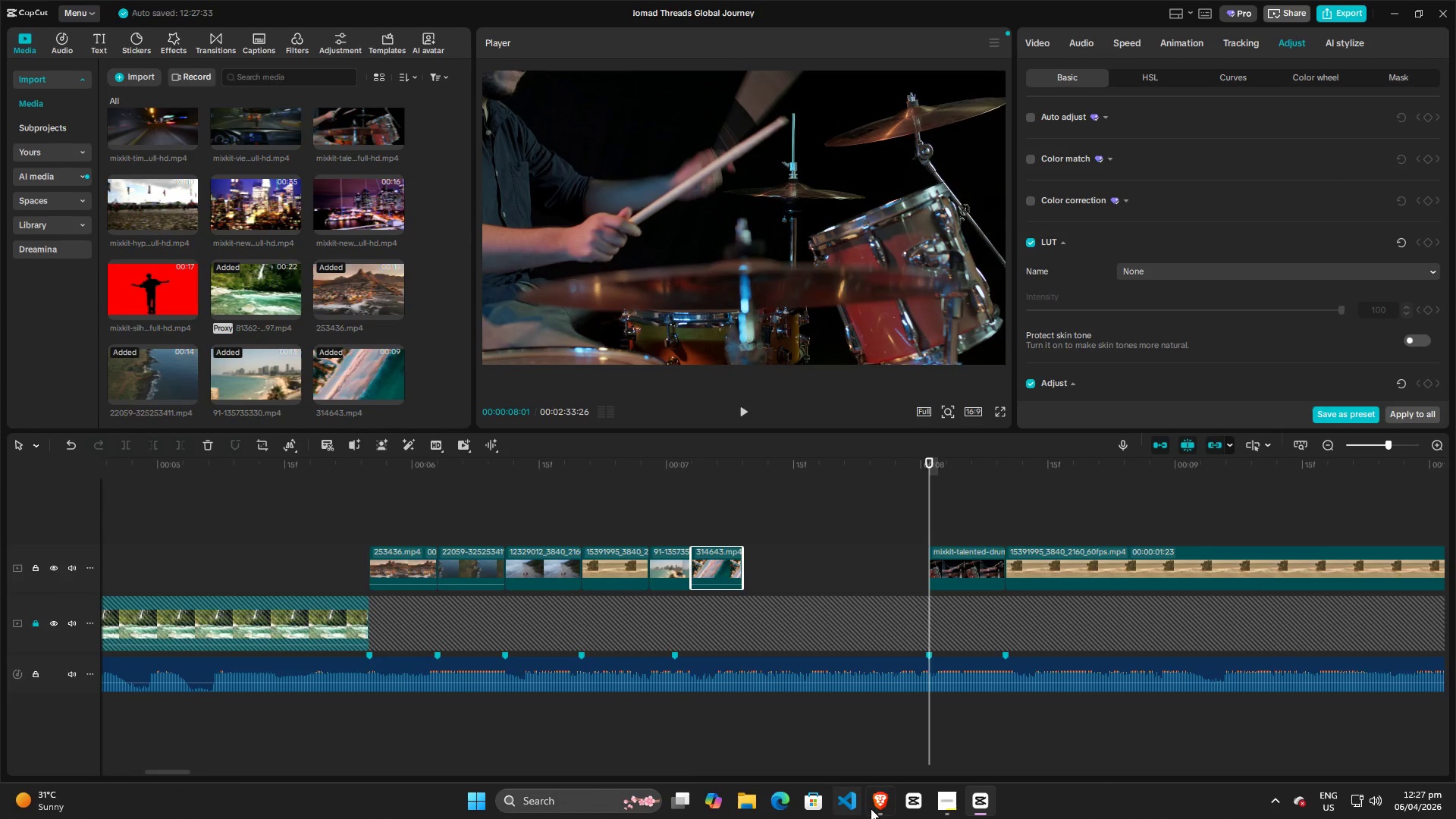 
left_click([874, 808])
 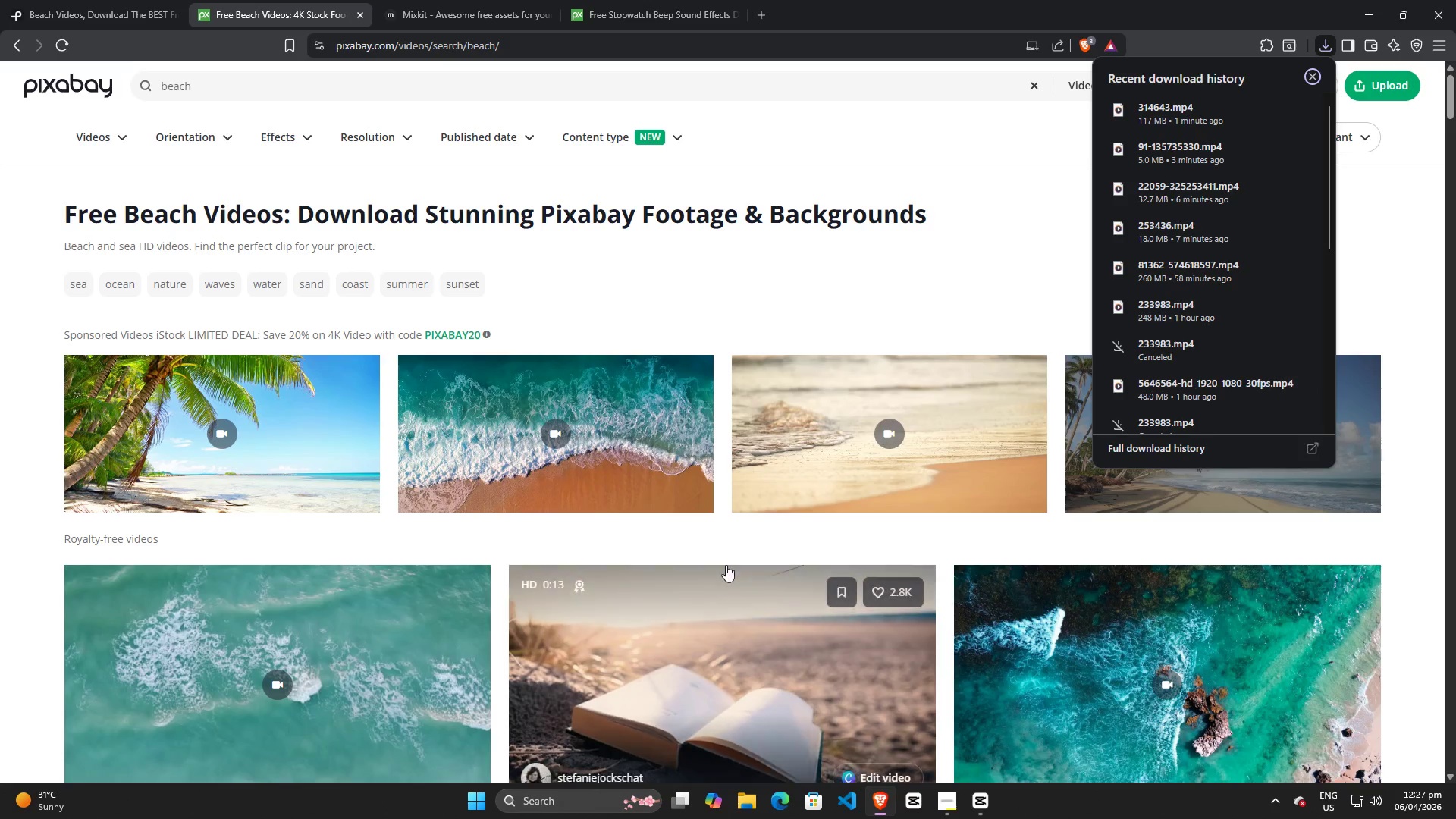 
scroll: coordinate [704, 558], scroll_direction: down, amount: 5.0
 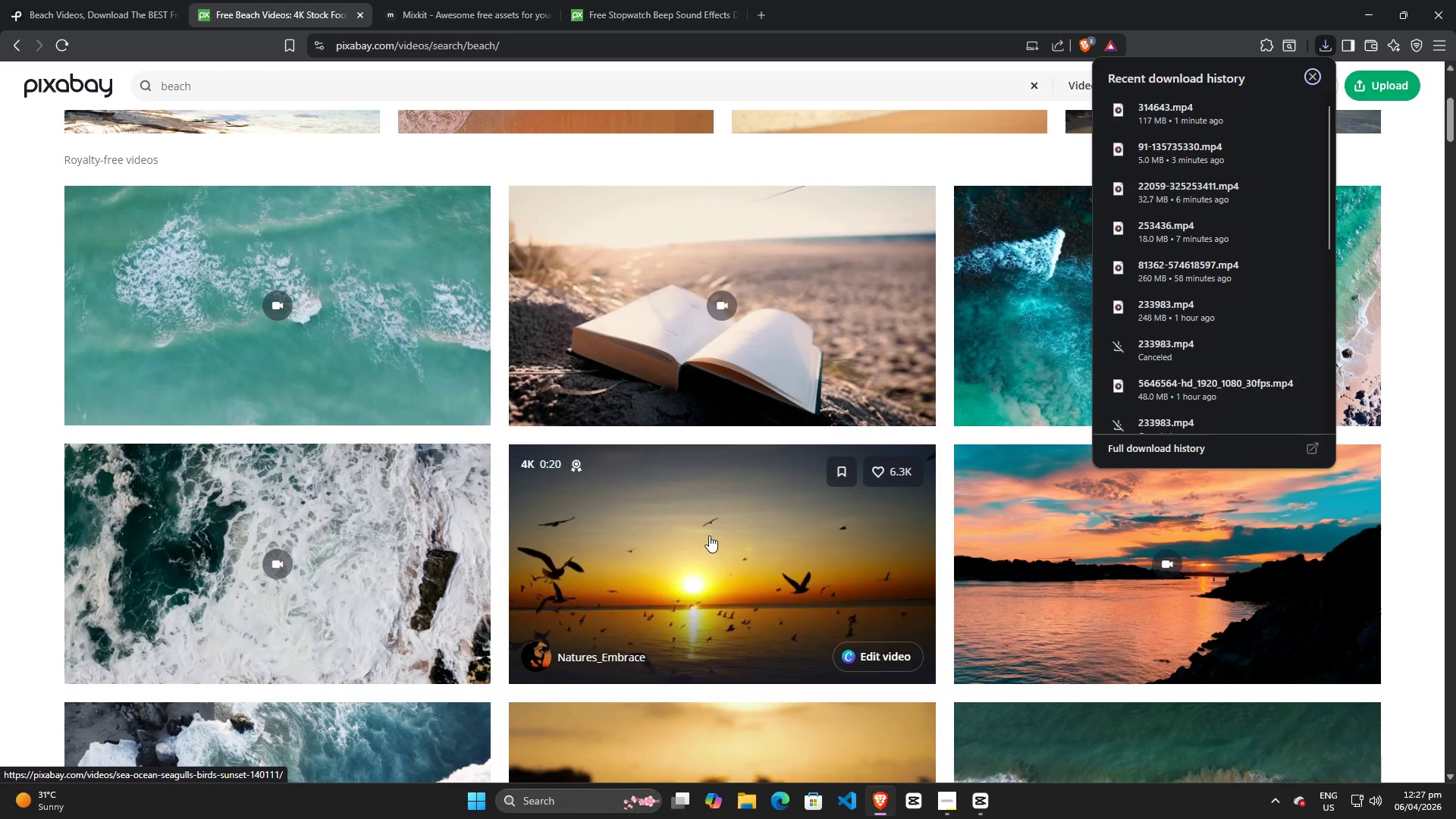 
scroll: coordinate [1009, 638], scroll_direction: up, amount: 3.0
 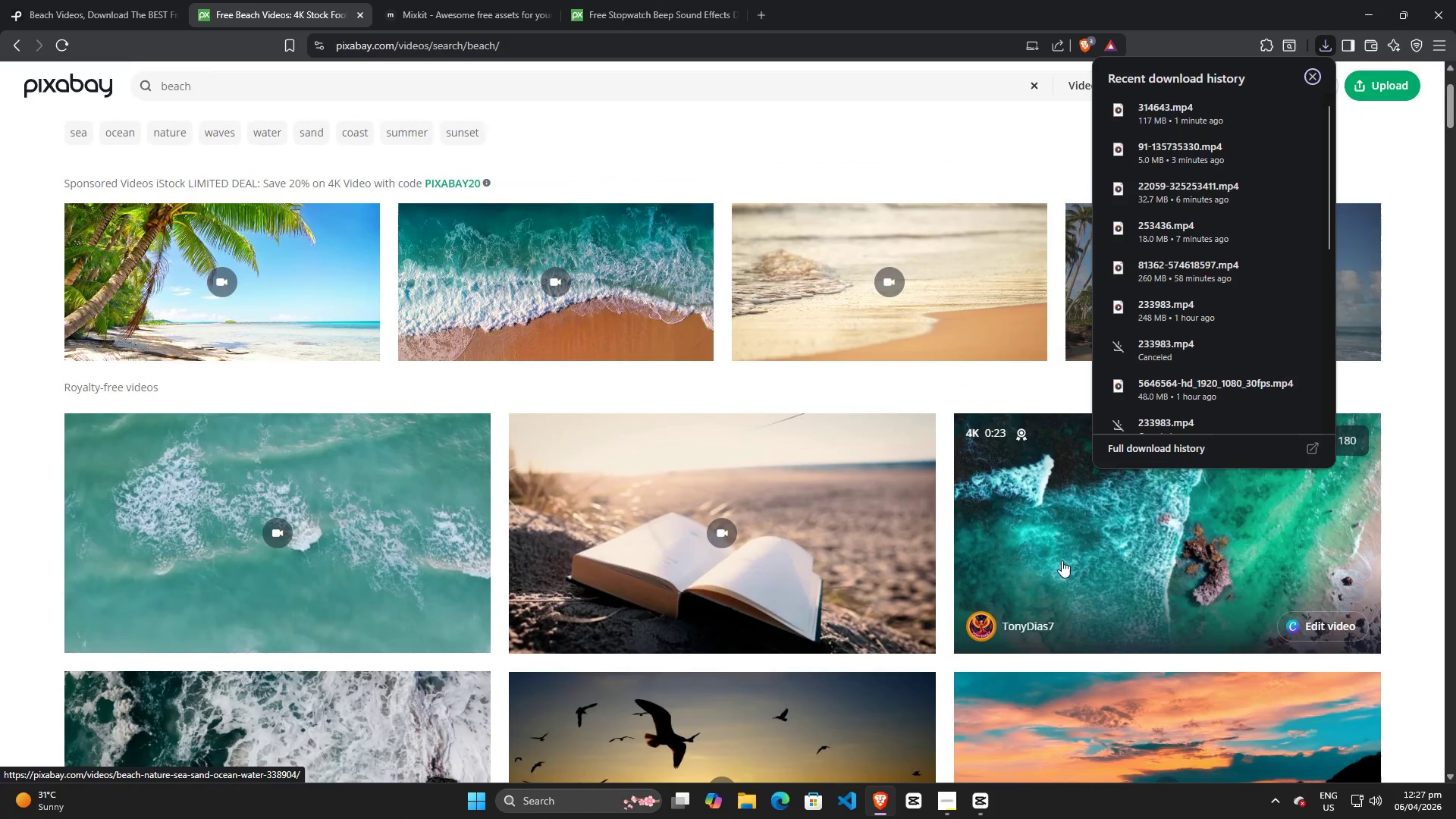 
scroll: coordinate [717, 529], scroll_direction: down, amount: 19.0
 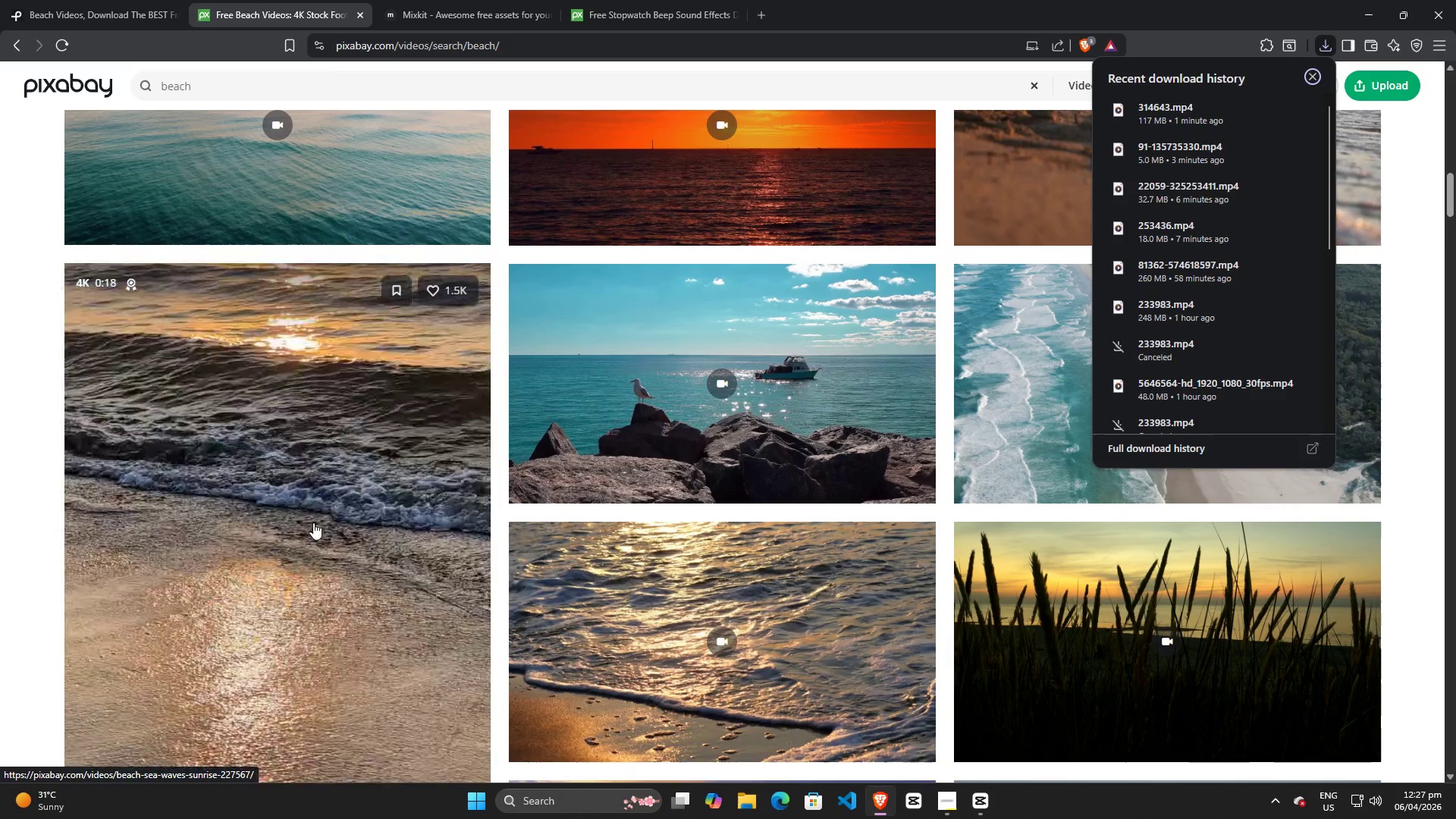 
left_click([313, 522])
 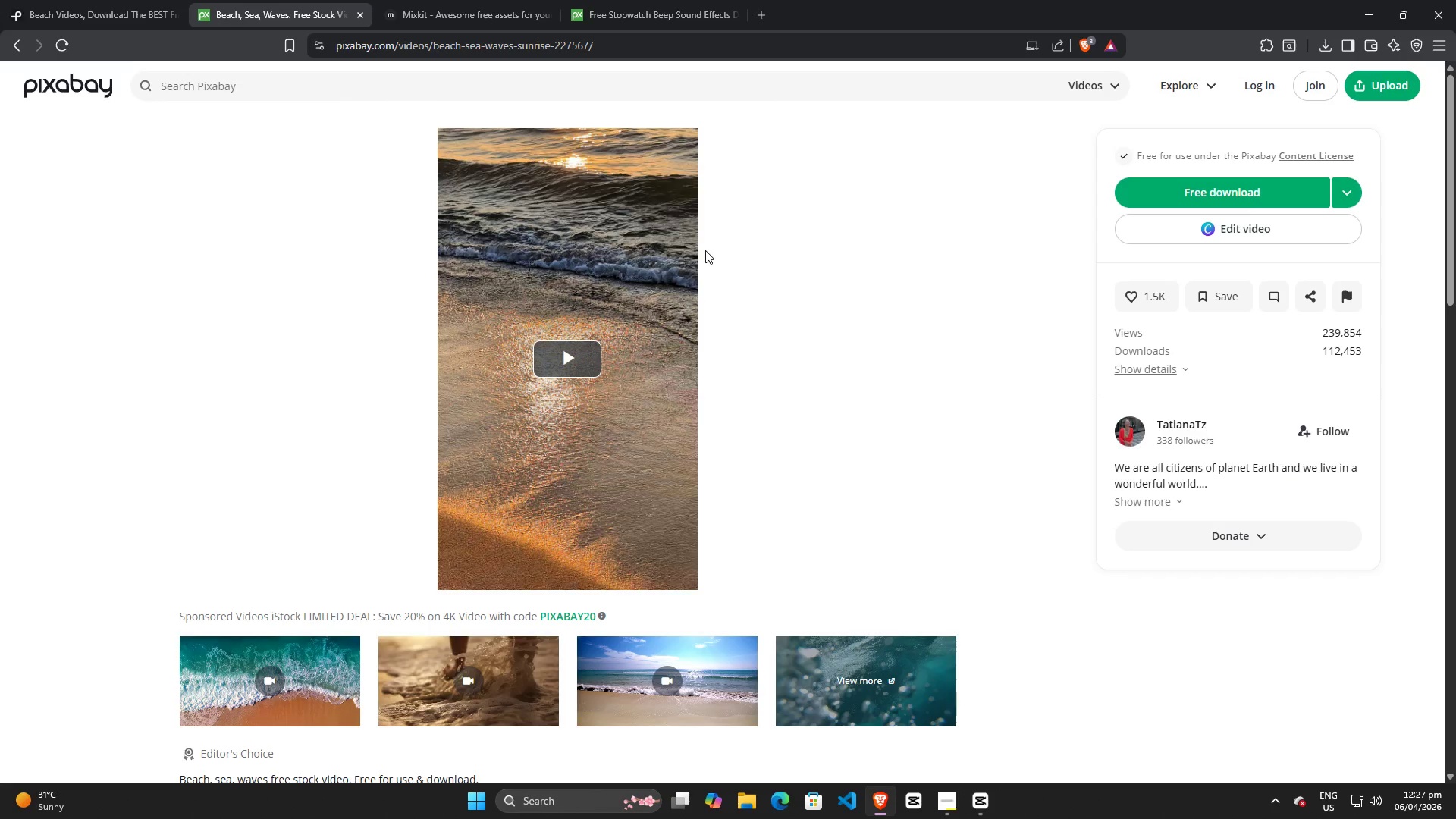 
wait(6.12)
 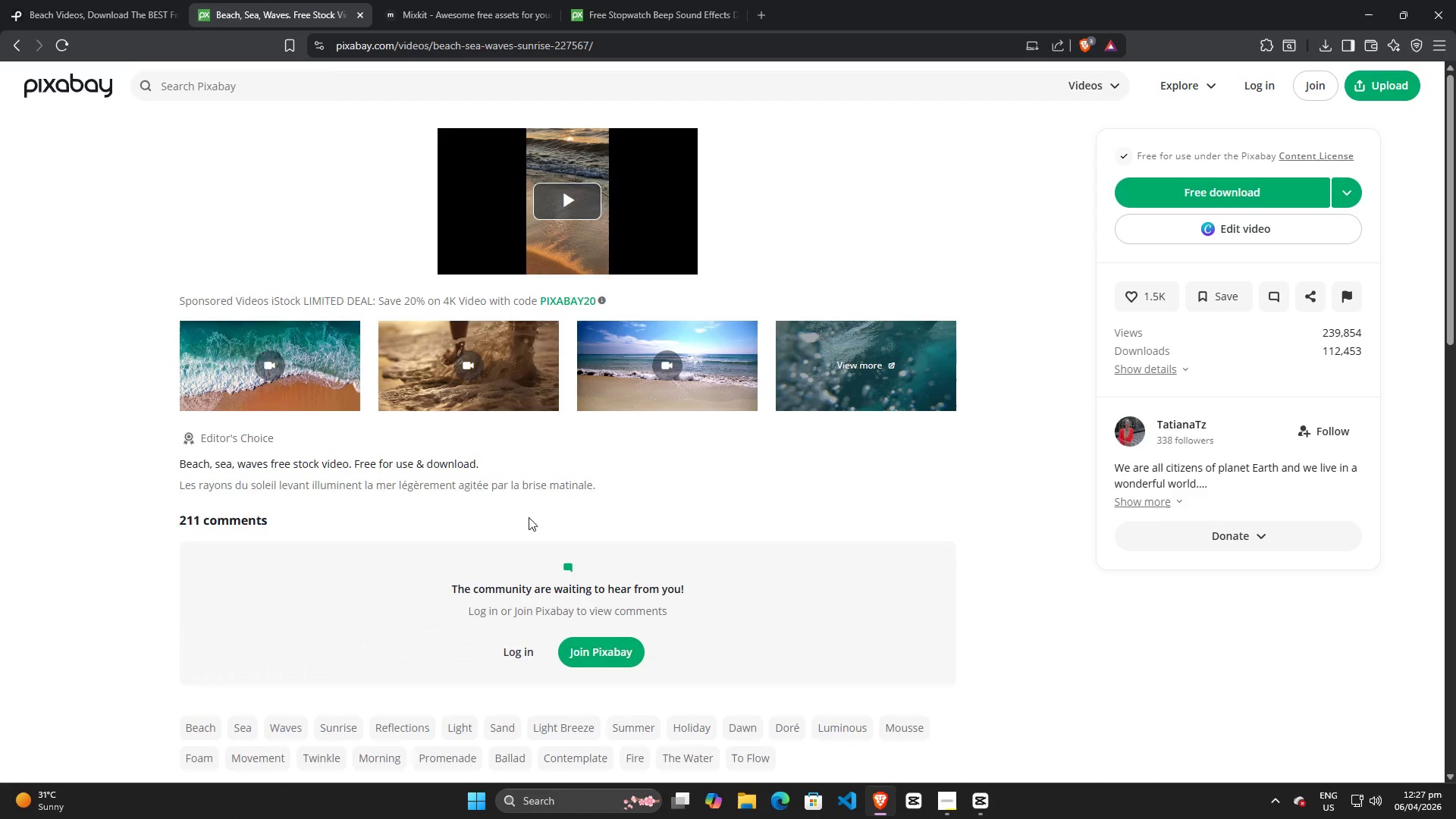 
left_click([1163, 194])
 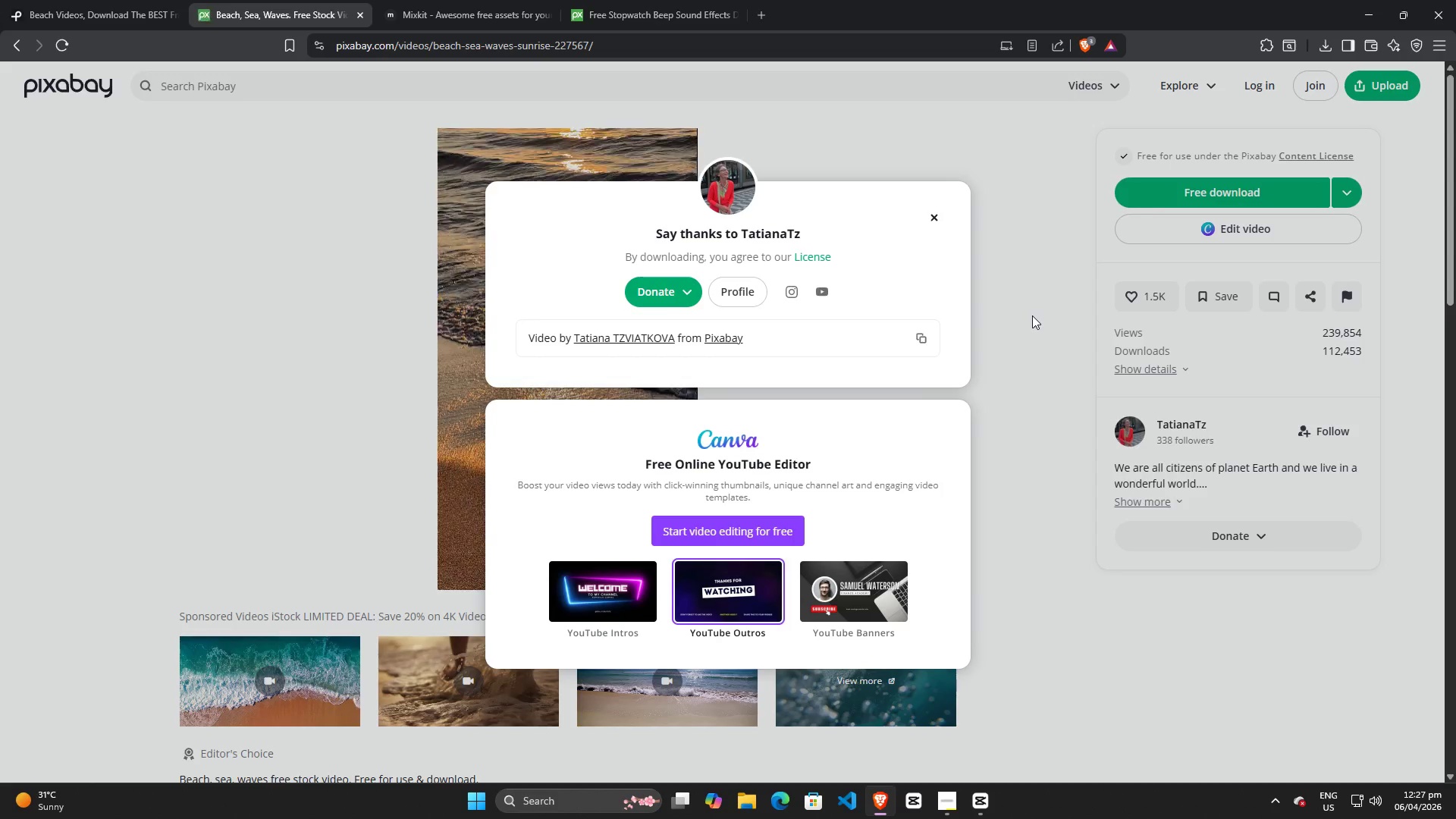 
left_click([601, 381])
 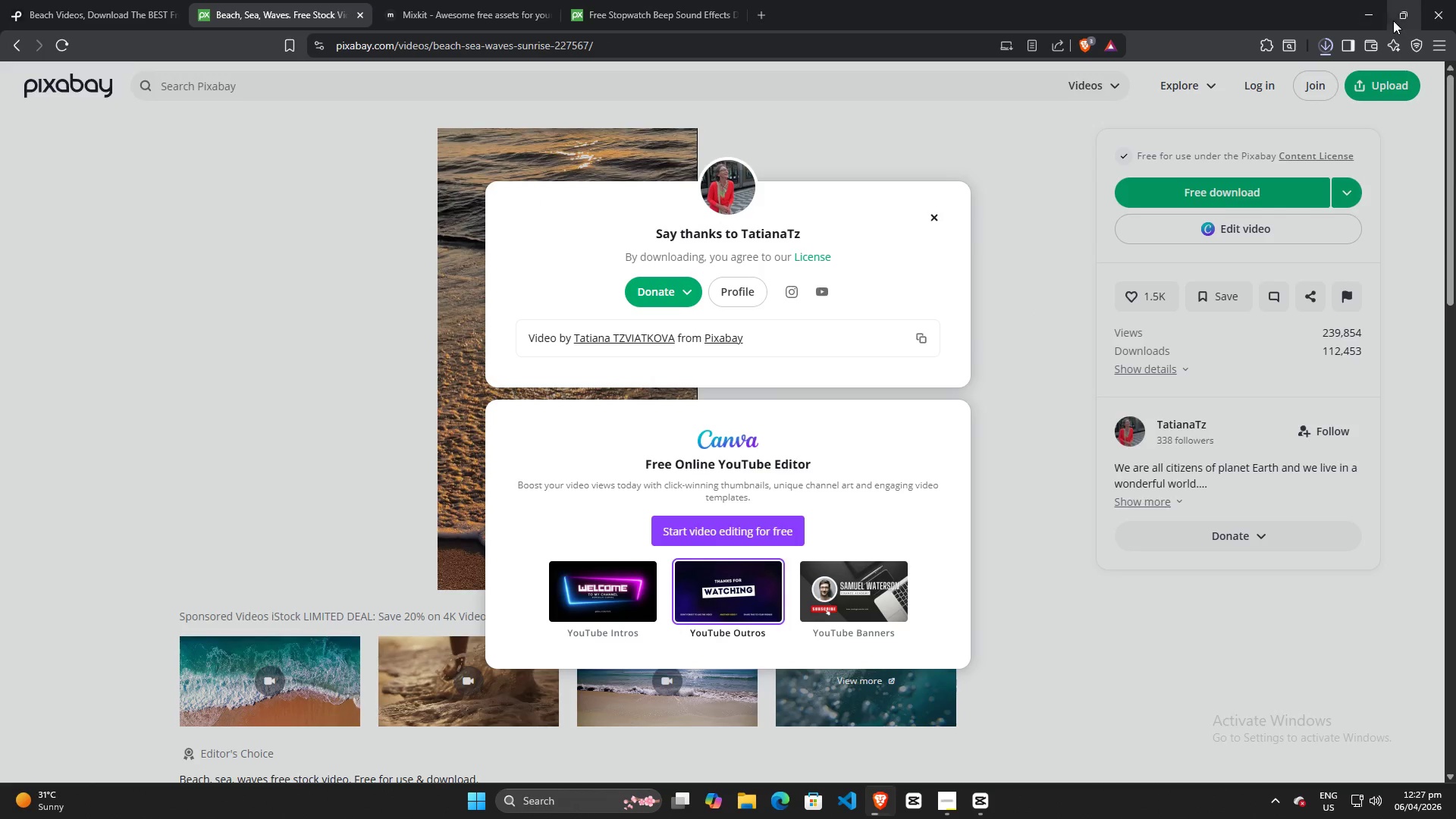 
left_click([1373, 17])
 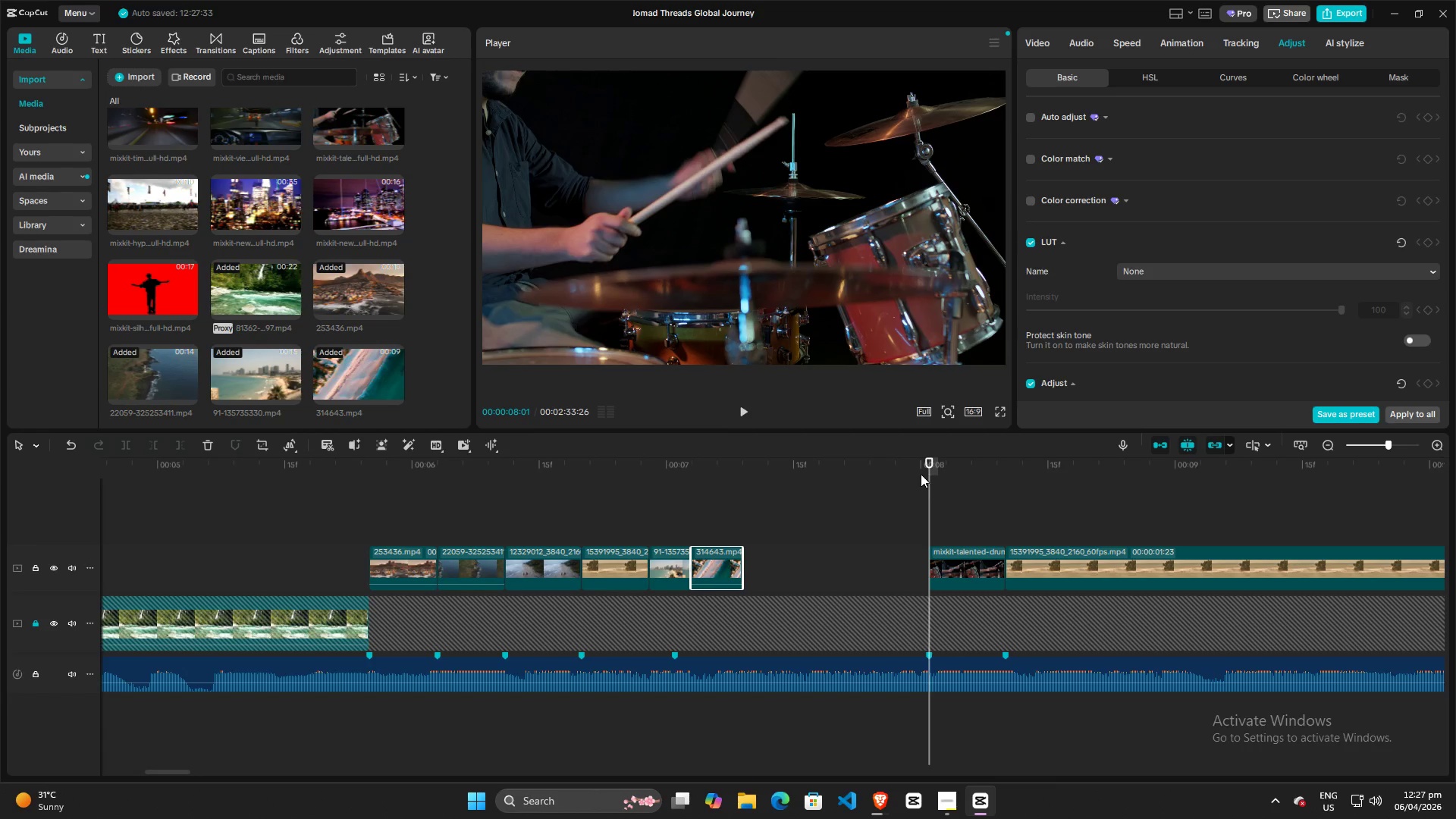 
left_click_drag(start_coordinate=[930, 463], to_coordinate=[0, 494])
 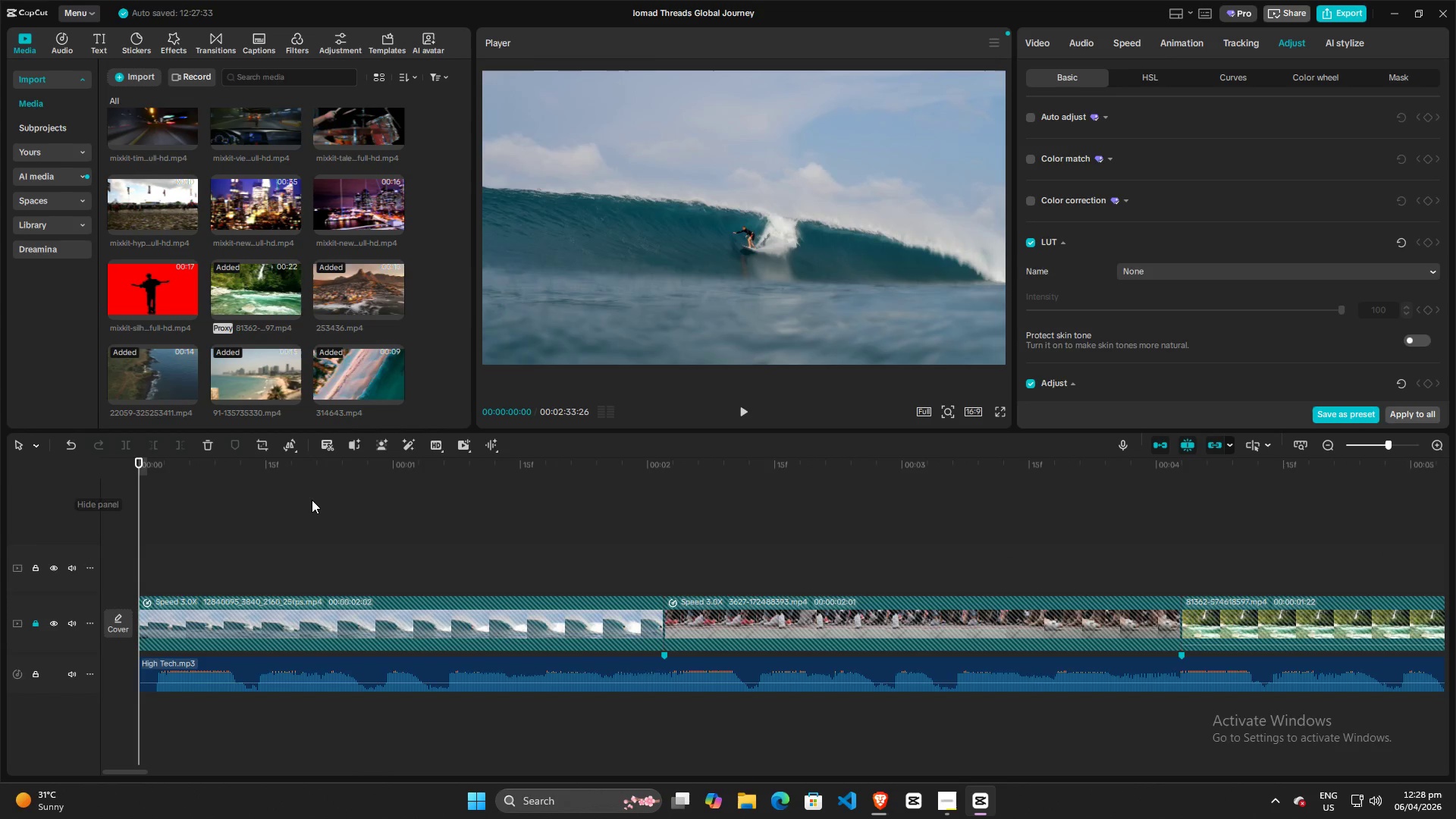 
key(Space)
 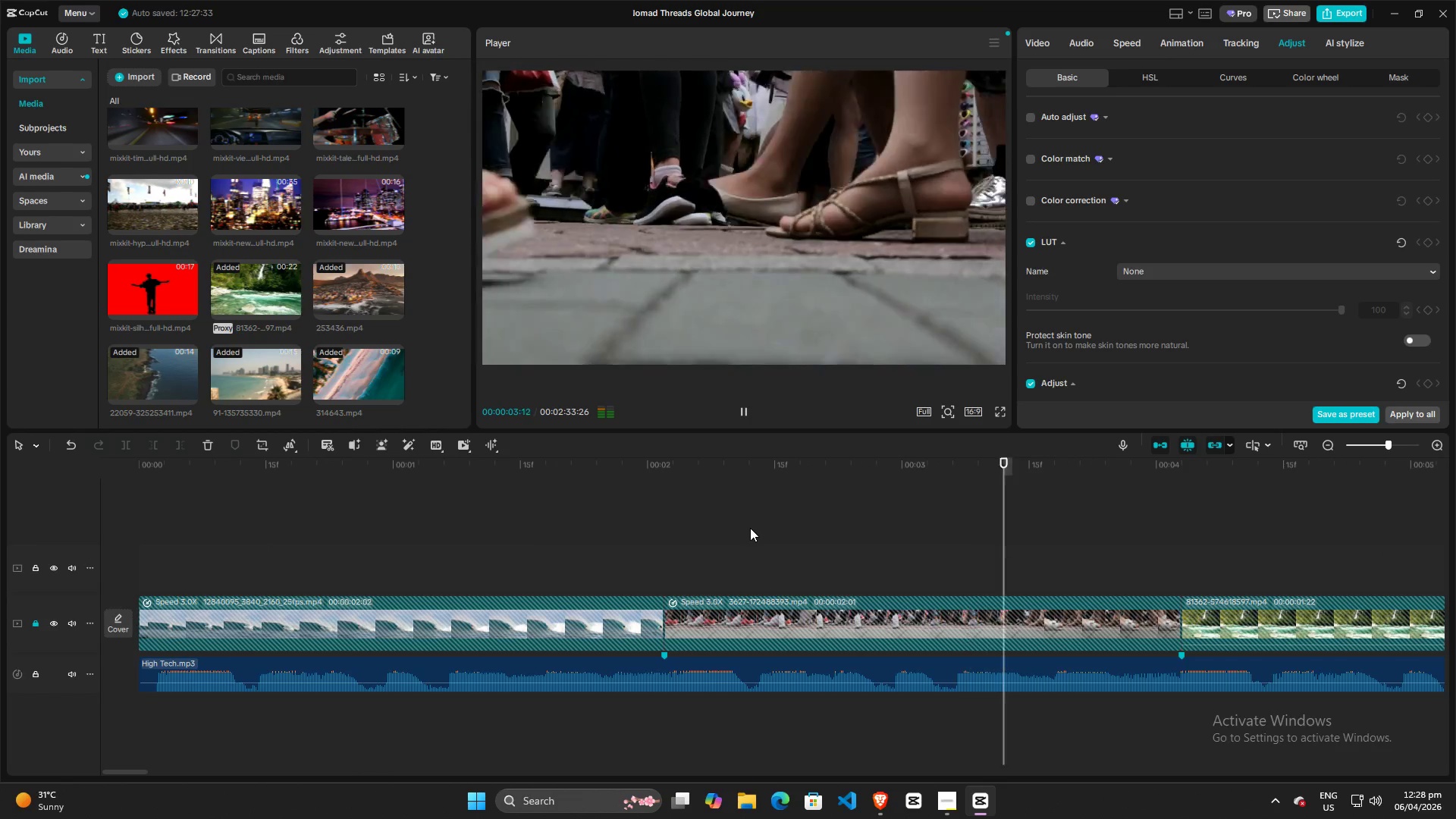 
key(Space)
 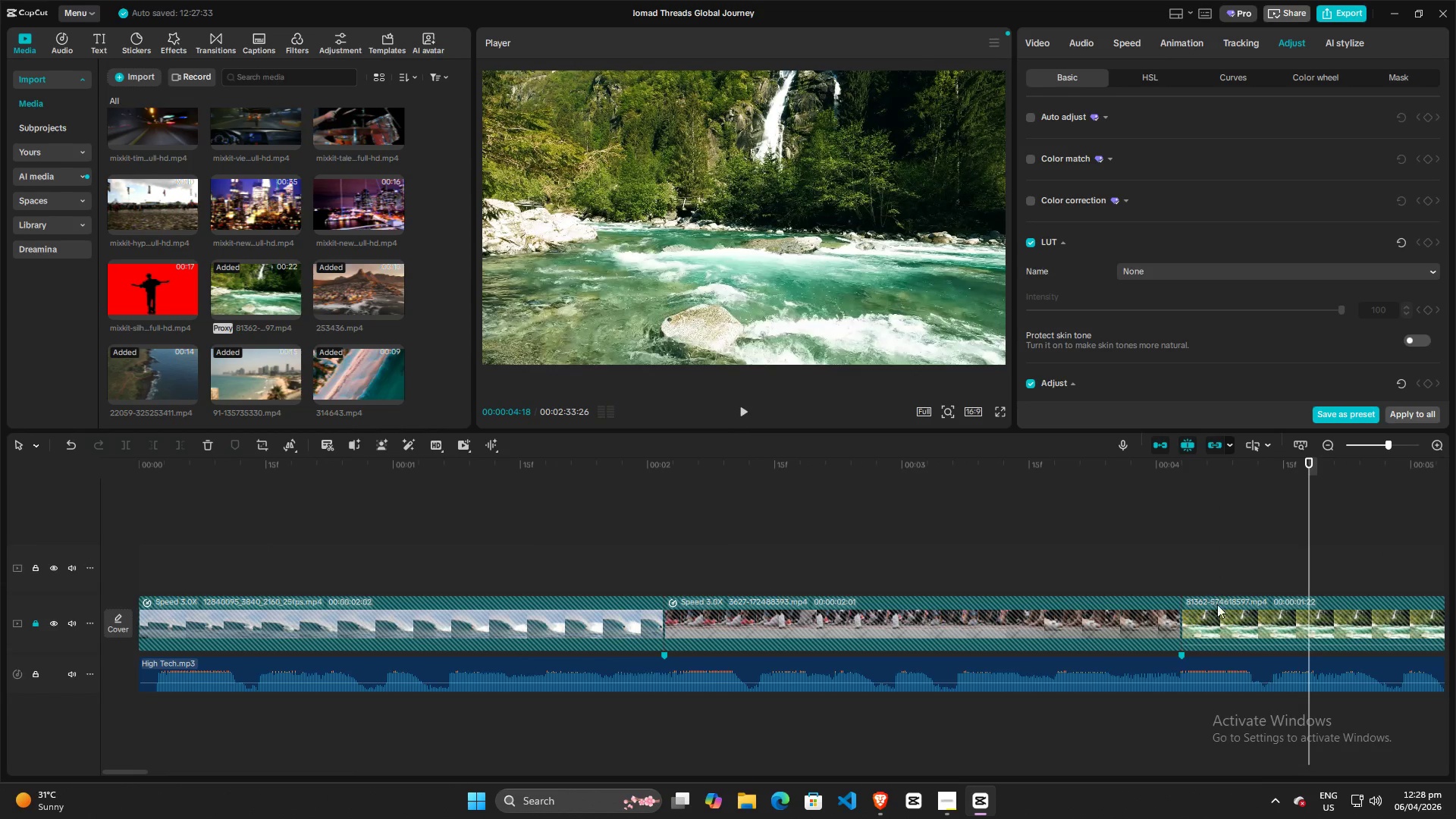 
left_click([1221, 623])
 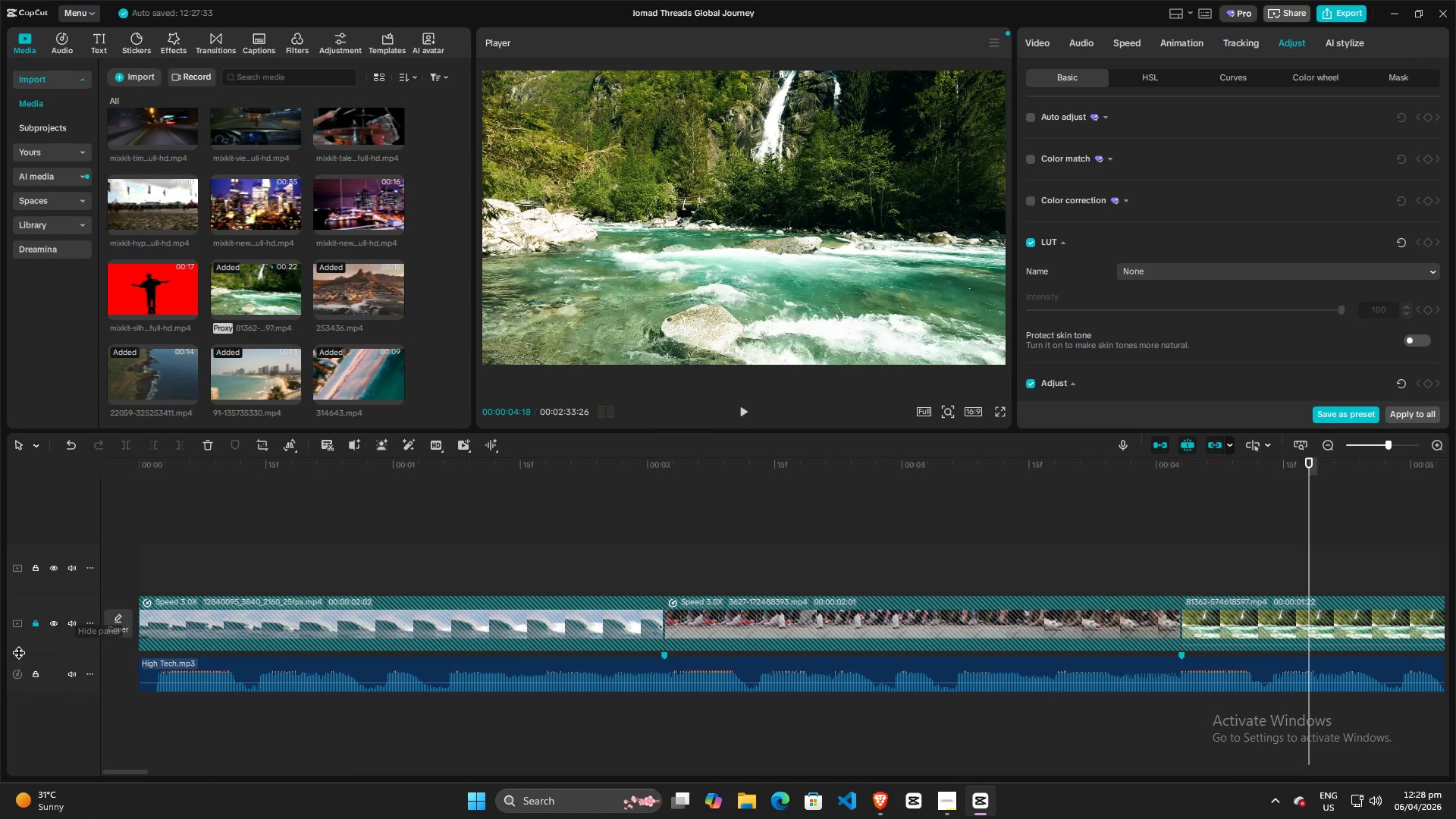 
left_click([35, 626])
 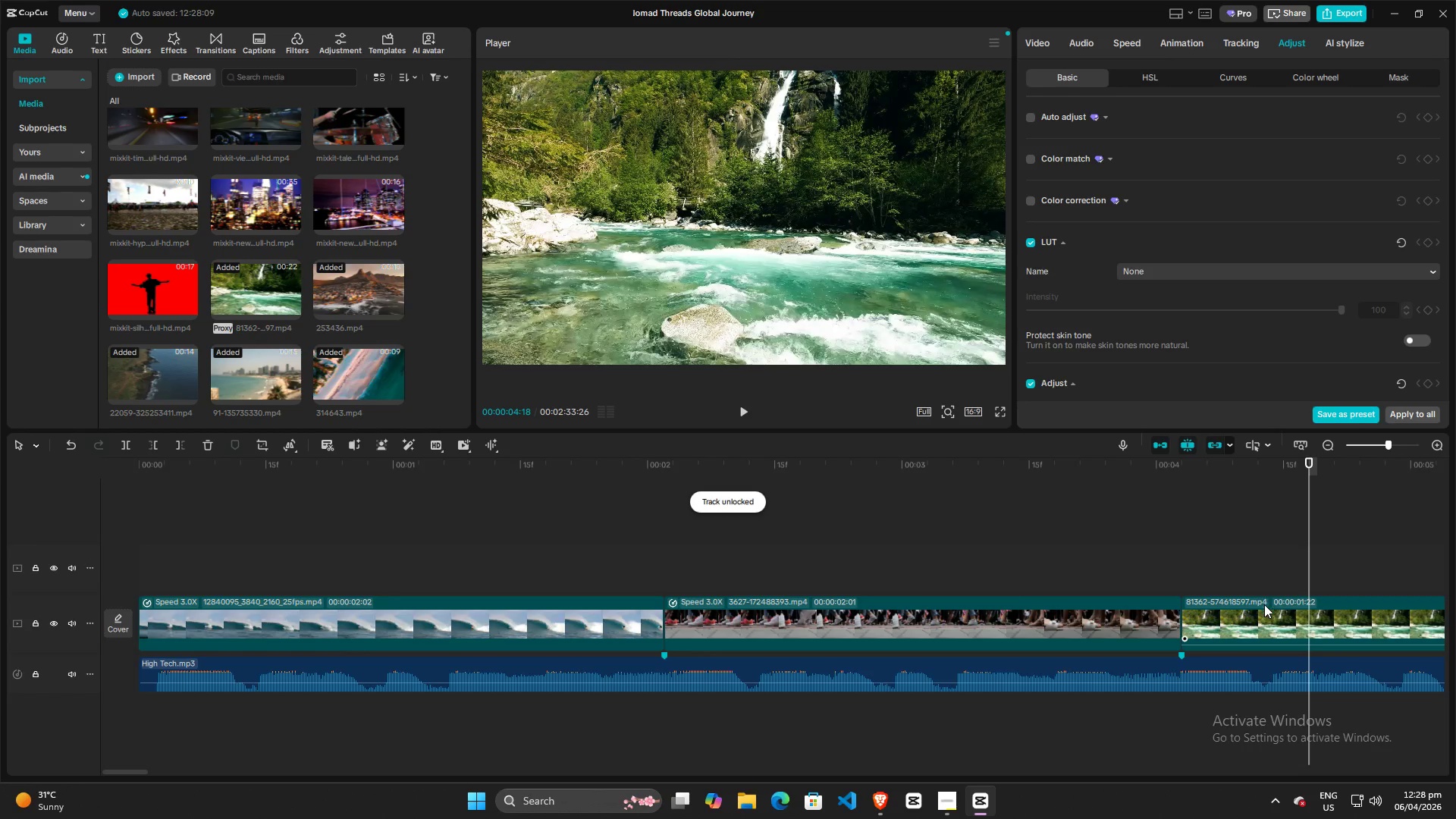 
left_click([1264, 606])
 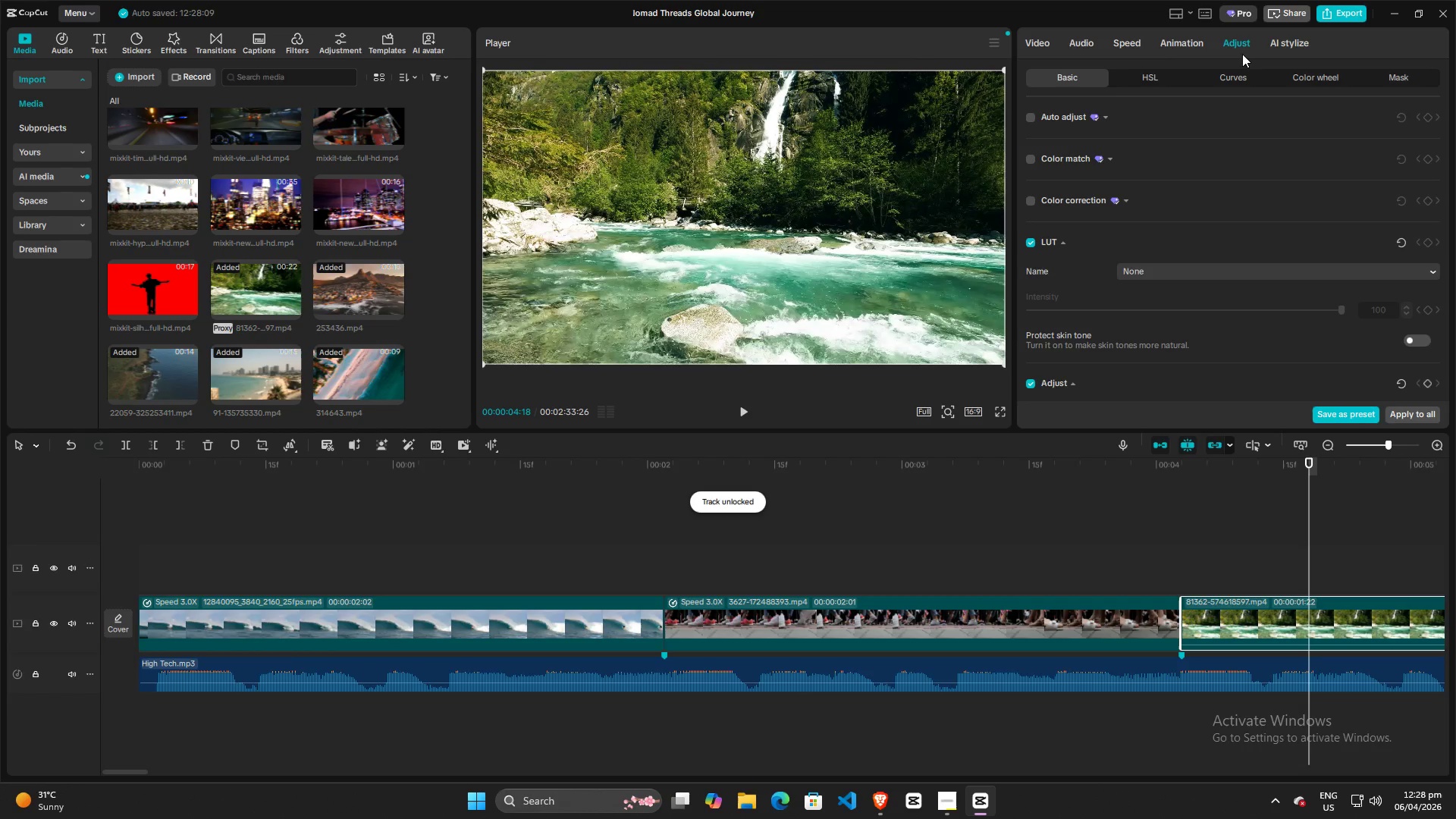 
left_click([1236, 47])
 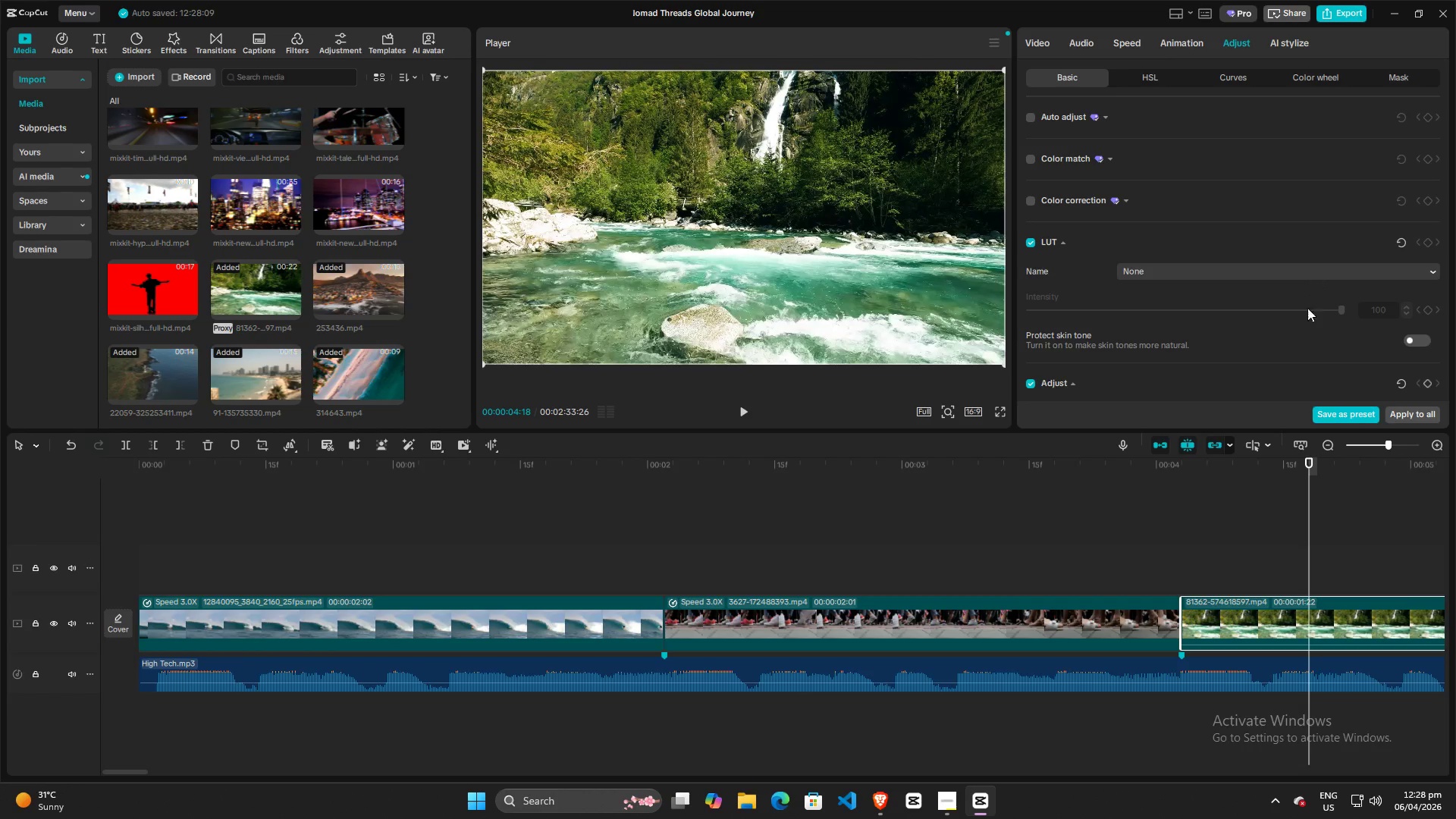 
scroll: coordinate [1304, 297], scroll_direction: down, amount: 7.0
 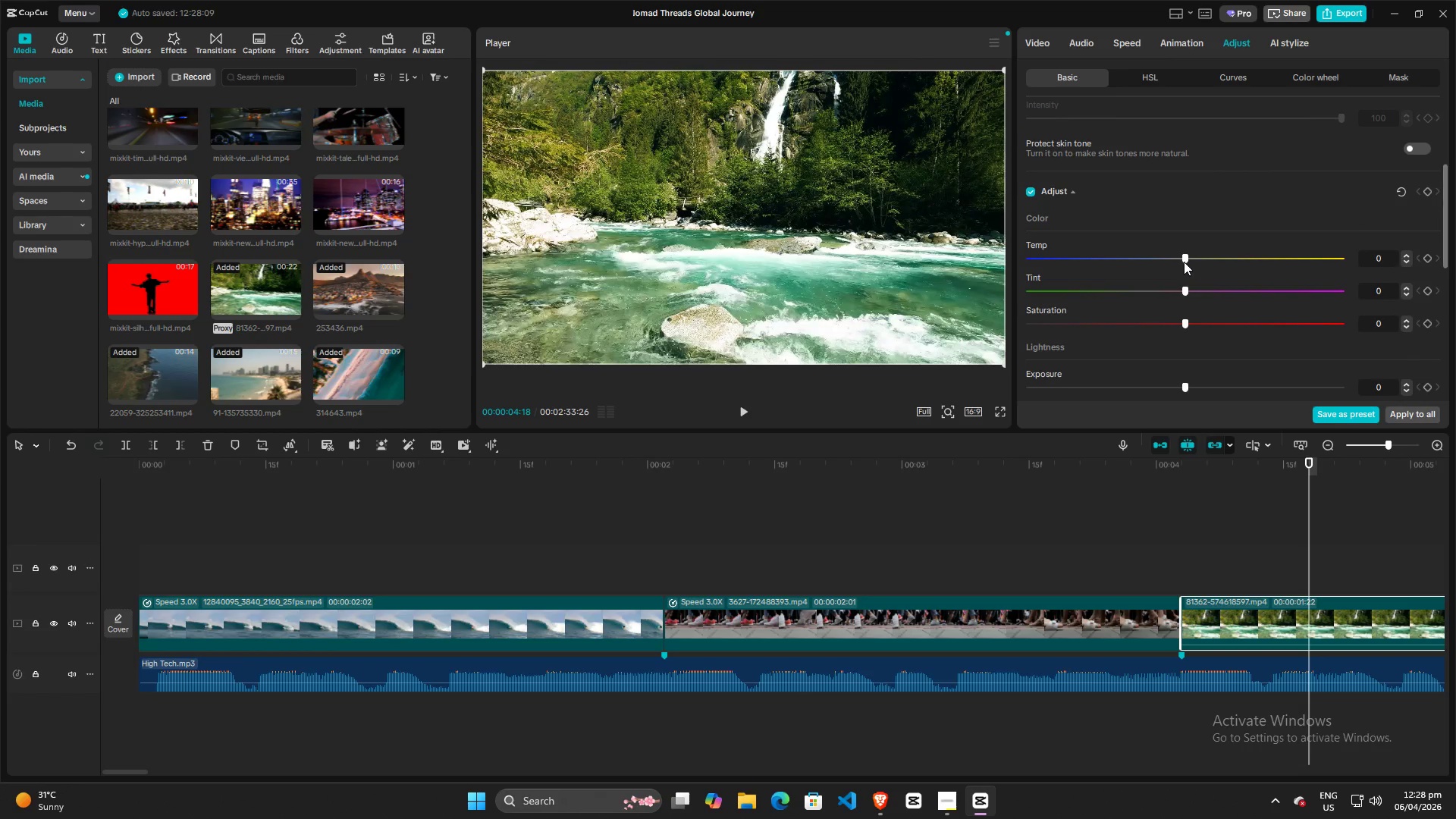 
left_click_drag(start_coordinate=[1184, 262], to_coordinate=[1059, 275])
 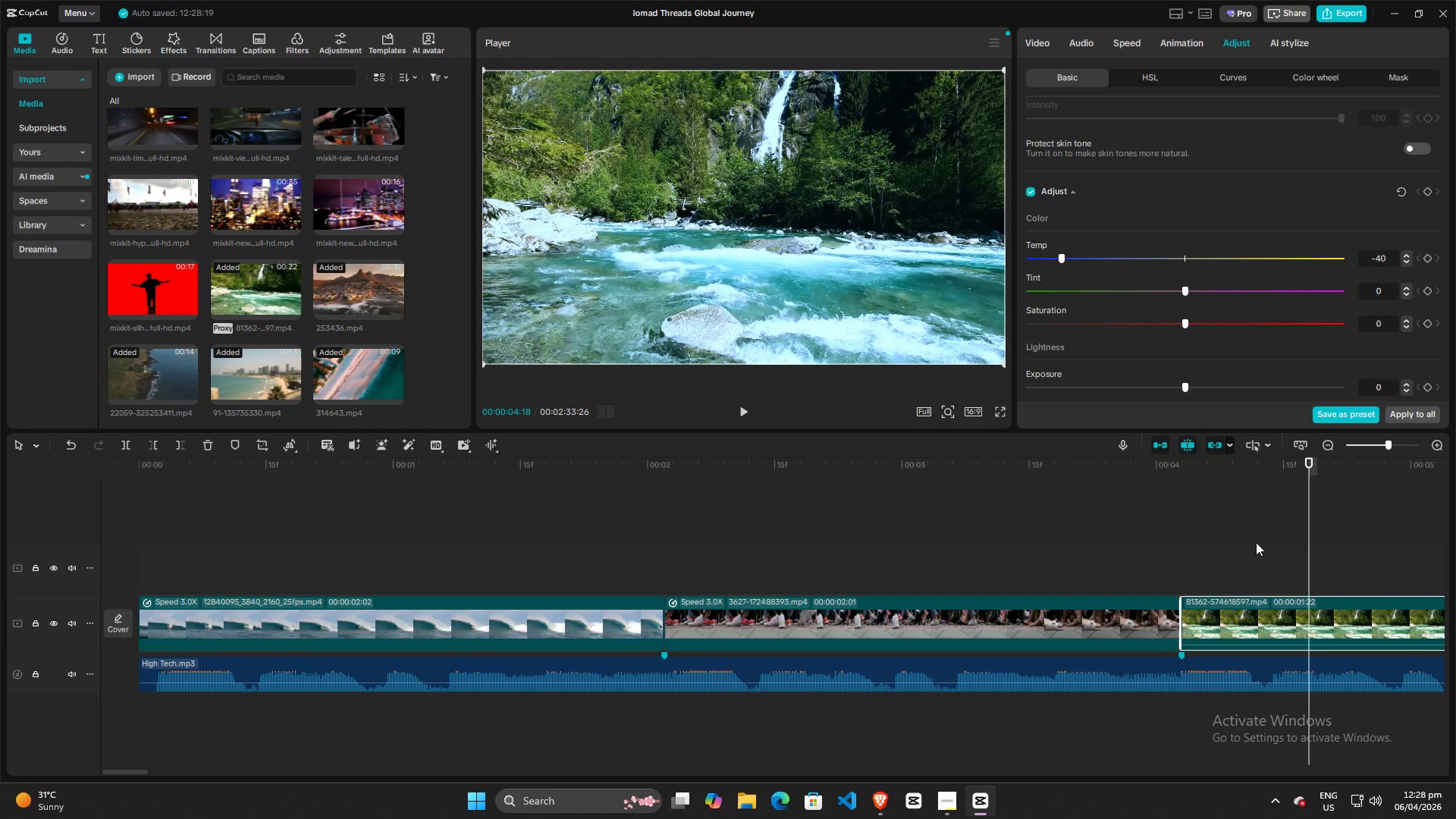 
hold_key(key=ControlLeft, duration=0.64)
scroll: coordinate [1089, 532], scroll_direction: down, amount: 9.0
 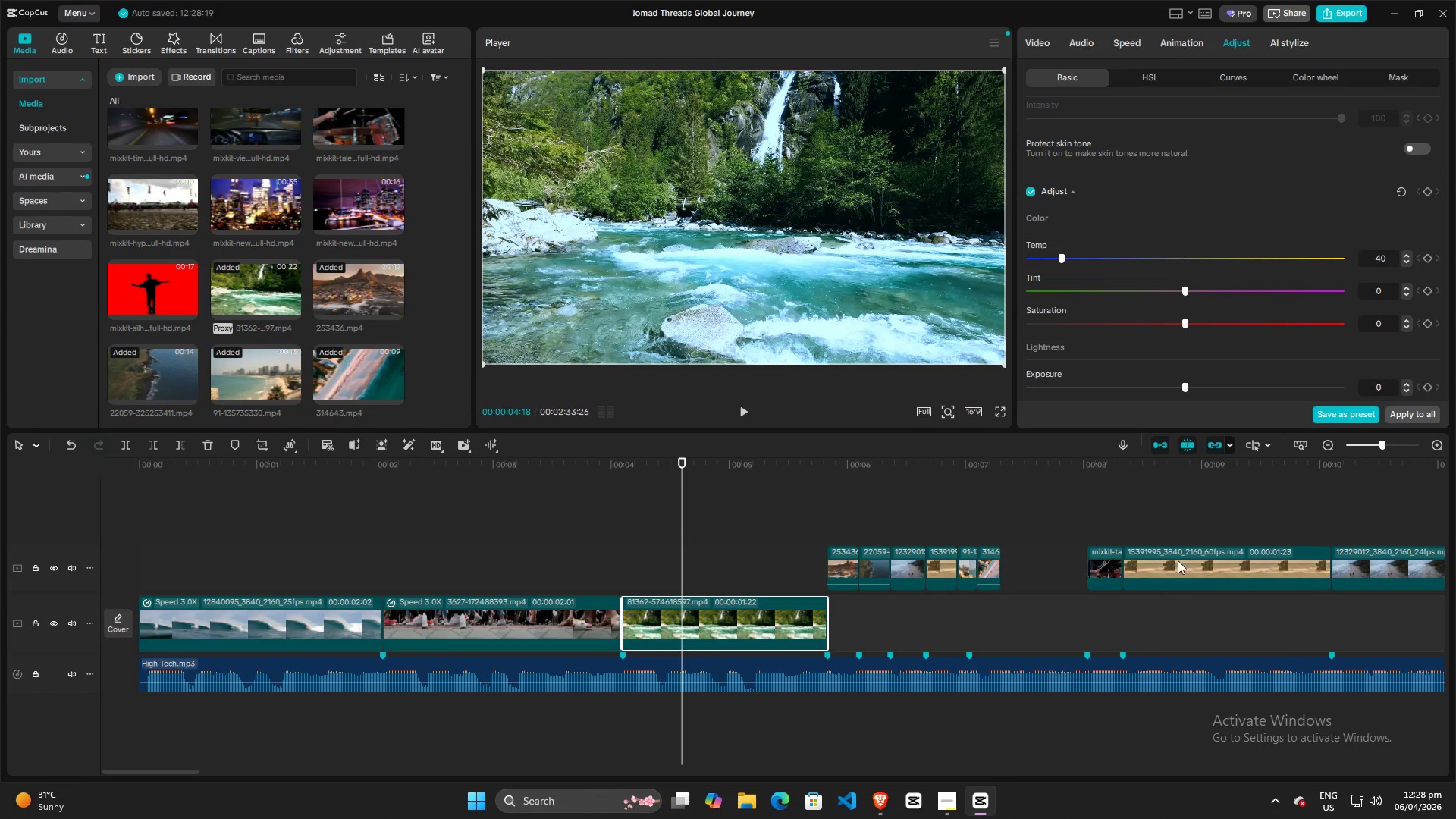 
left_click([1194, 563])
 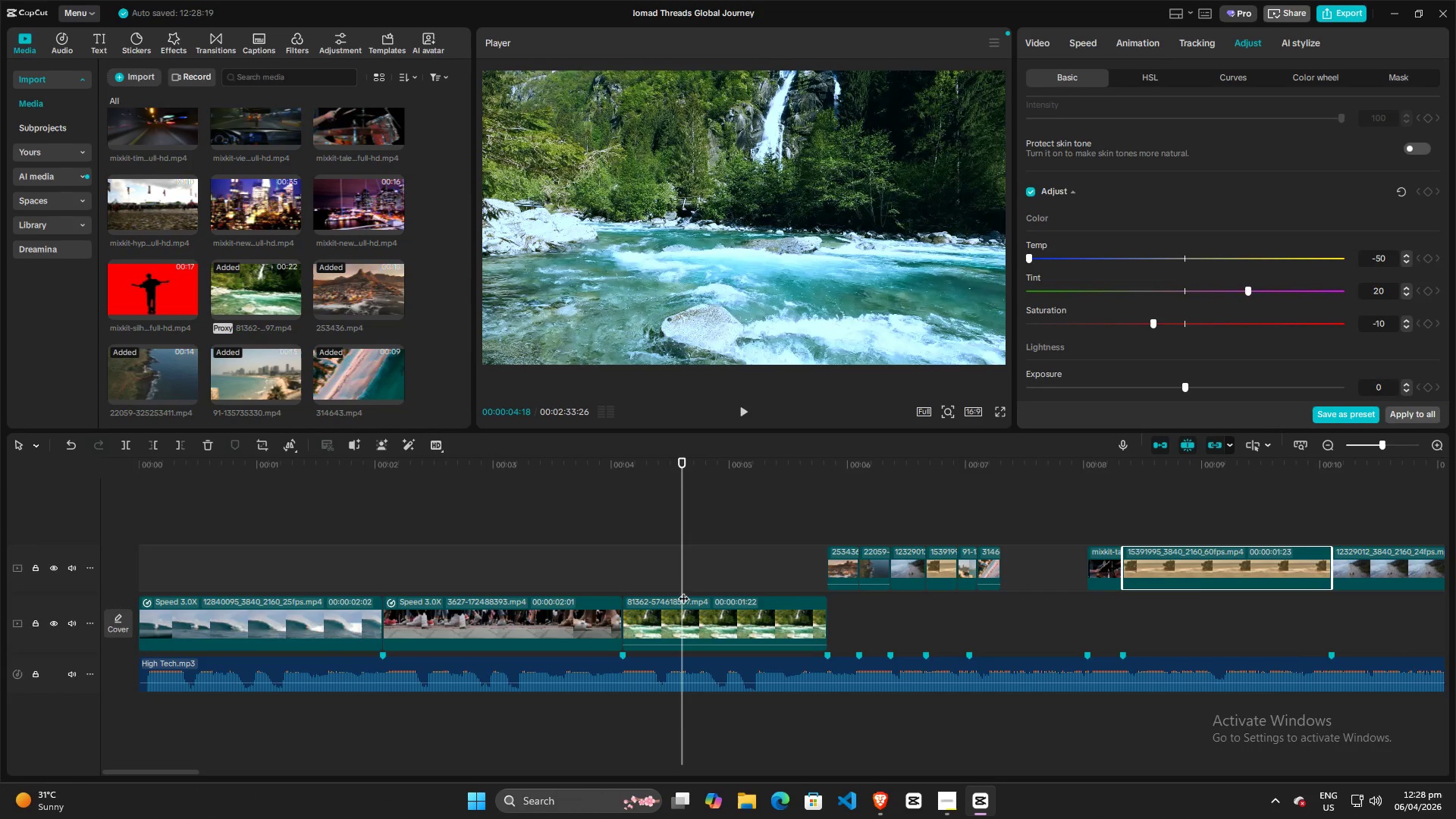 
left_click([657, 610])
 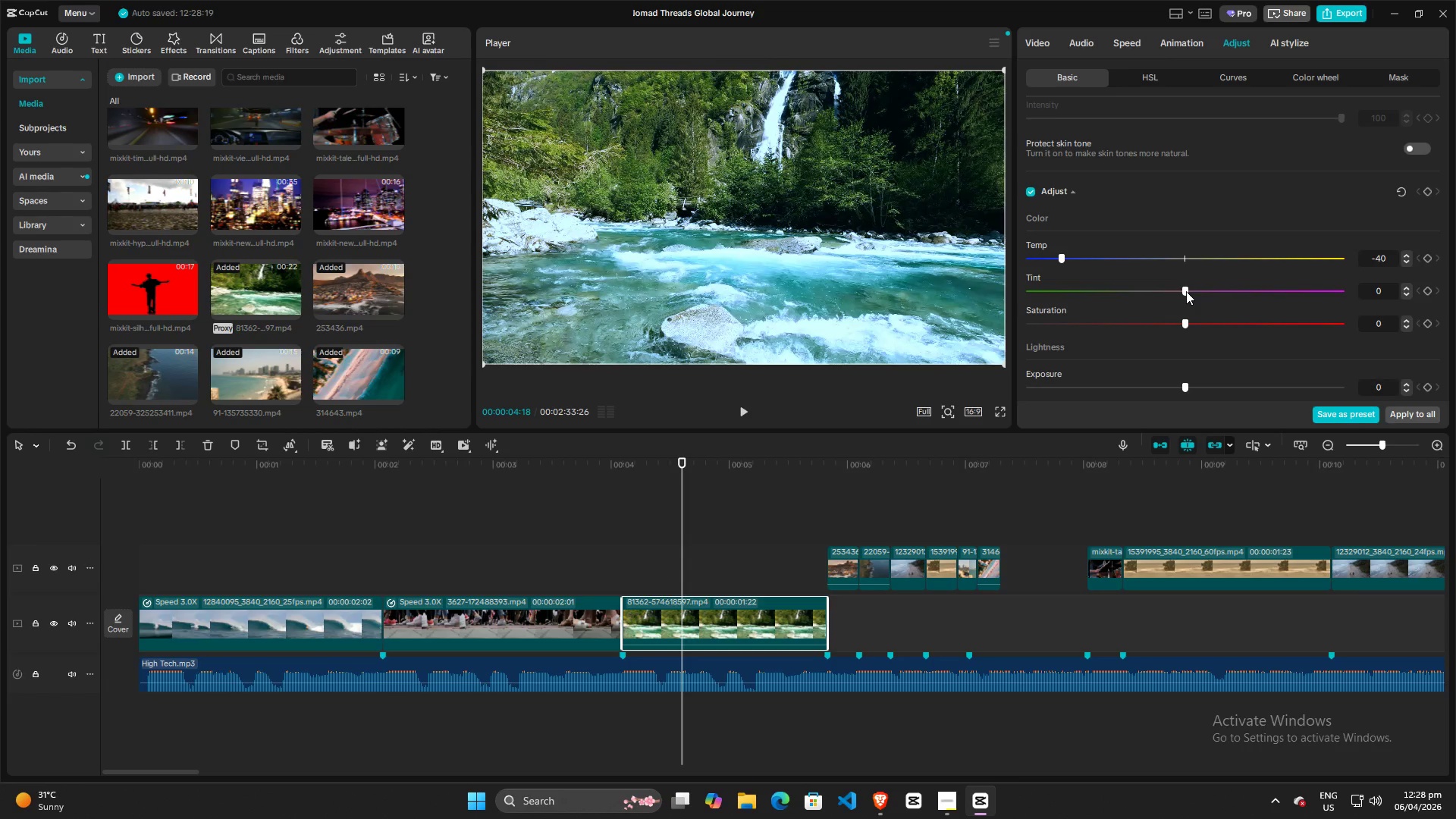 
left_click_drag(start_coordinate=[1186, 291], to_coordinate=[1244, 284])
 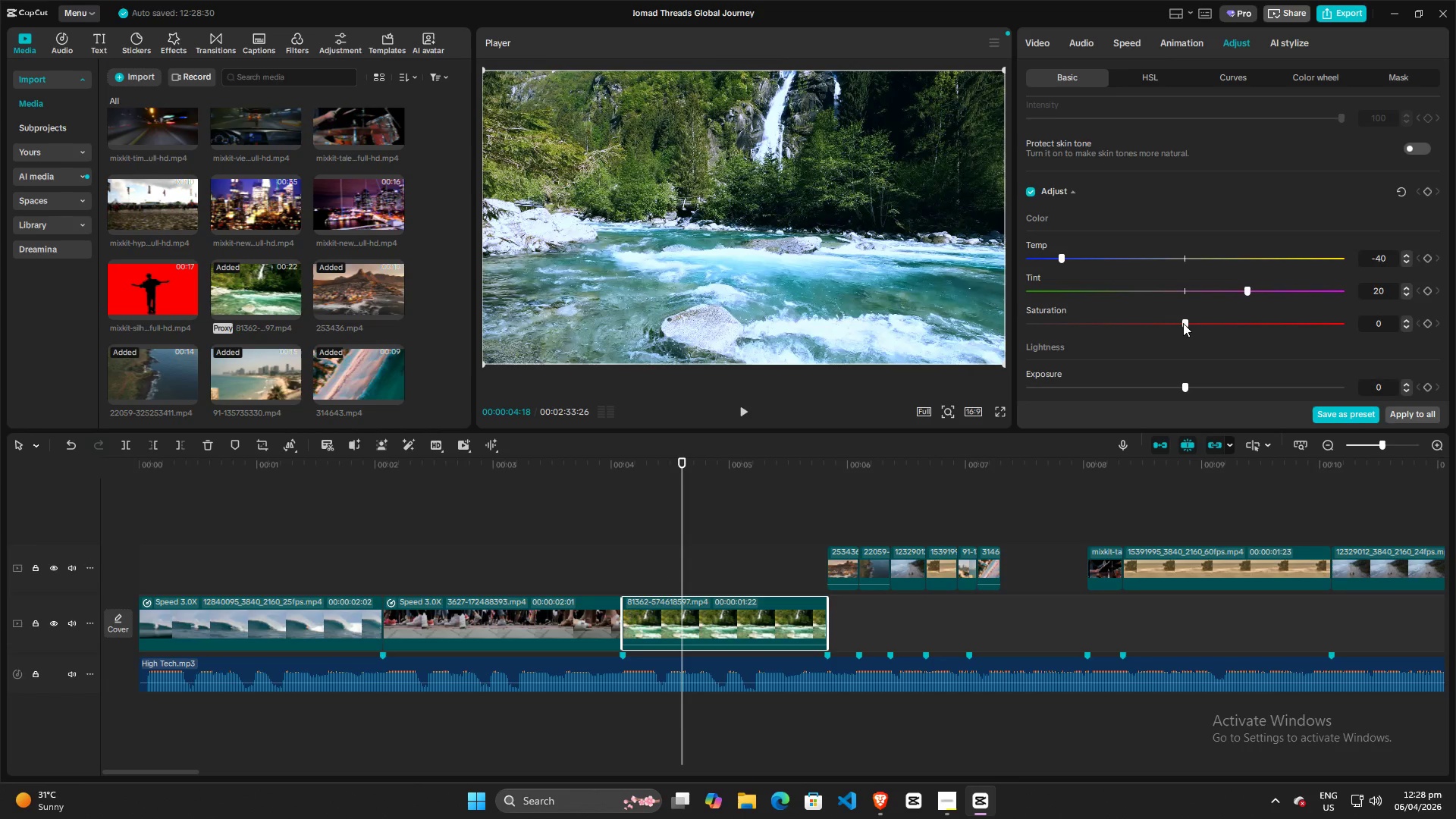 
left_click_drag(start_coordinate=[1183, 323], to_coordinate=[1153, 327])
 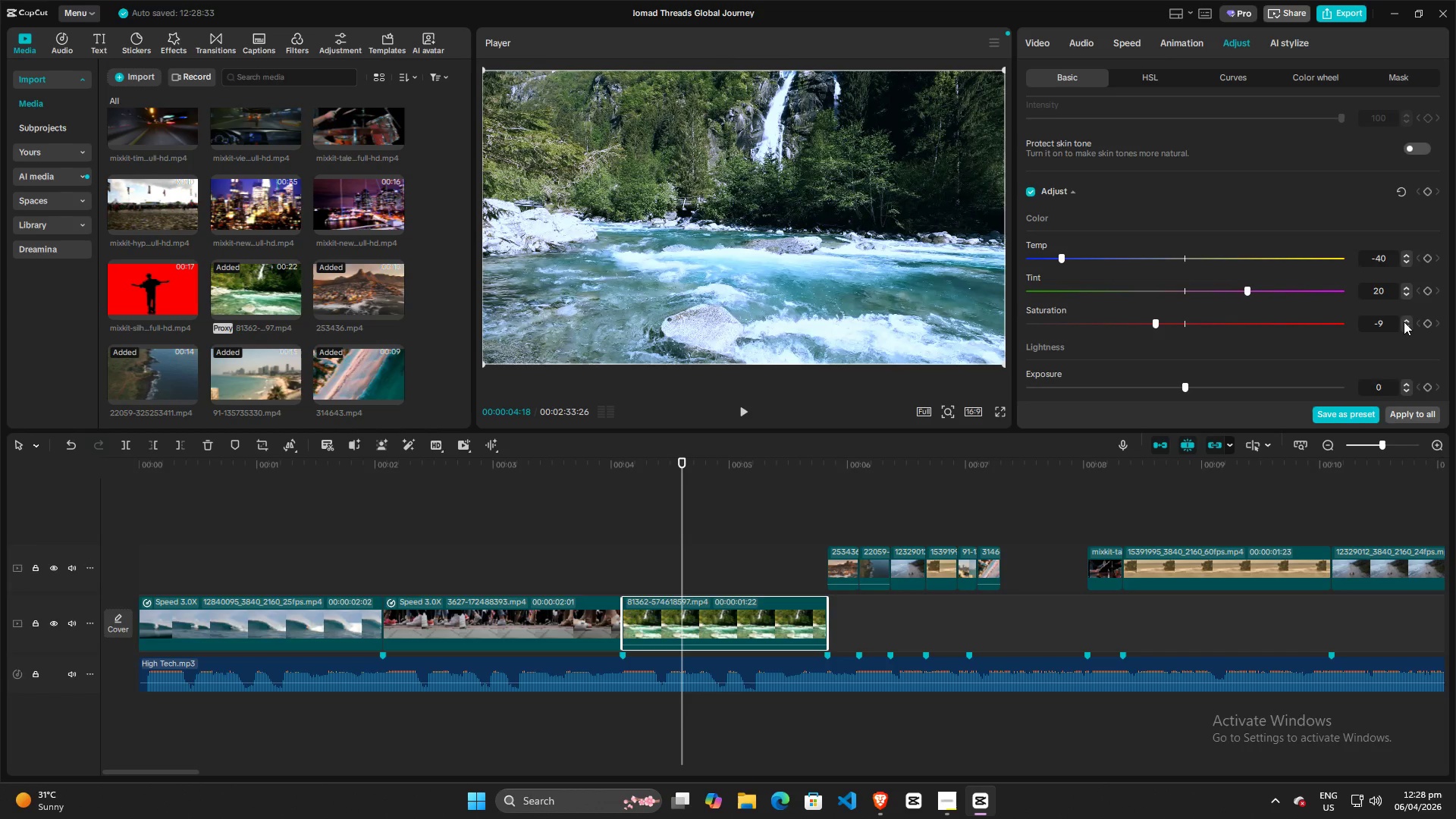 
left_click([1404, 322])
 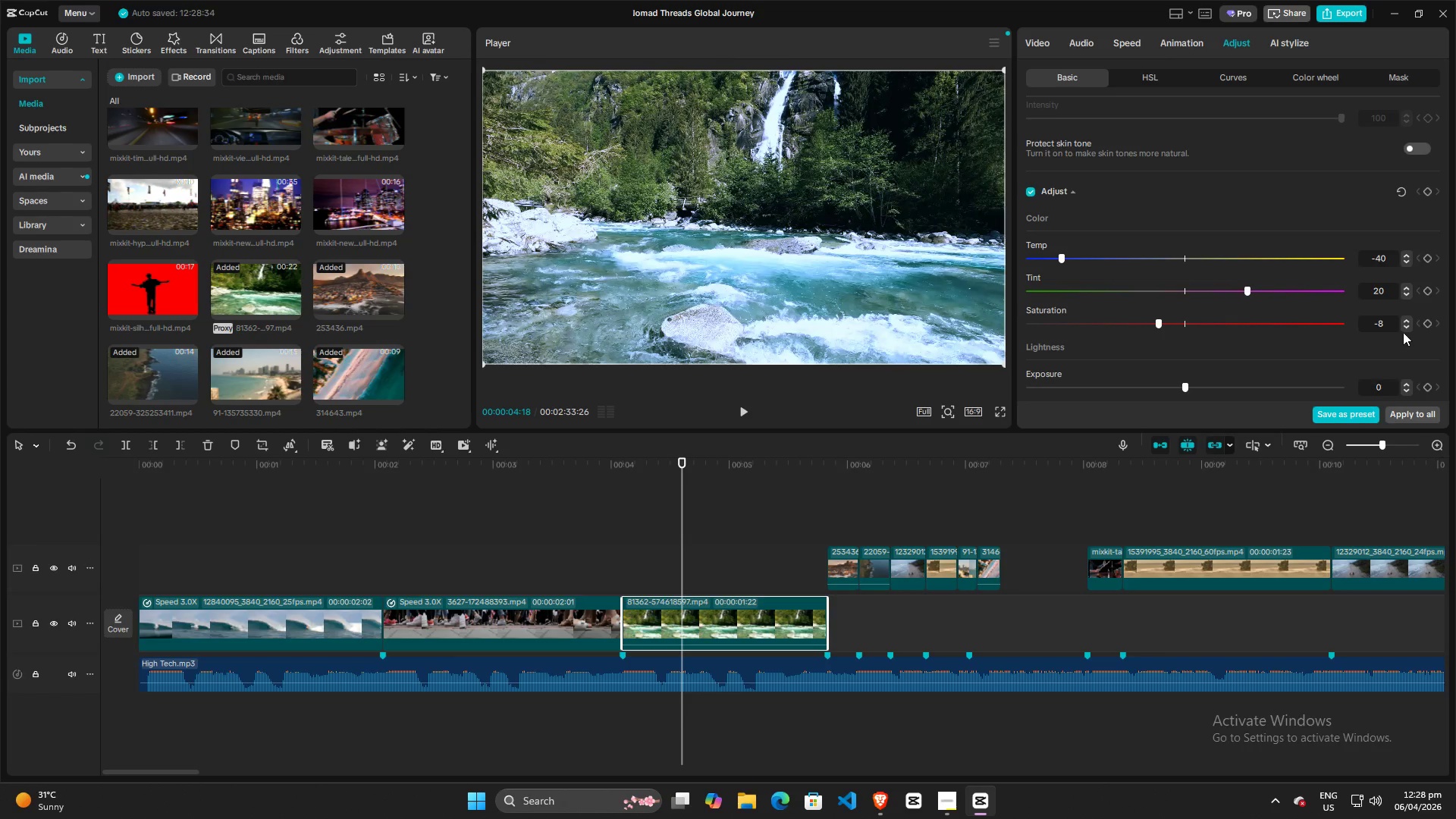 
double_click([1404, 331])
 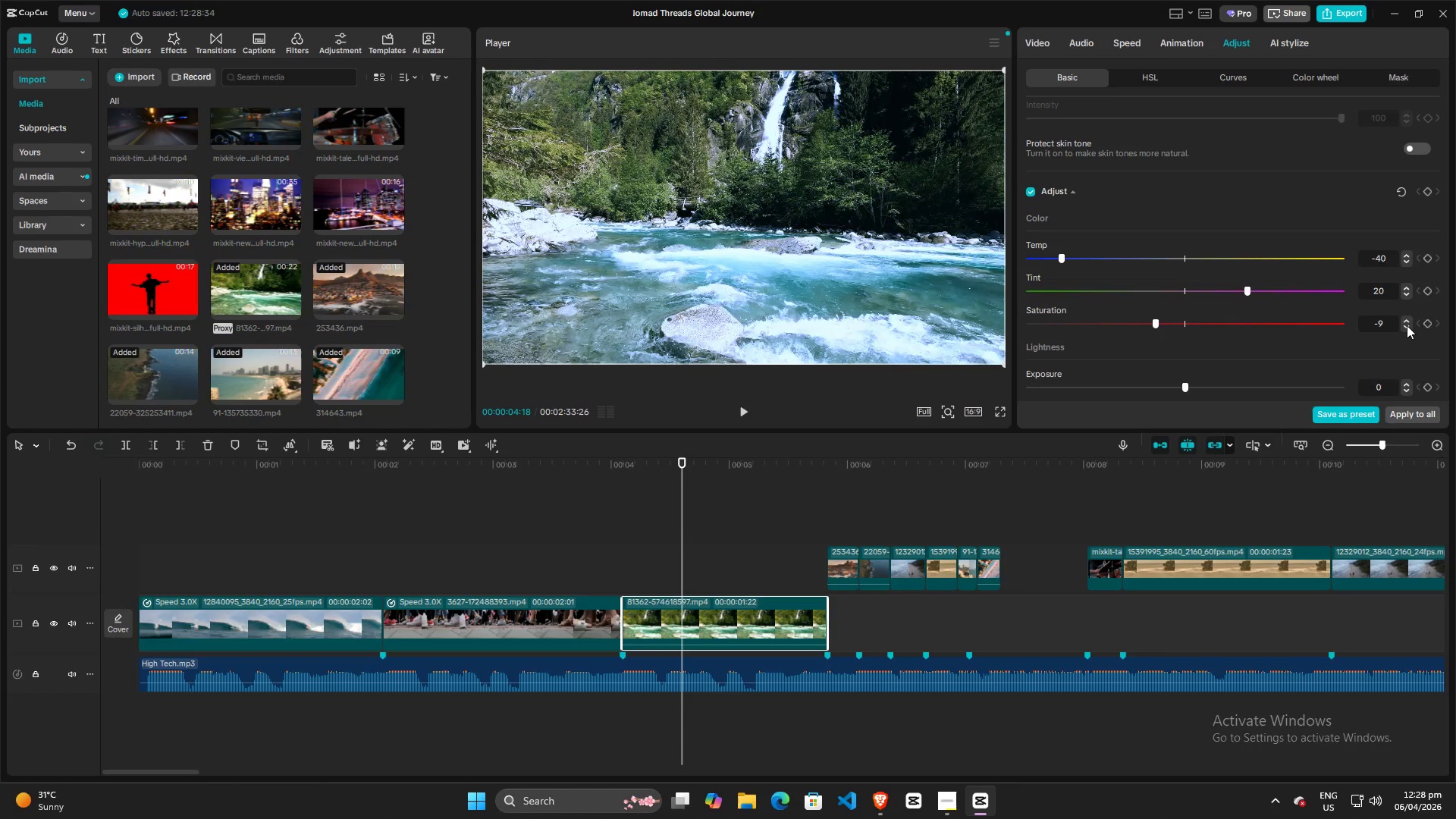 
triple_click([1407, 325])
 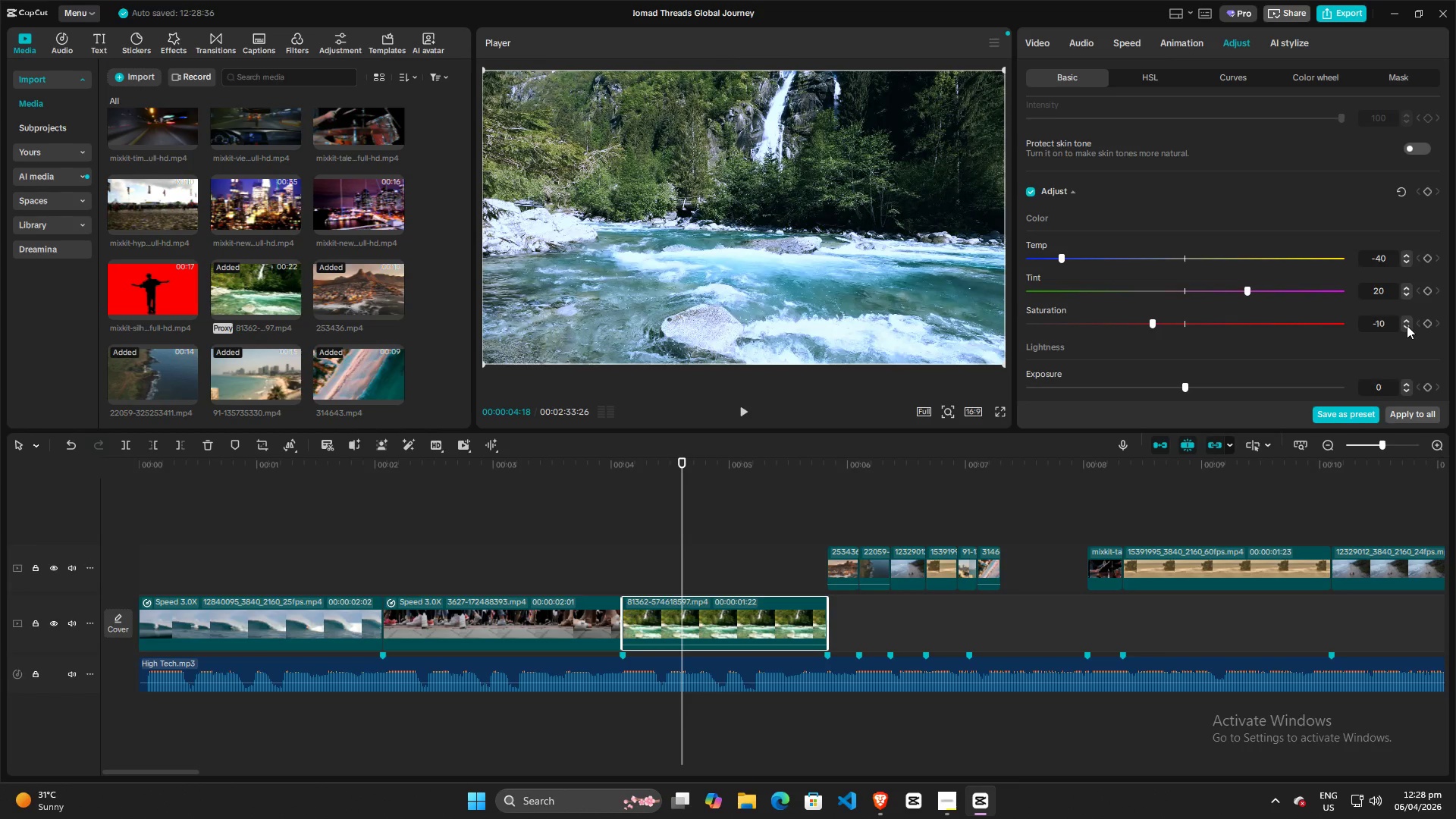 
triple_click([1407, 325])
 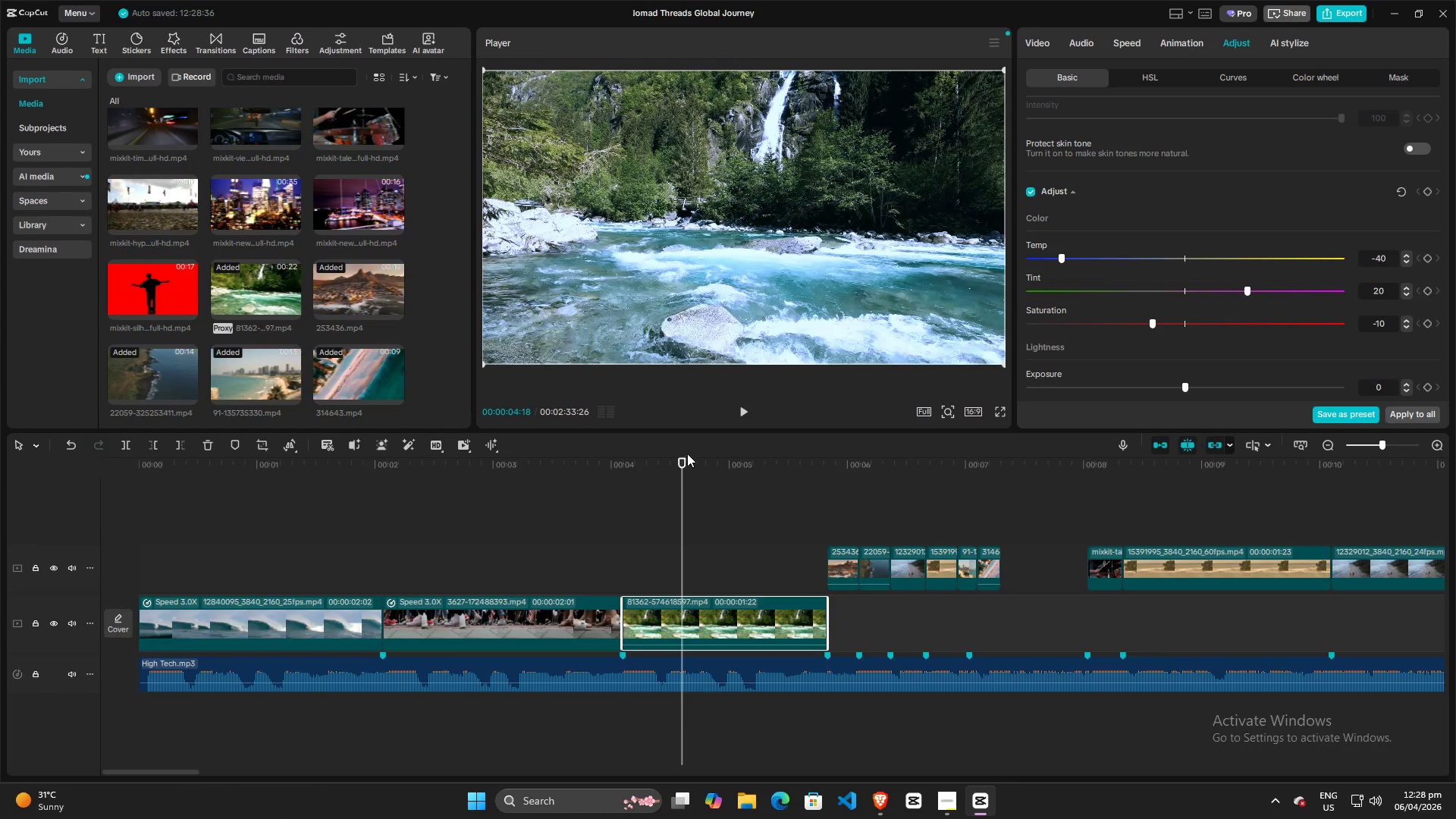 
left_click_drag(start_coordinate=[686, 459], to_coordinate=[55, 469])
 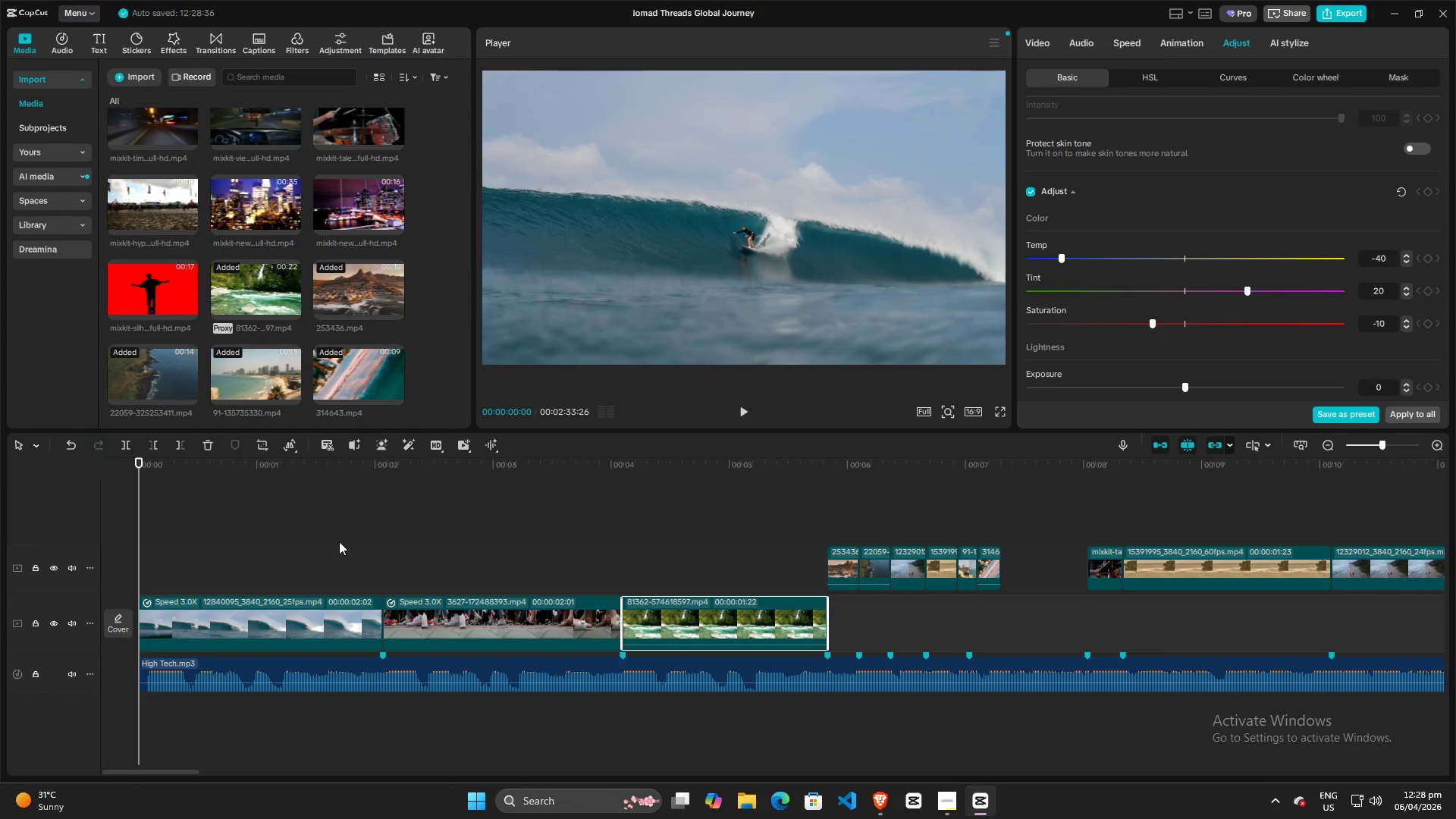 
key(Space)
 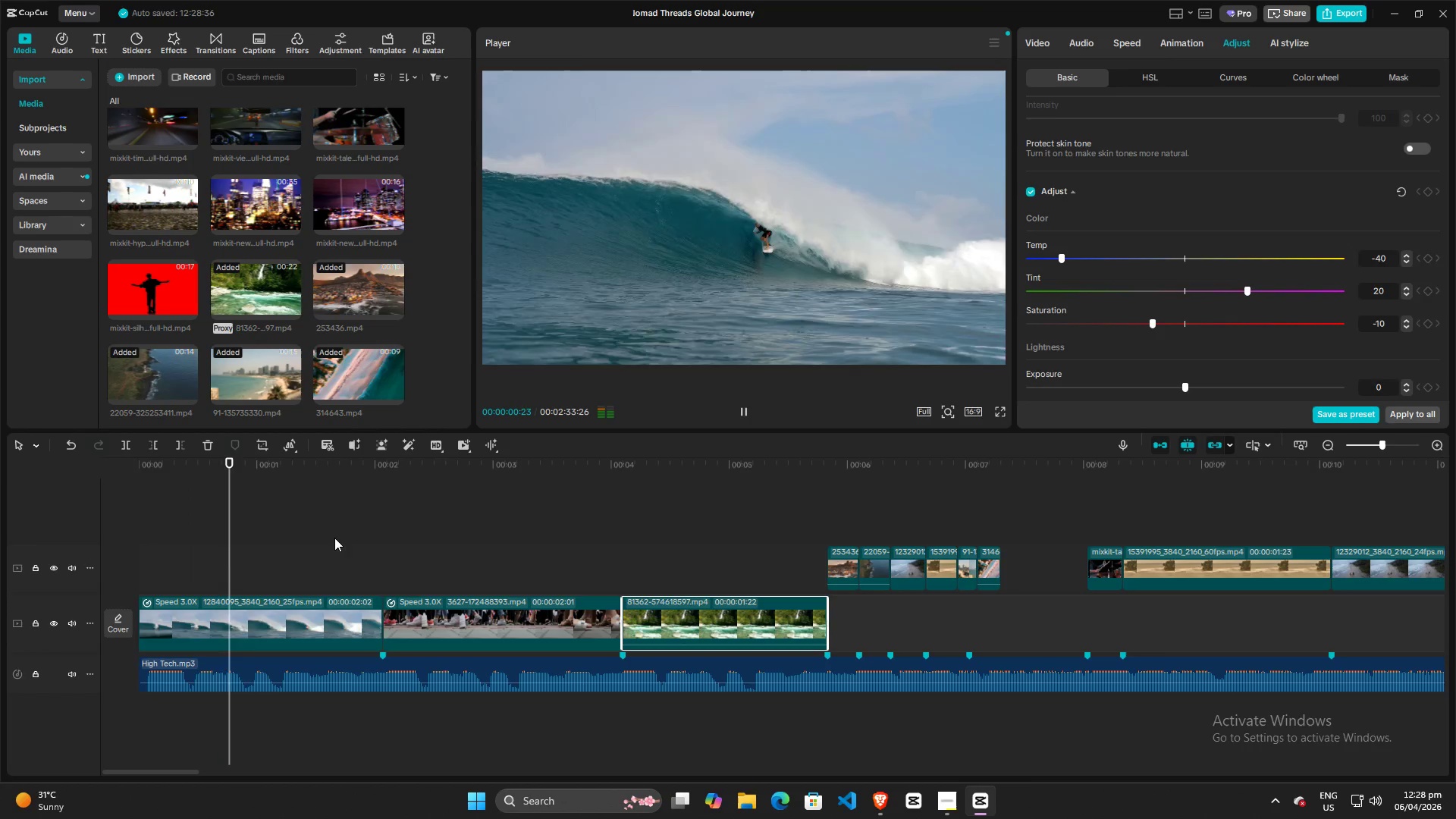 
key(Space)
 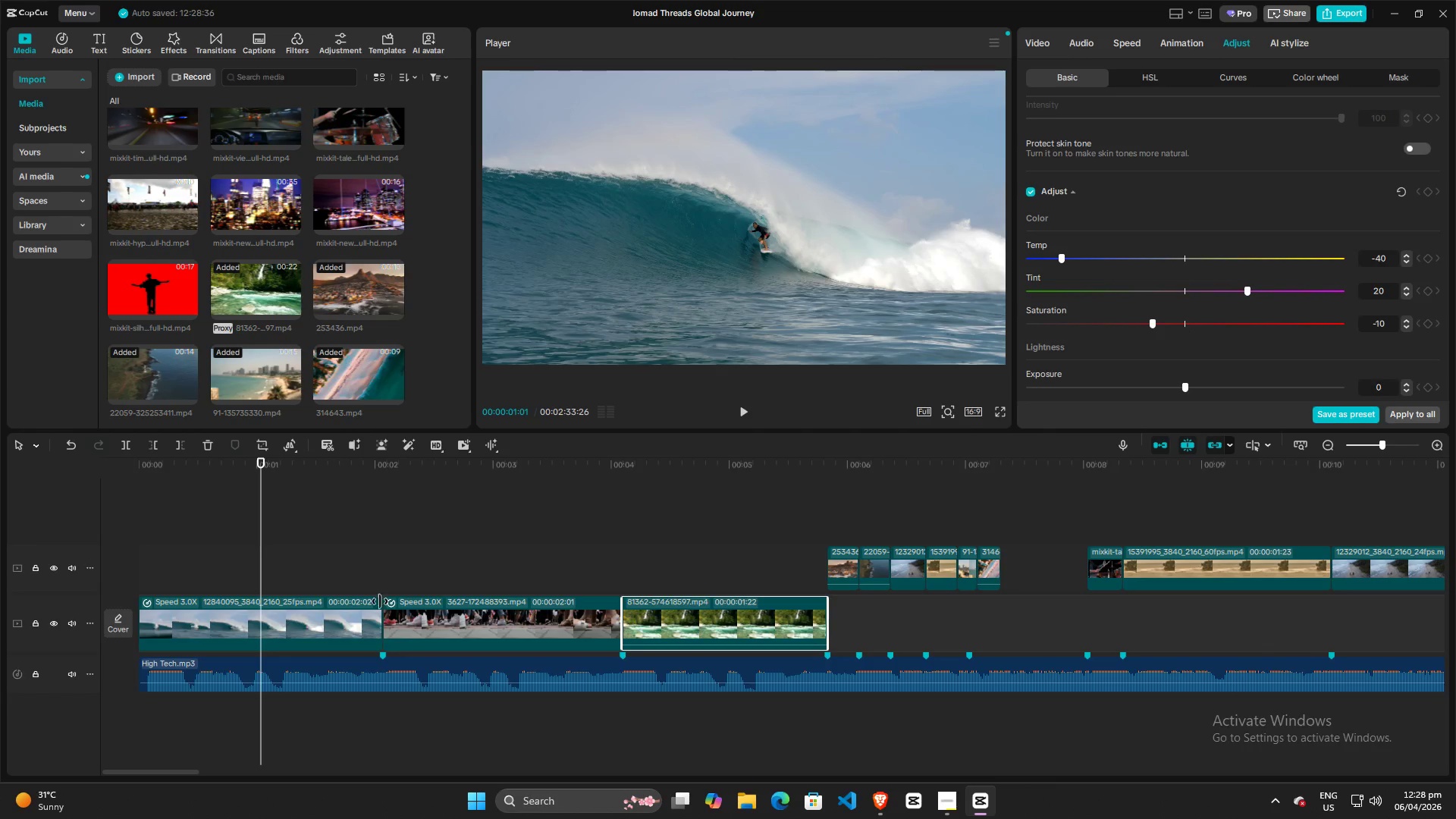 
left_click([350, 612])
 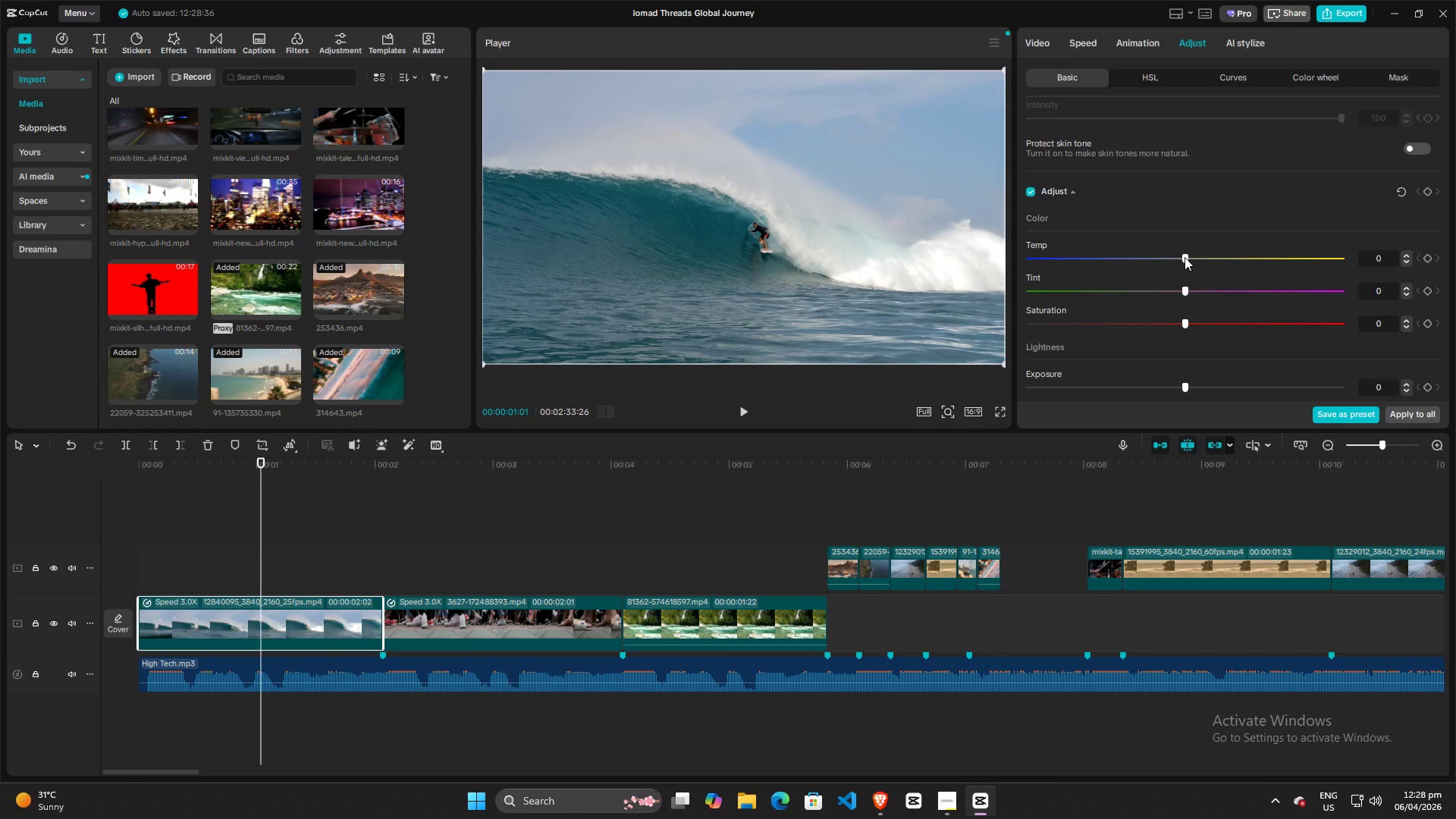 
left_click_drag(start_coordinate=[1185, 257], to_coordinate=[1136, 262])
 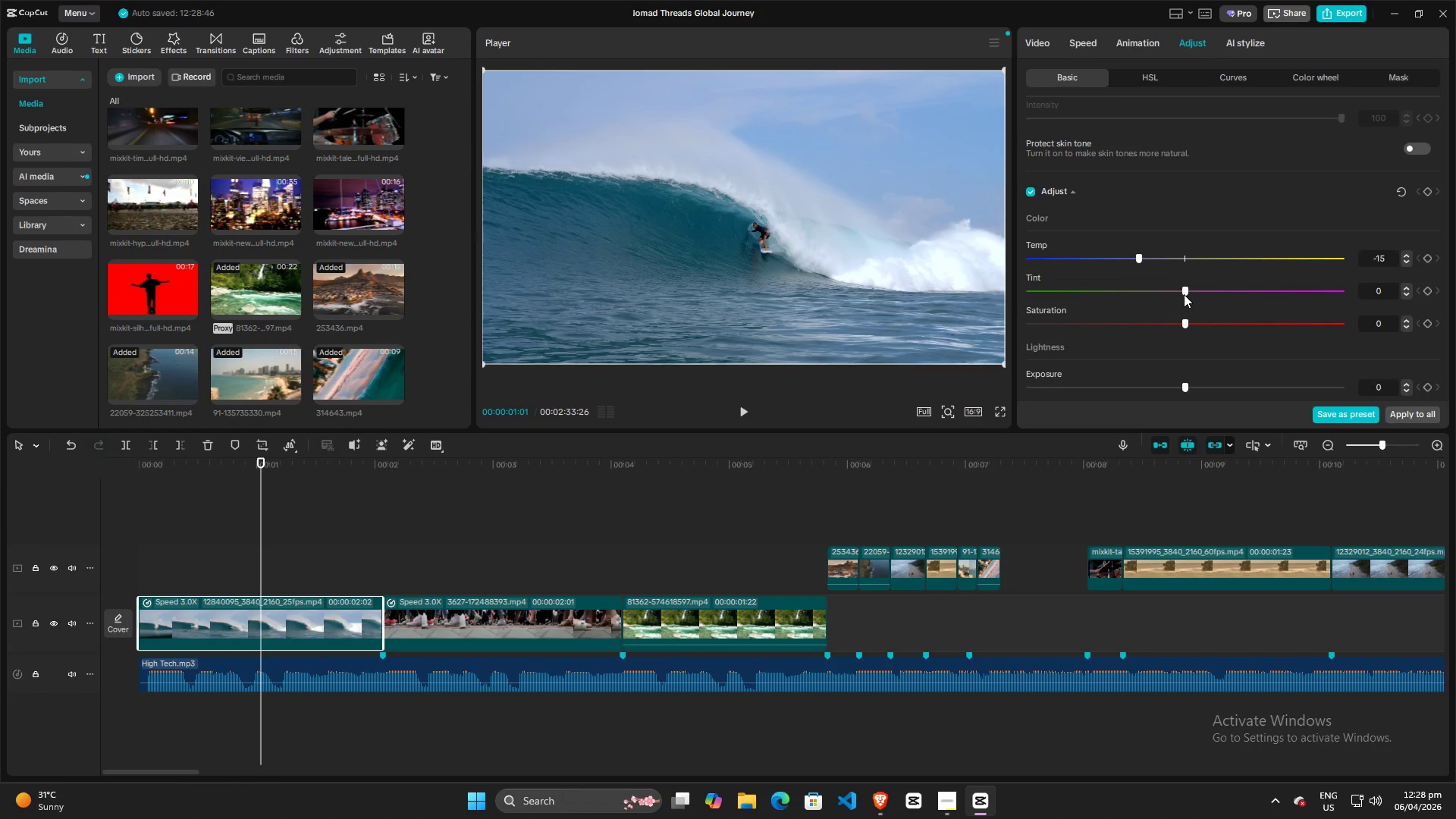 
left_click_drag(start_coordinate=[1184, 294], to_coordinate=[1197, 297])
 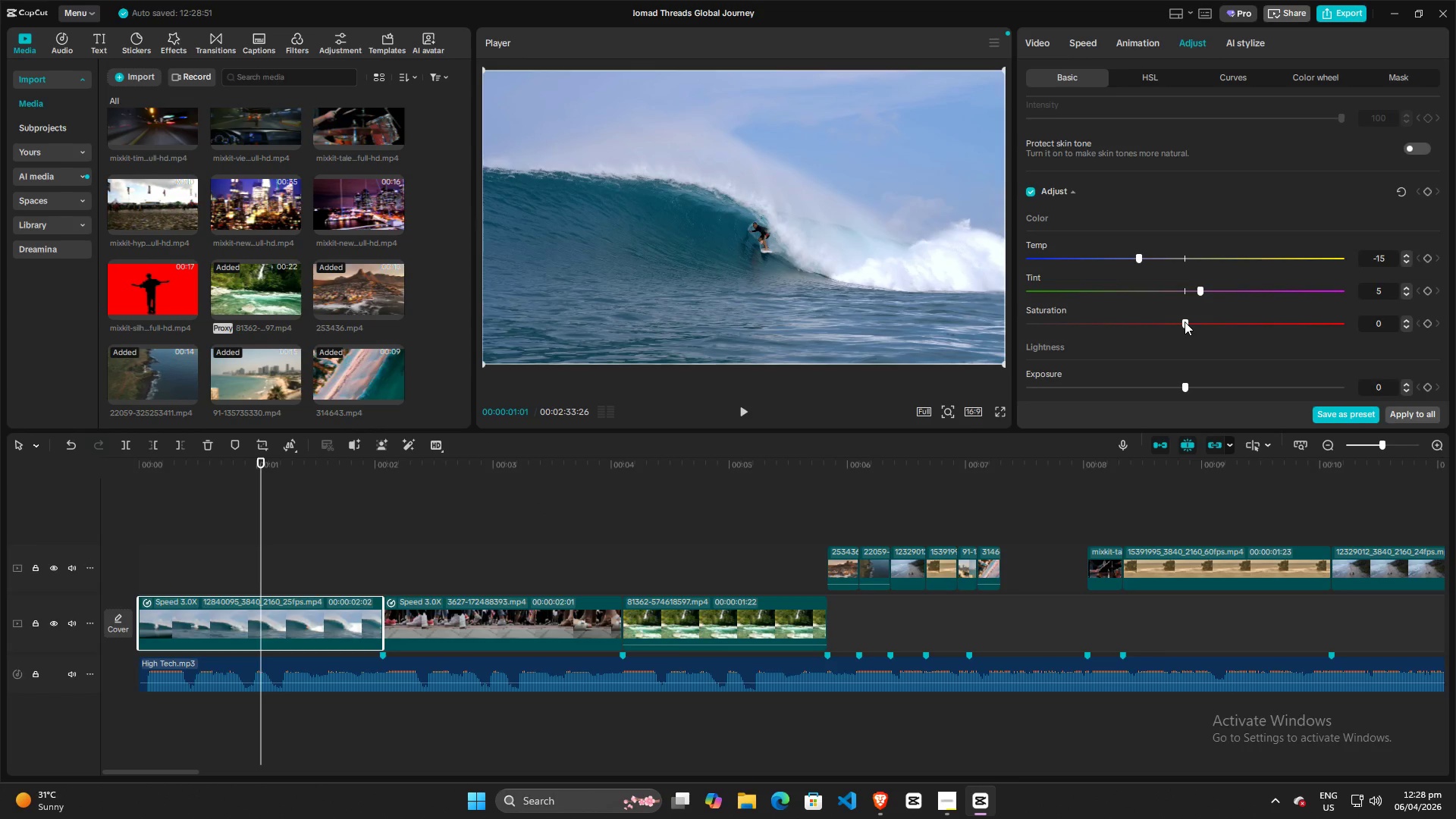 
left_click_drag(start_coordinate=[1185, 322], to_coordinate=[1245, 327])
 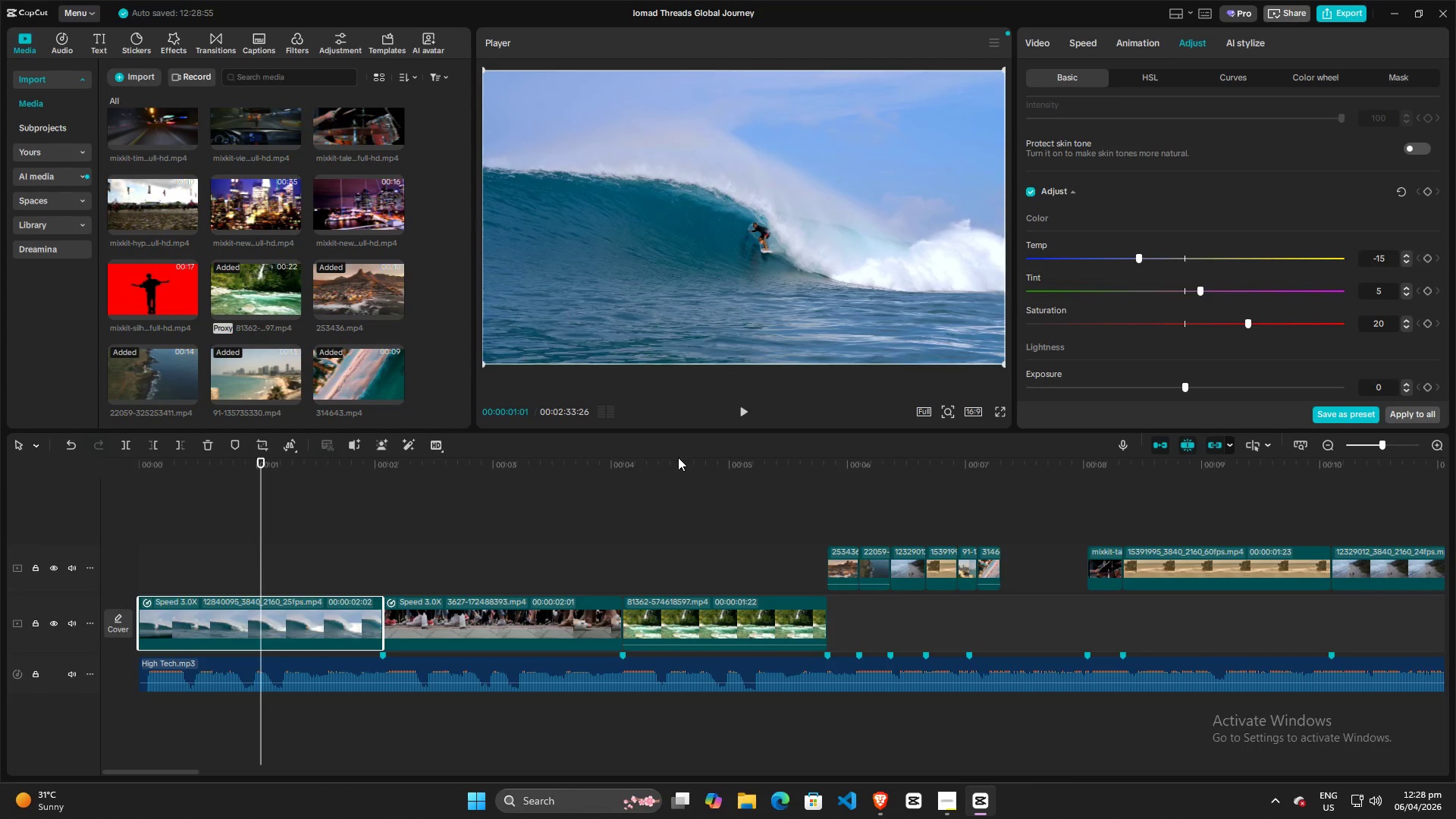 
key(Space)
 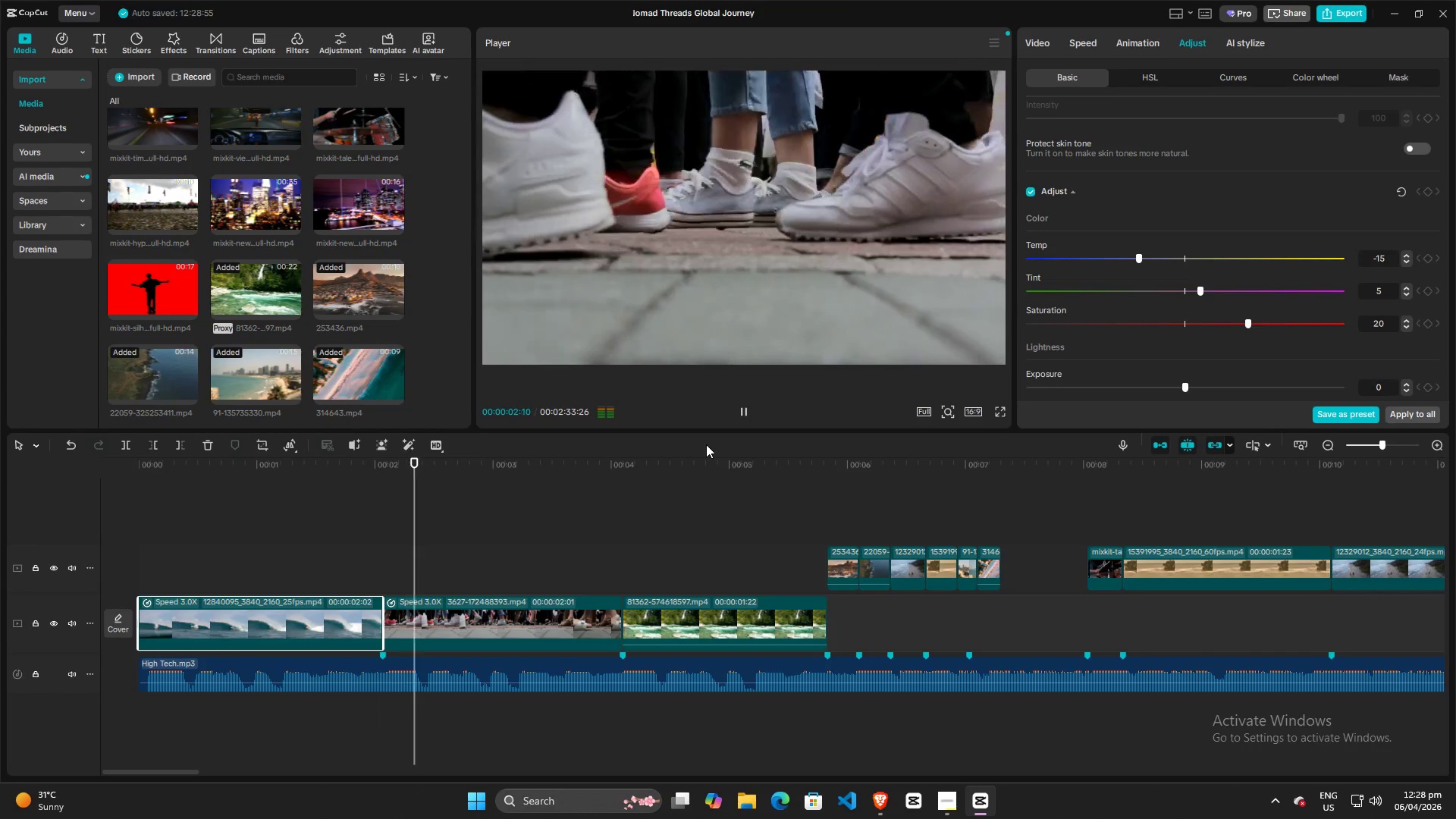 
key(Space)
 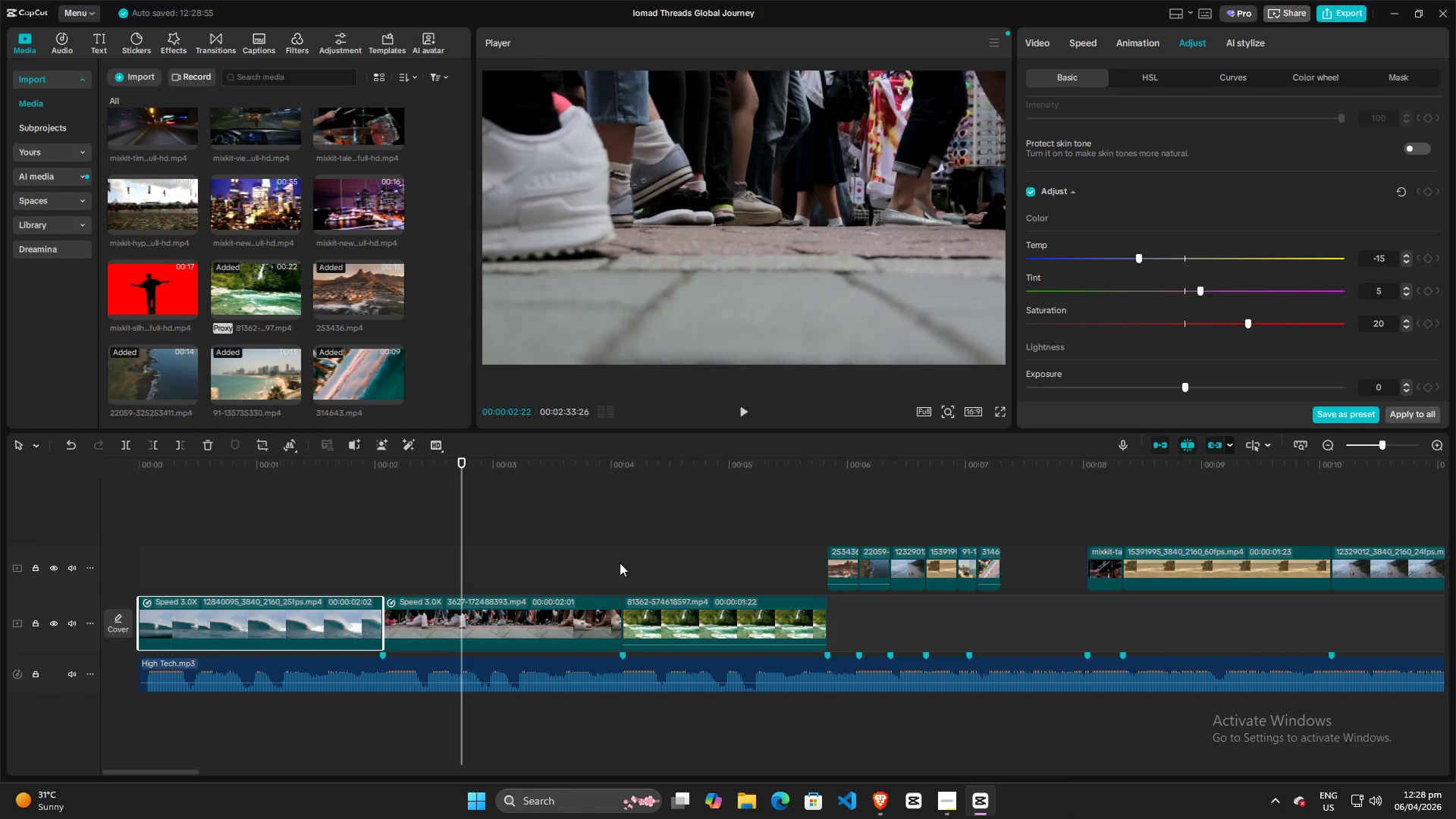 
left_click([538, 619])
 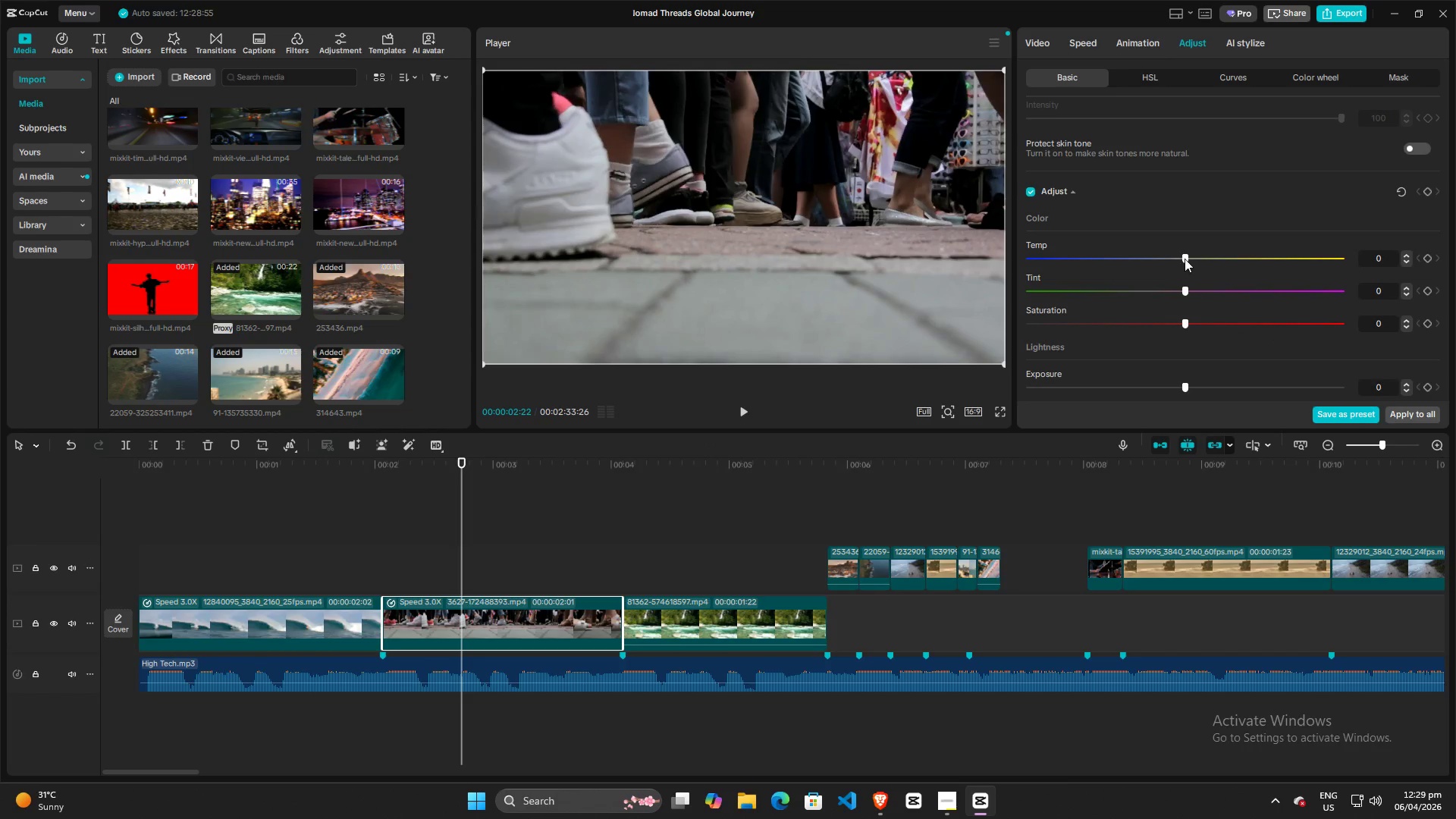 
left_click_drag(start_coordinate=[1185, 258], to_coordinate=[1150, 255])
 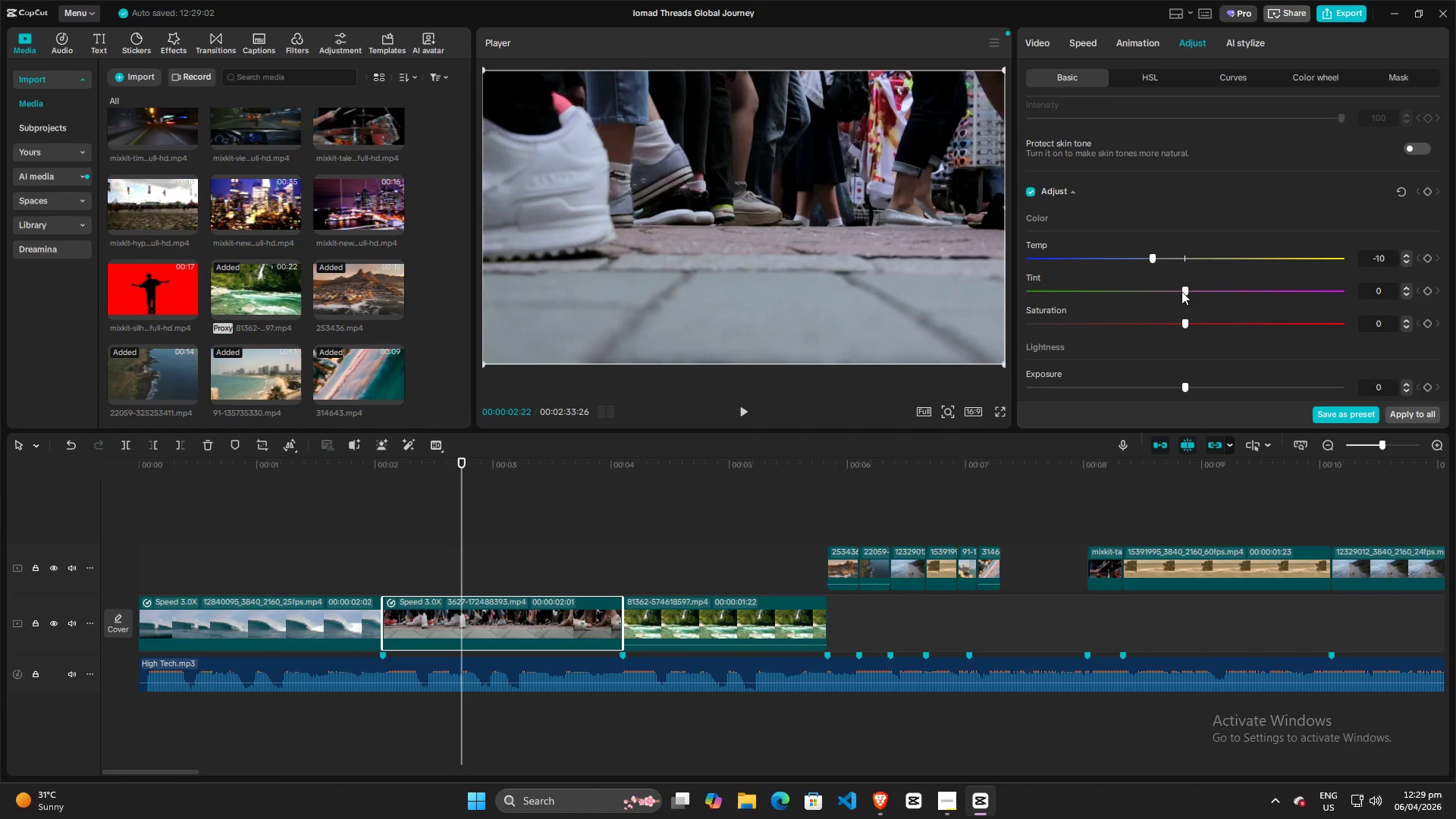 
left_click_drag(start_coordinate=[1183, 291], to_coordinate=[1213, 295])
 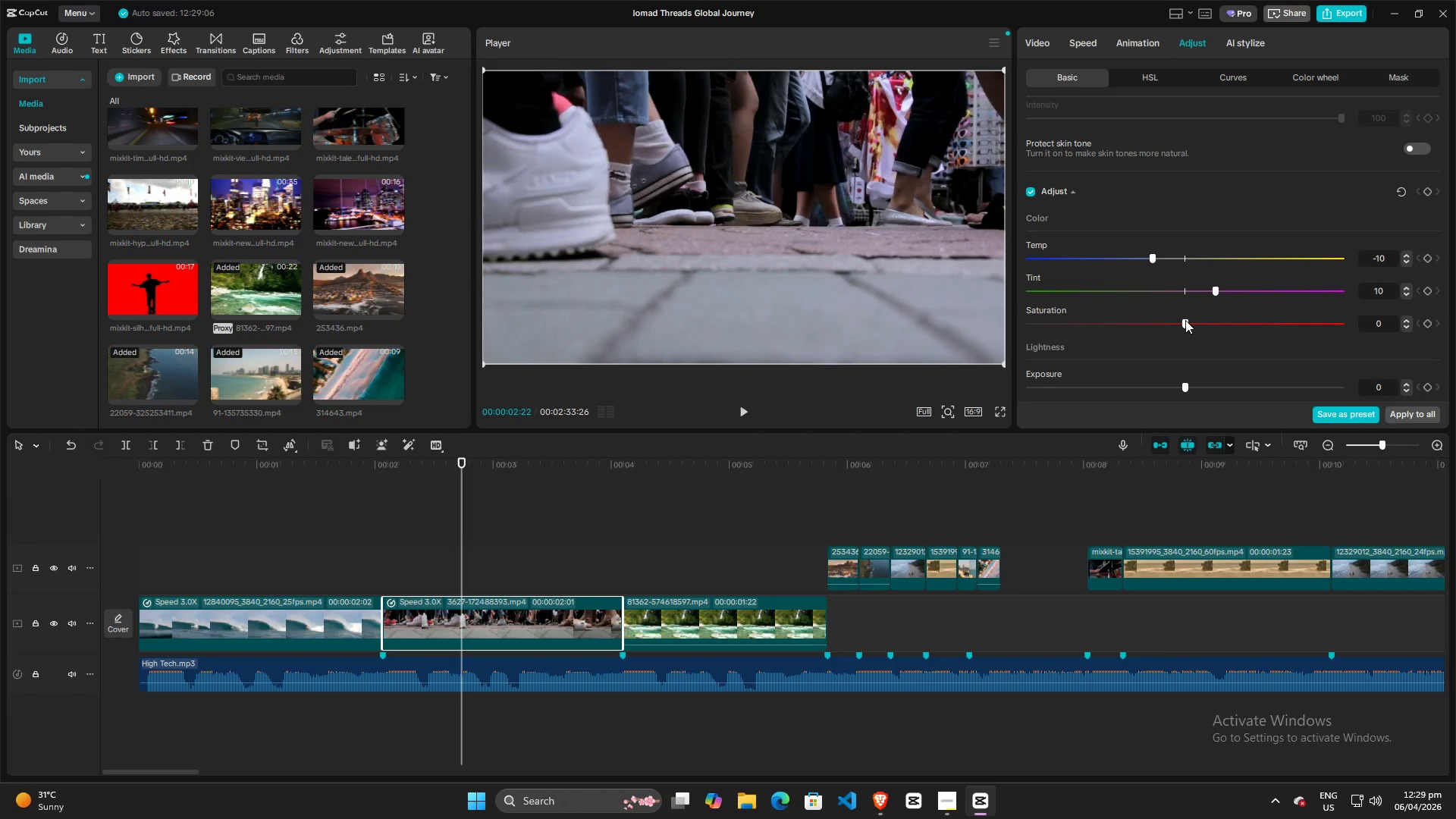 
left_click_drag(start_coordinate=[1185, 320], to_coordinate=[1214, 324])
 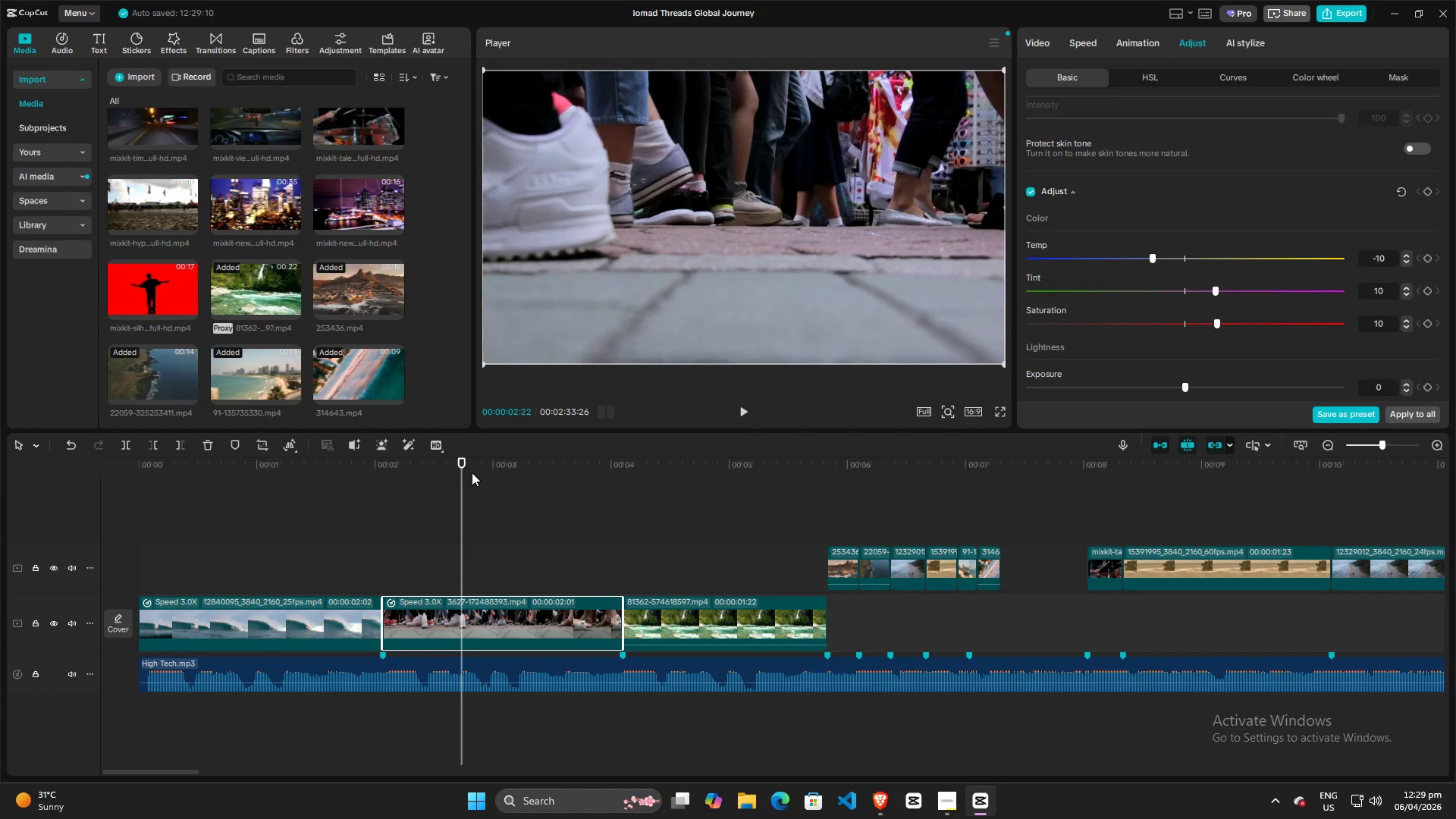 
key(Space)
 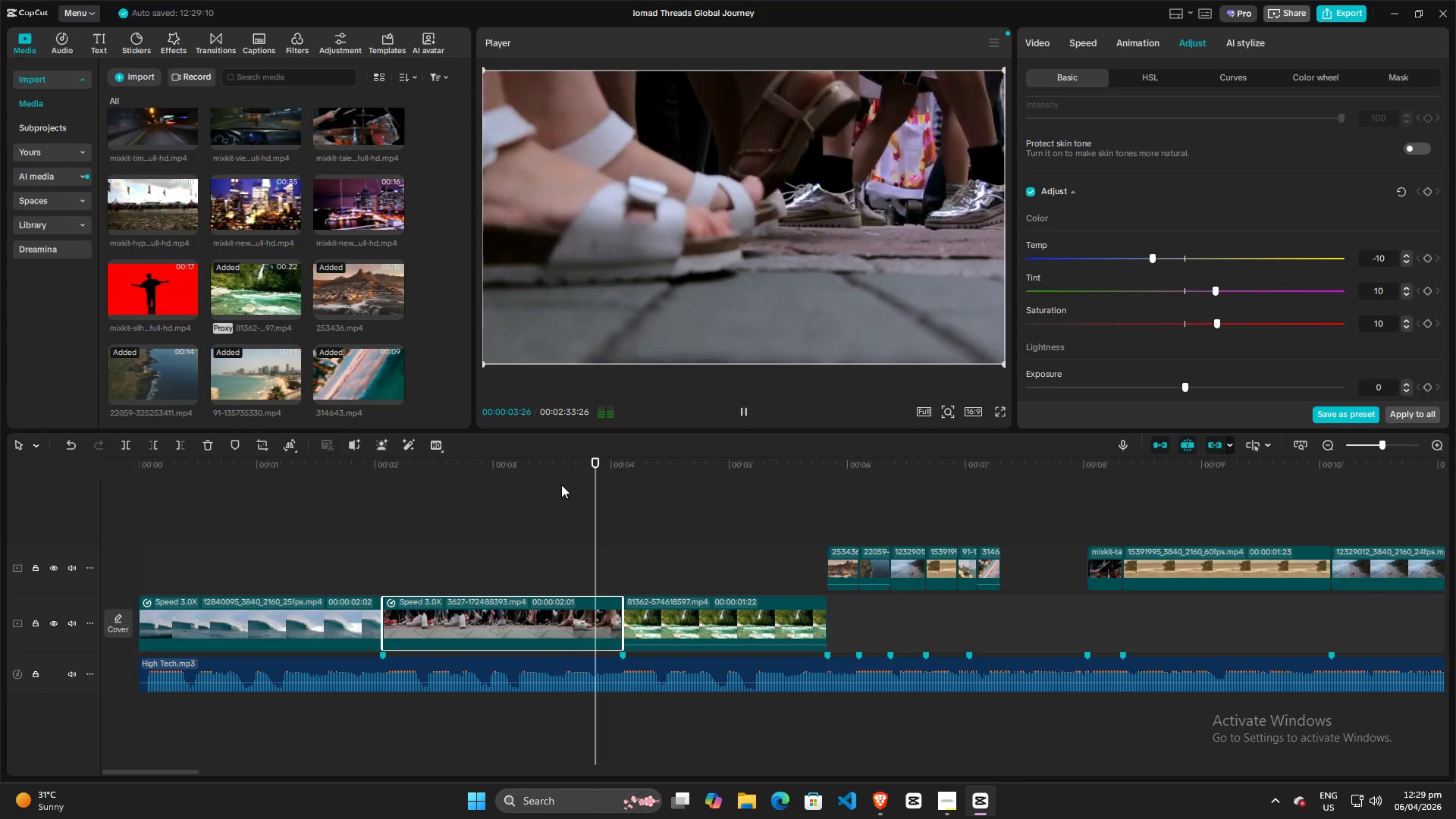 
key(Space)
 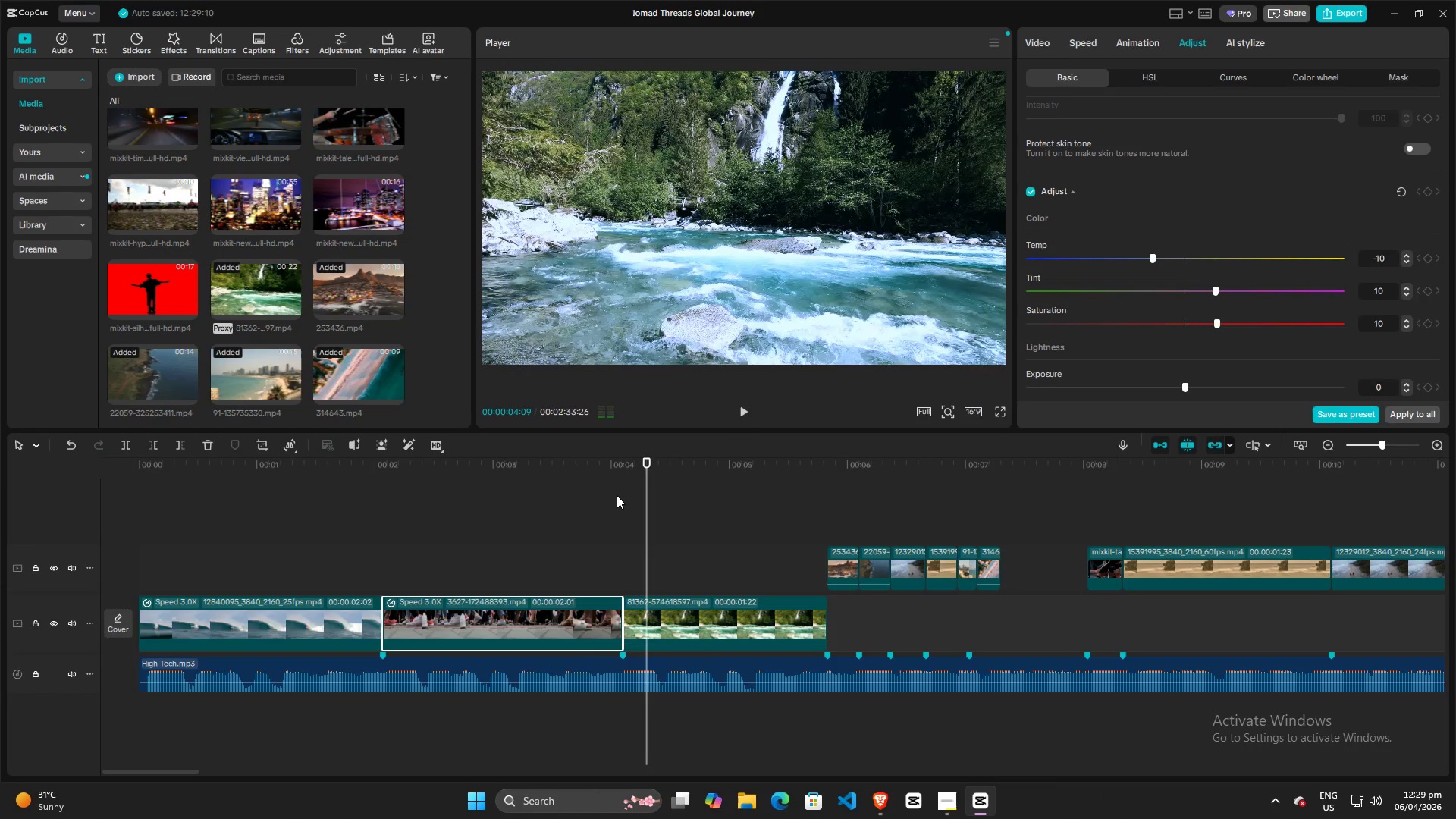 
key(Space)
 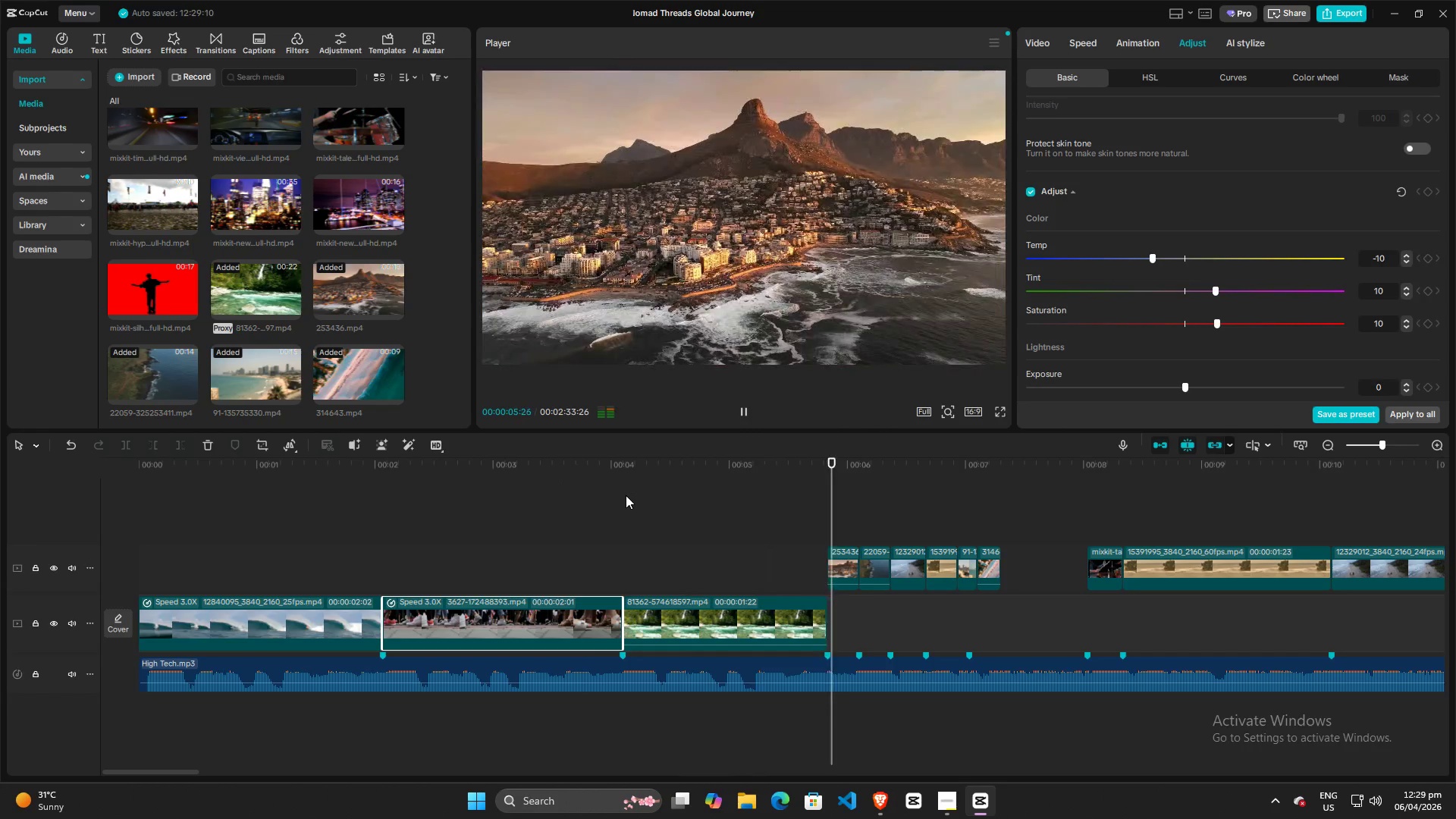 
key(Space)
 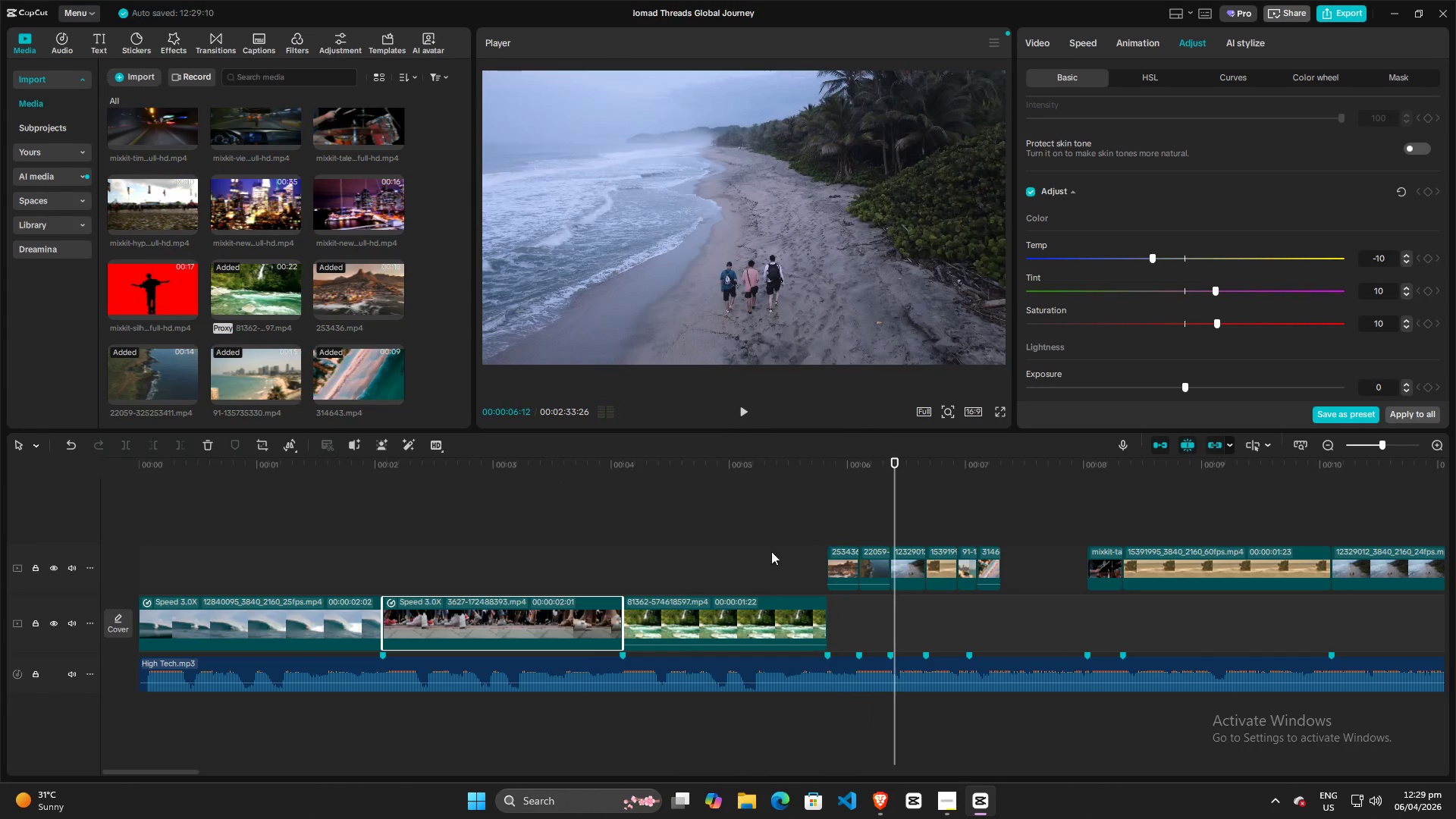 
left_click([734, 550])
 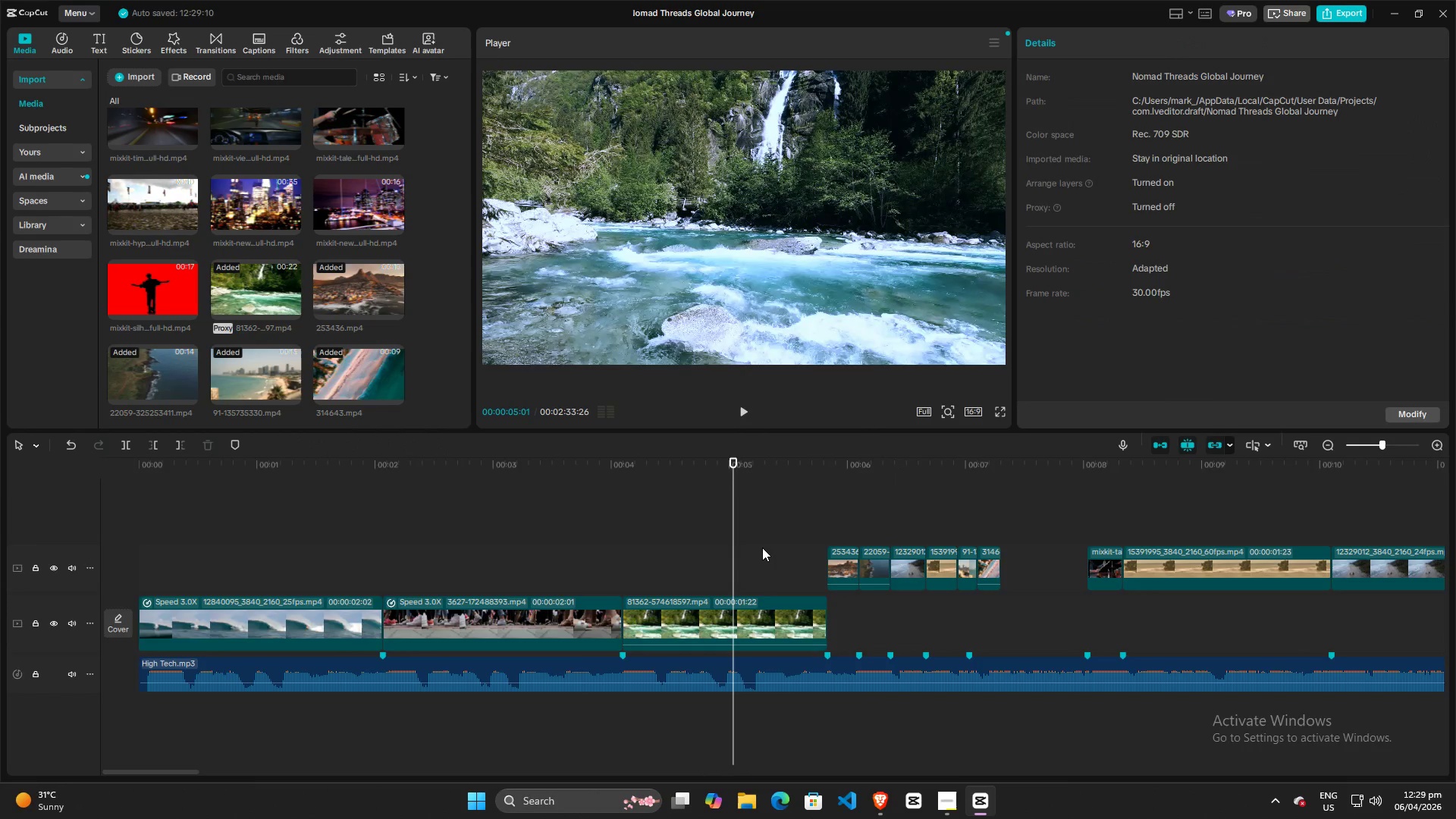 
key(Space)
 